 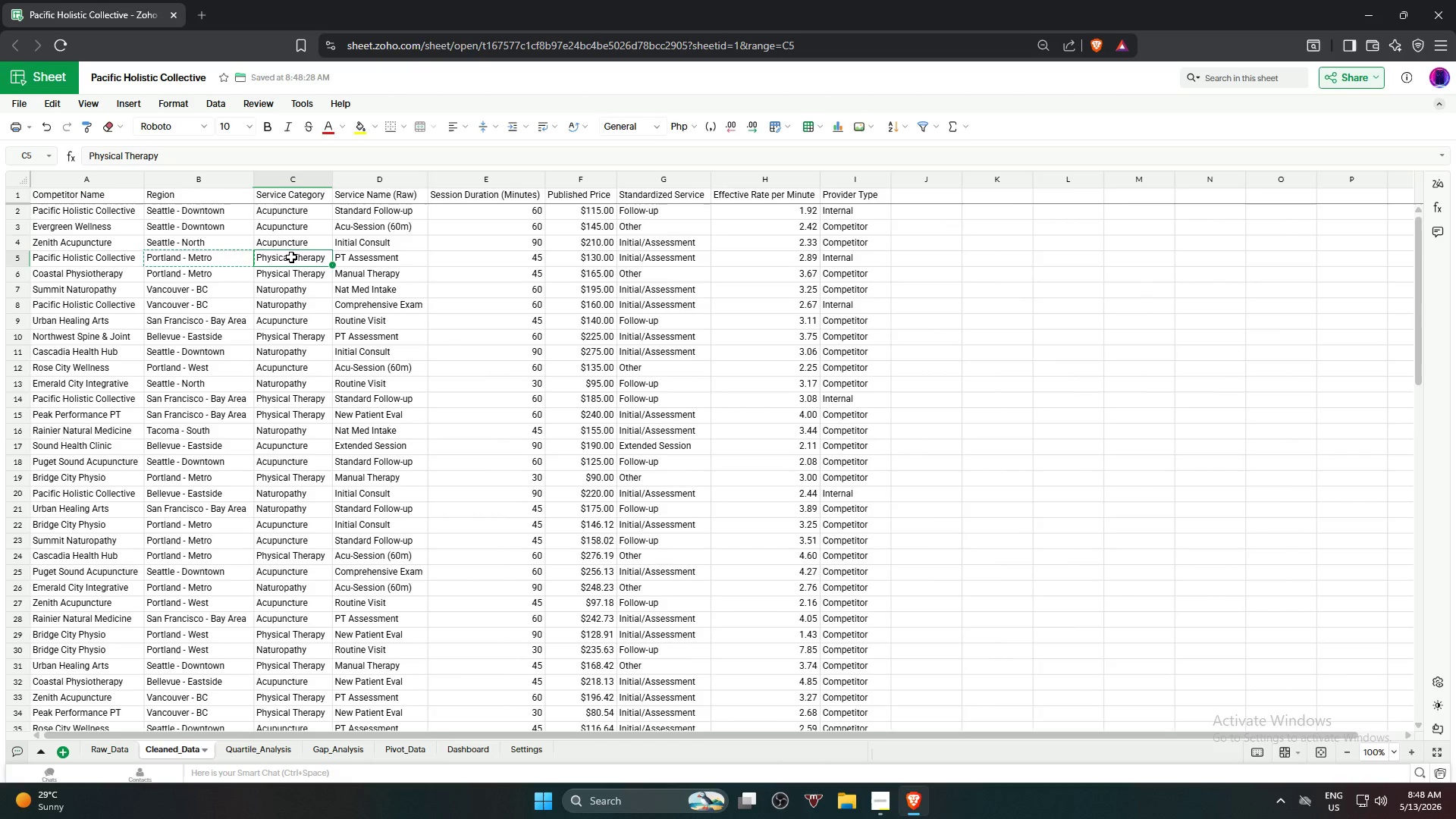 
key(Control+C)
 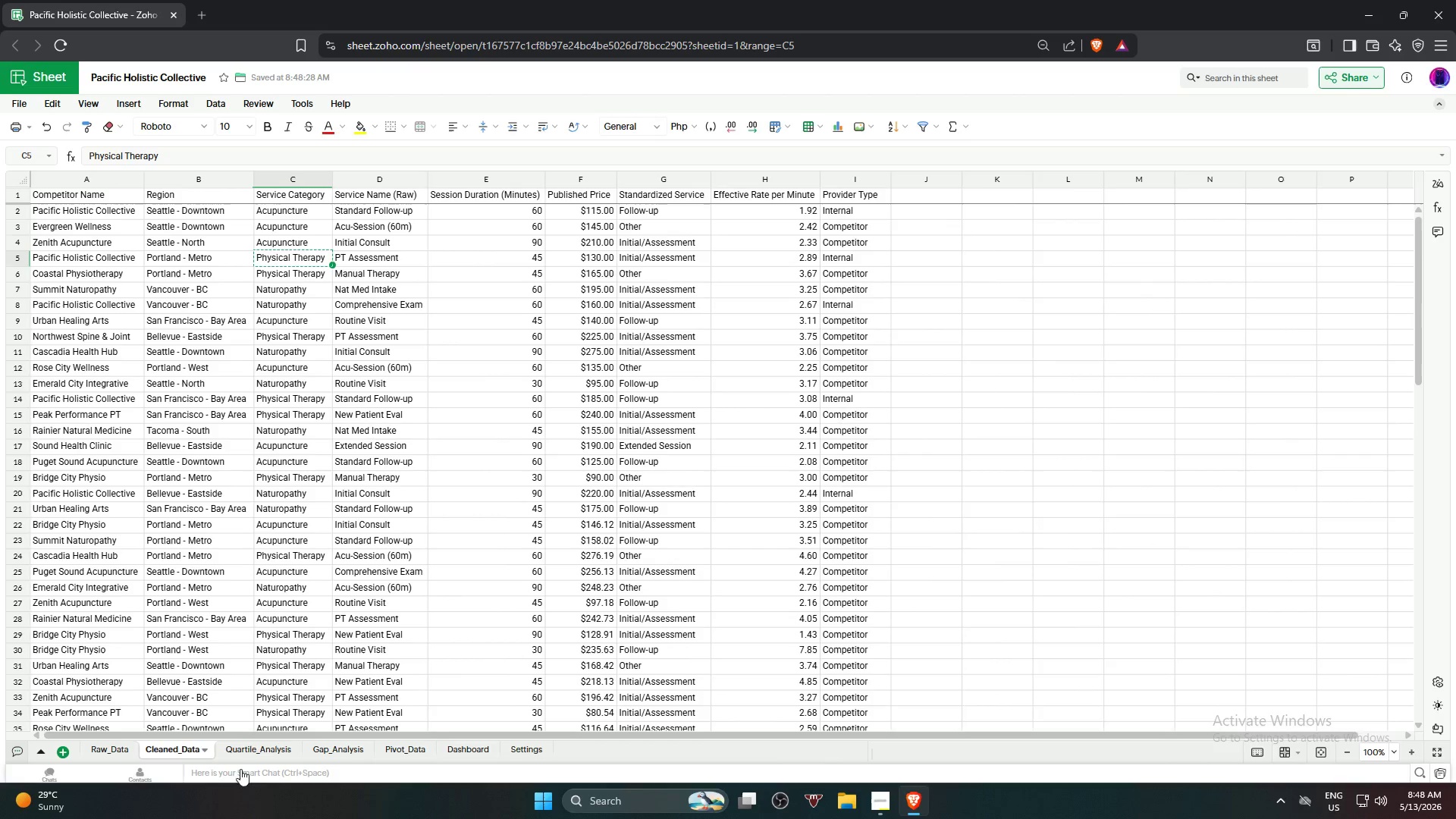 
left_click([240, 748])
 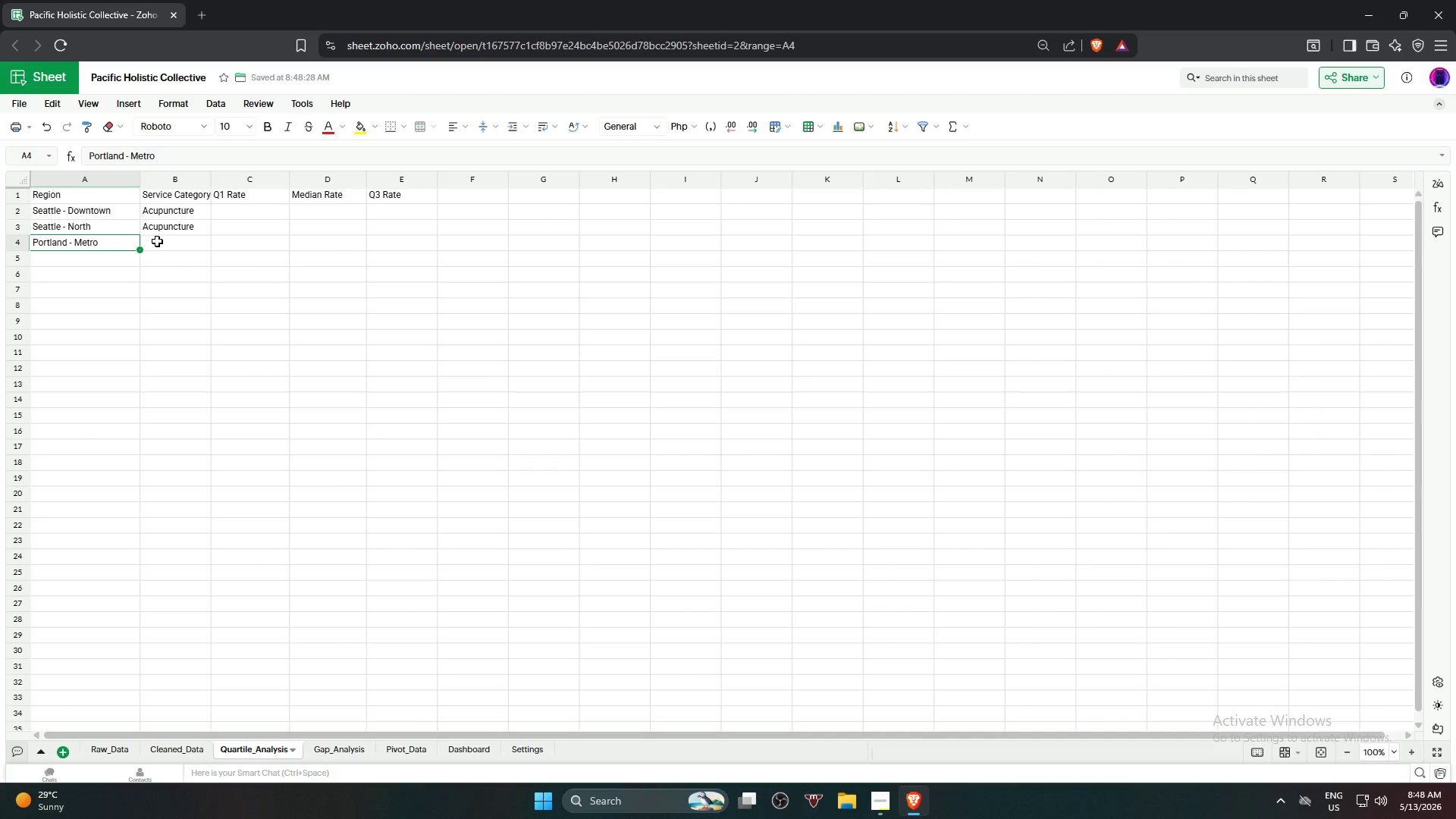 
left_click([158, 244])
 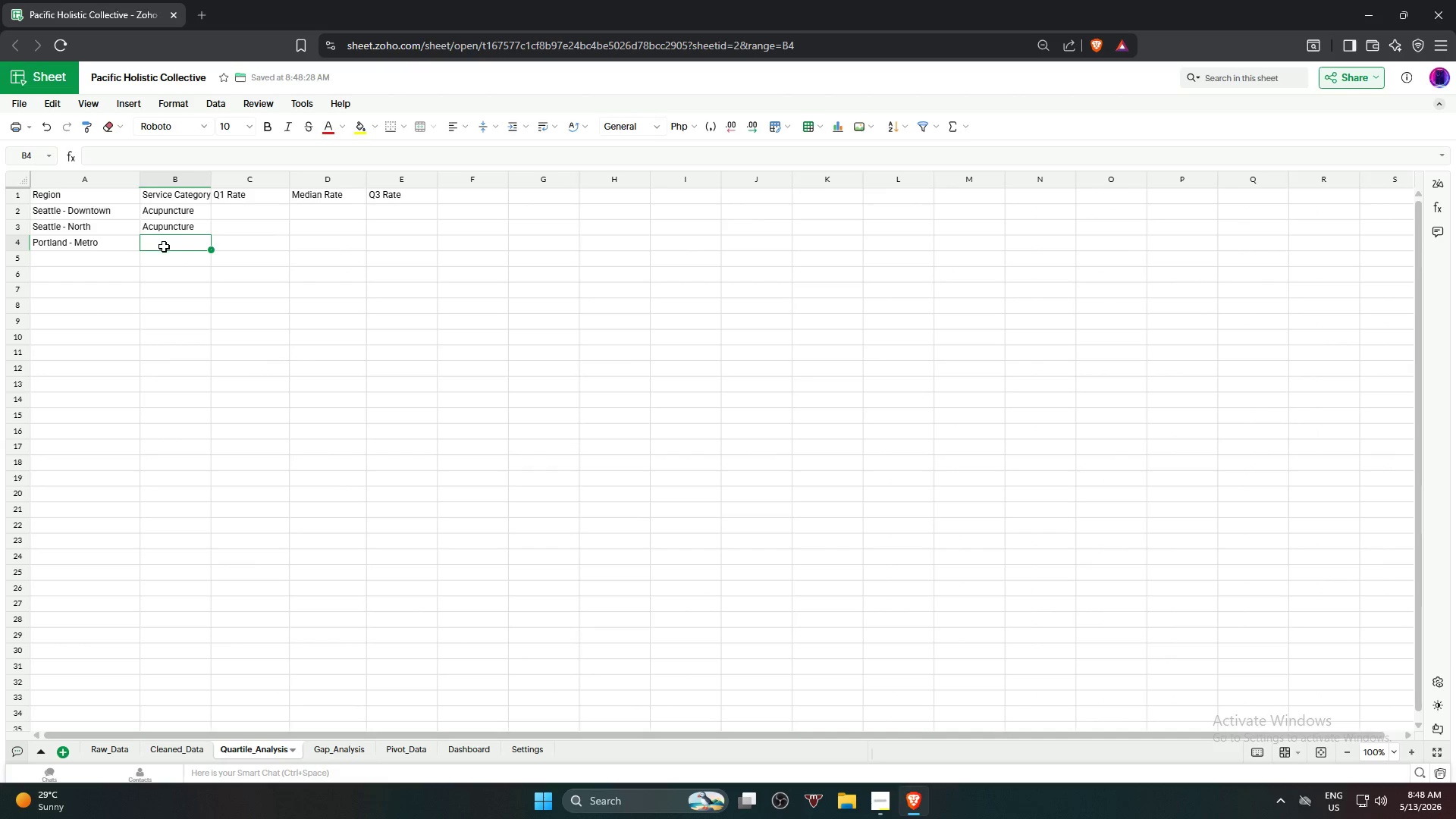 
key(Control+V)
 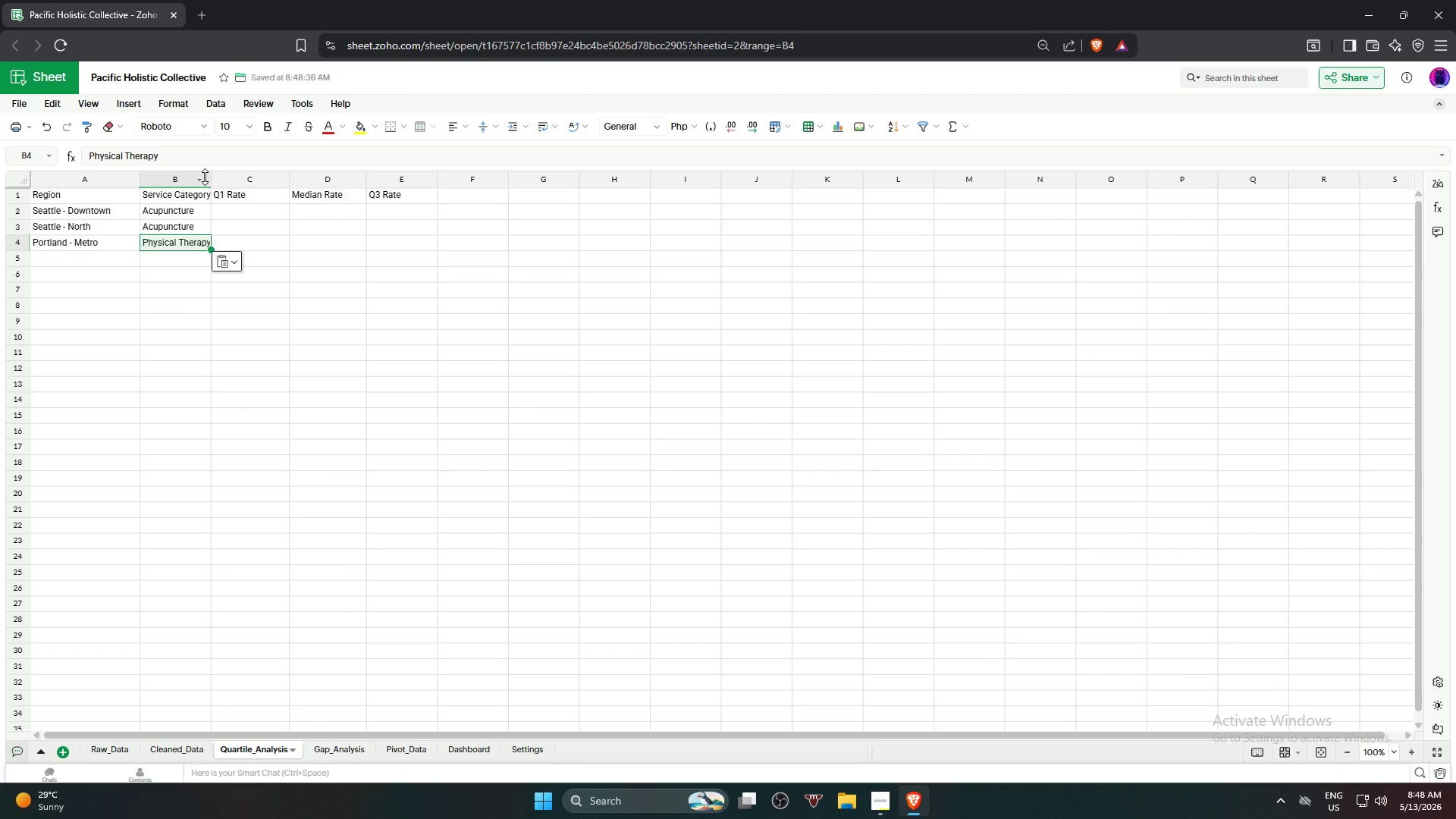 
double_click([209, 177])
 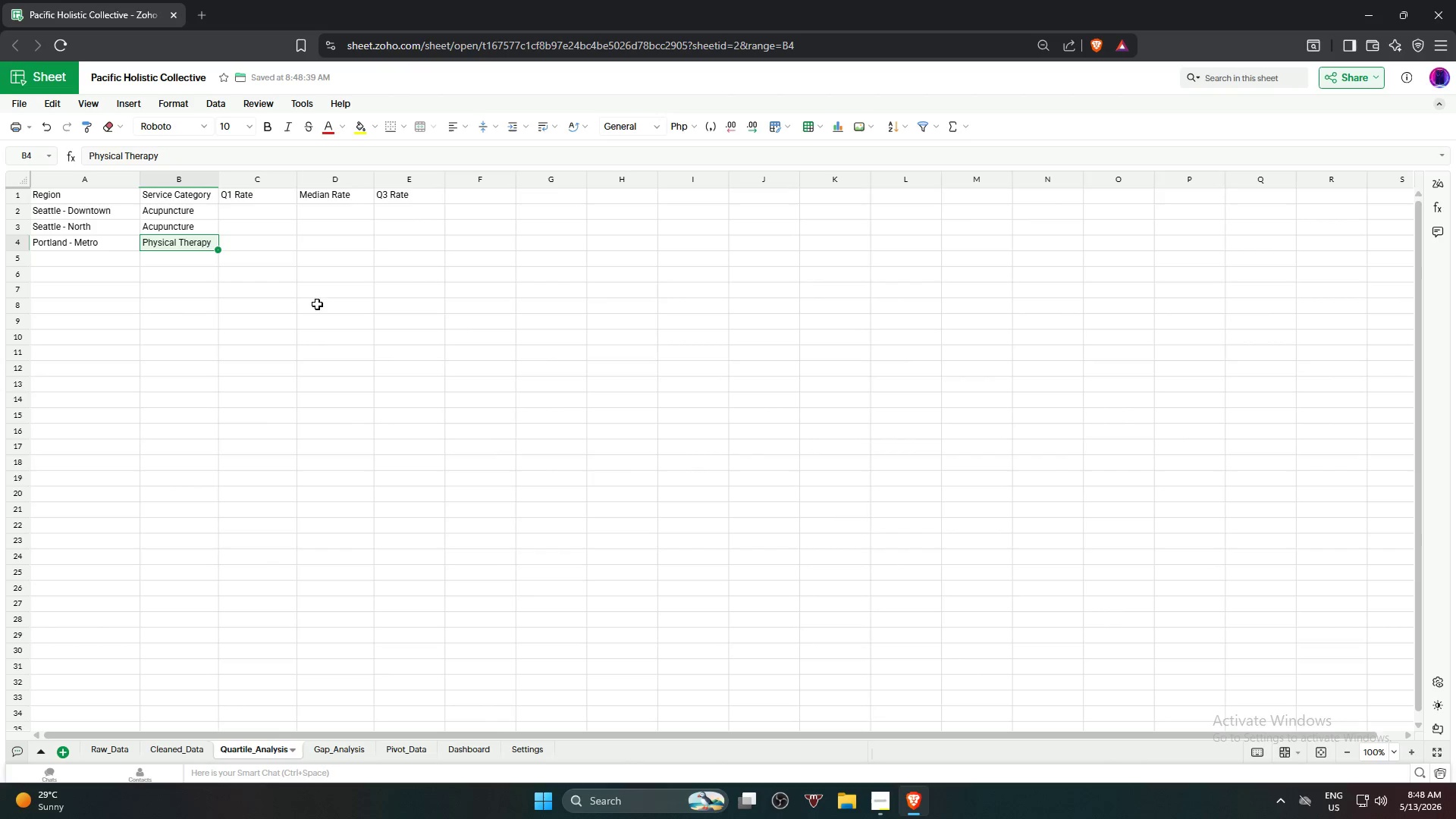 
left_click([348, 351])
 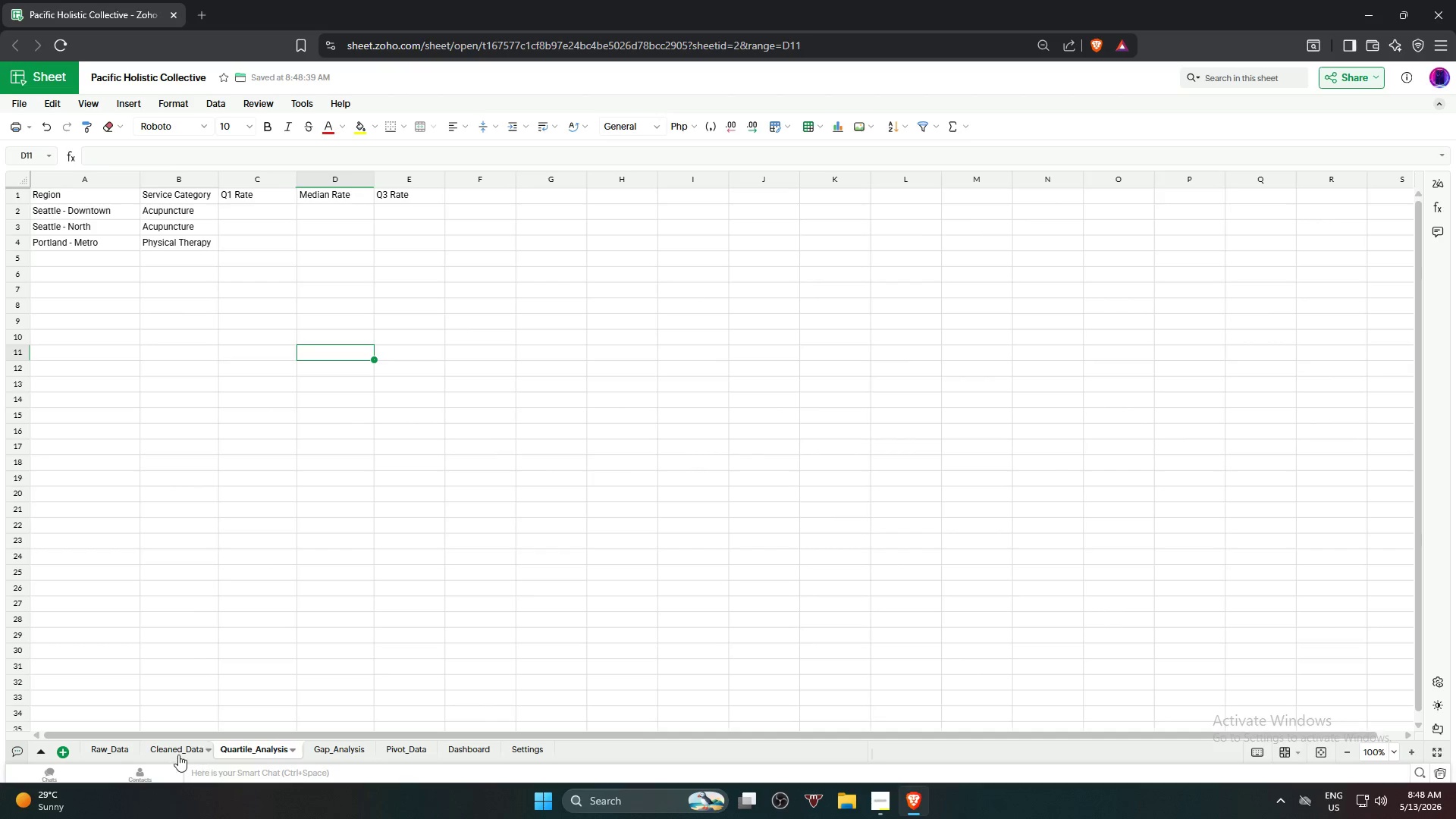 
left_click([176, 752])
 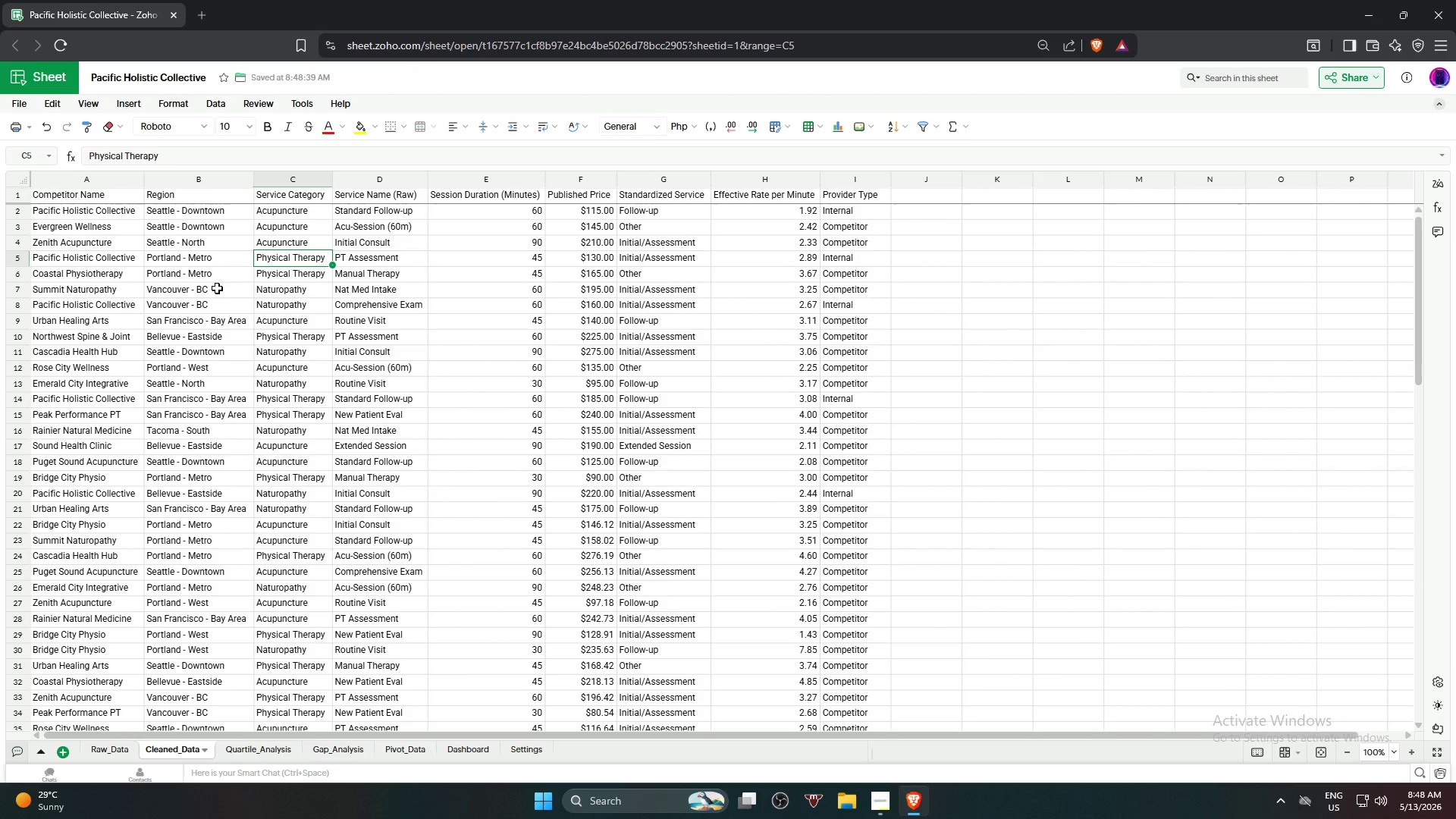 
left_click([216, 287])
 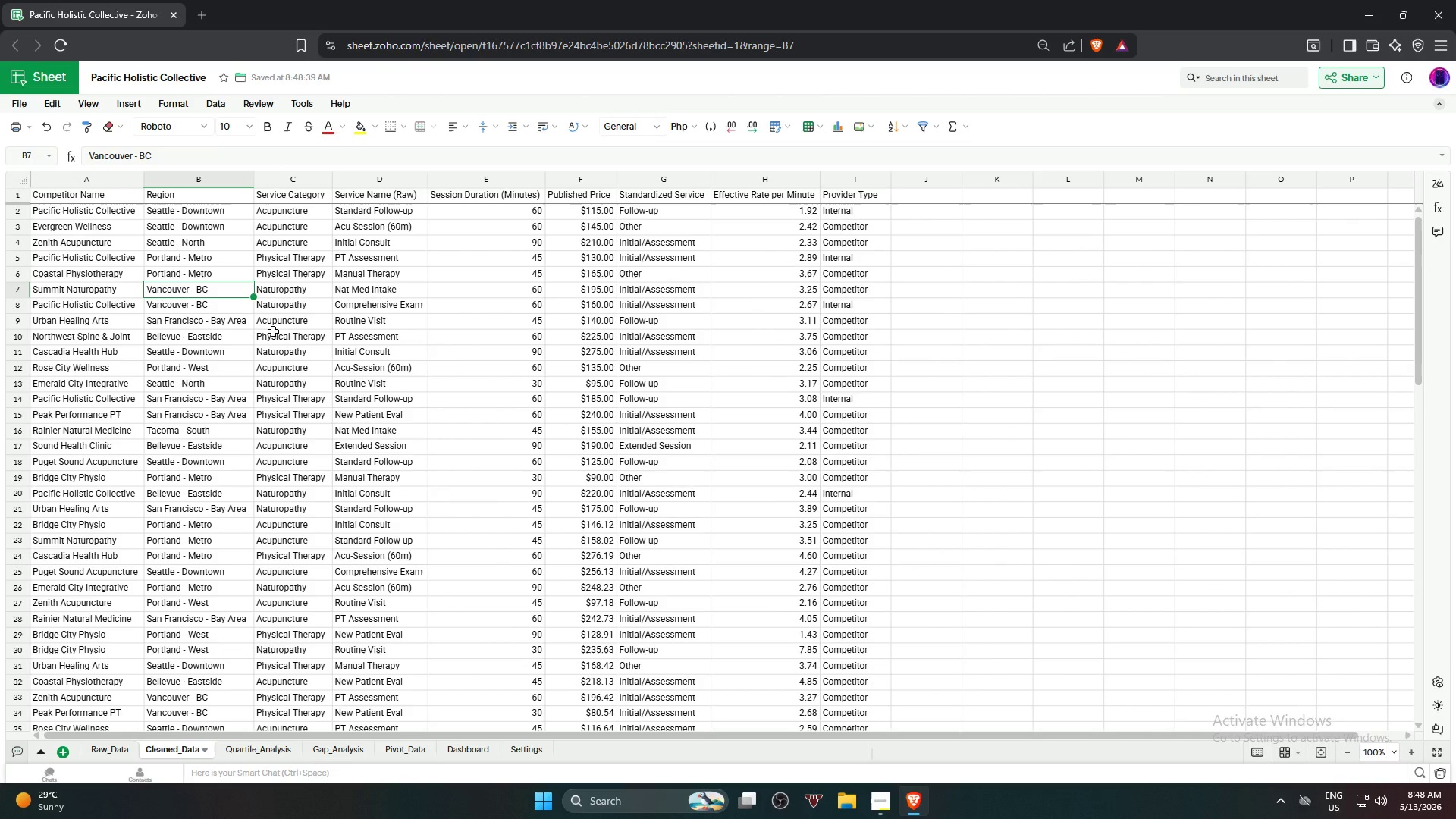 
key(Control+C)
 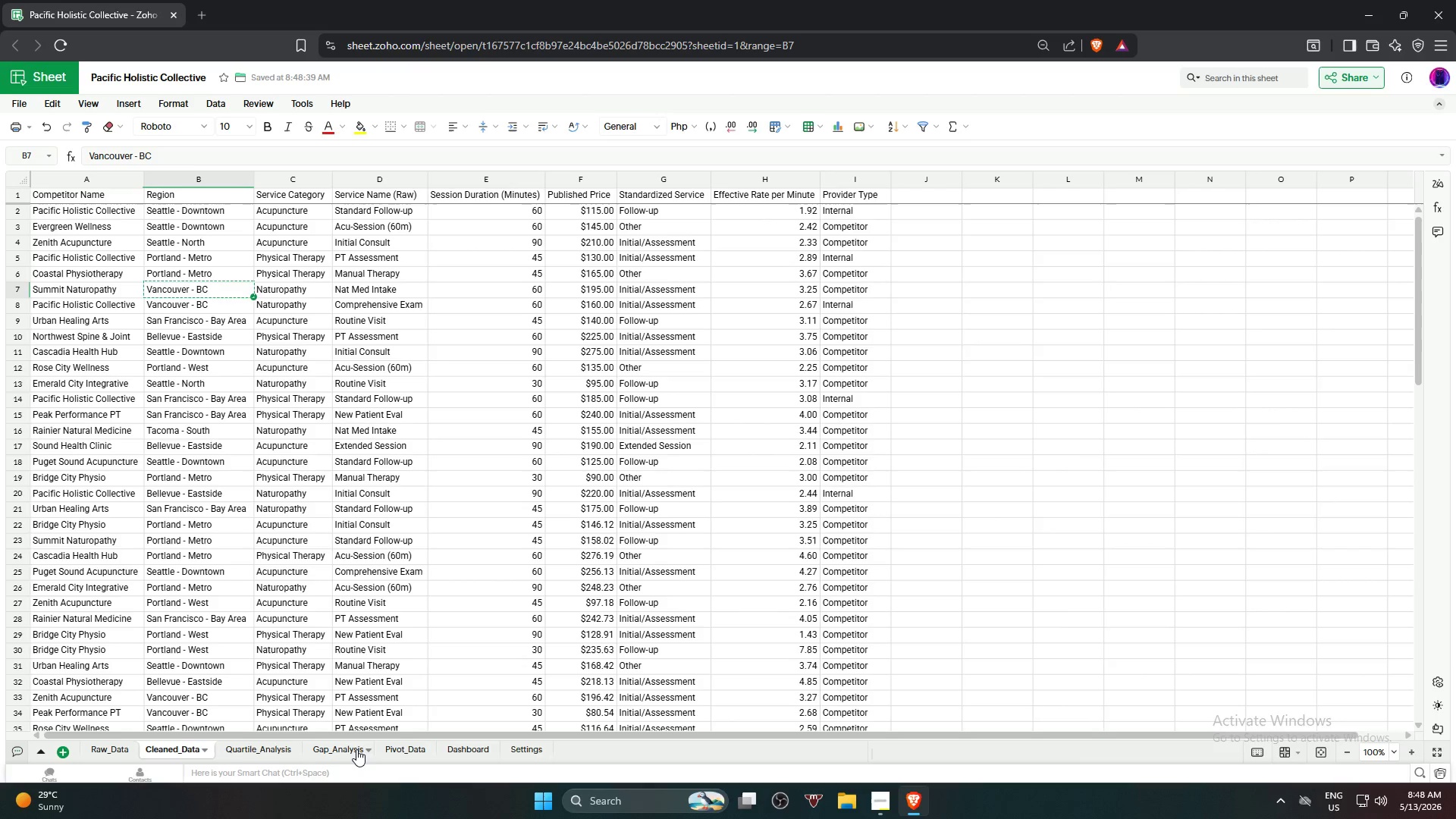 
left_click([234, 752])
 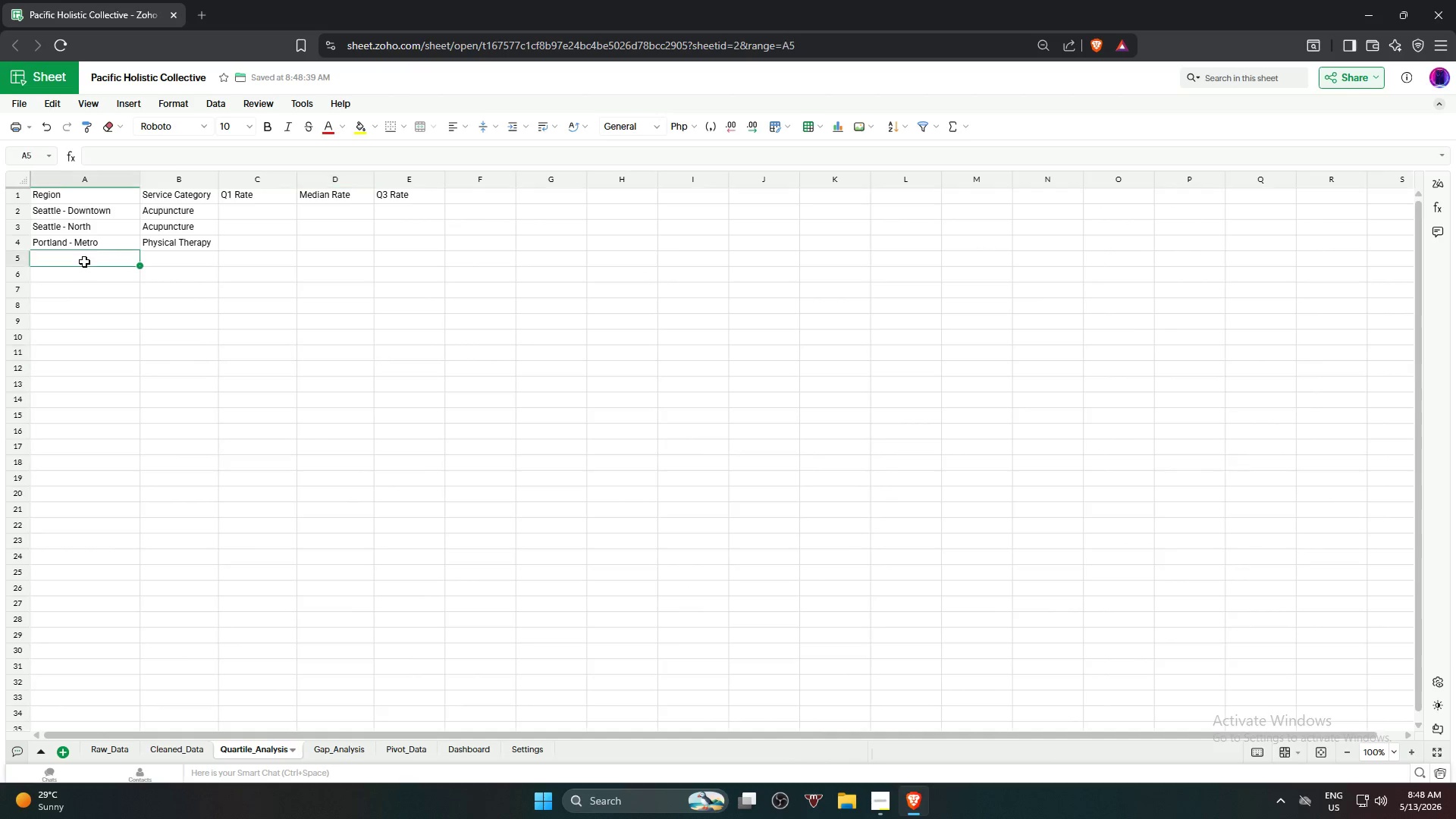 
key(Control+V)
 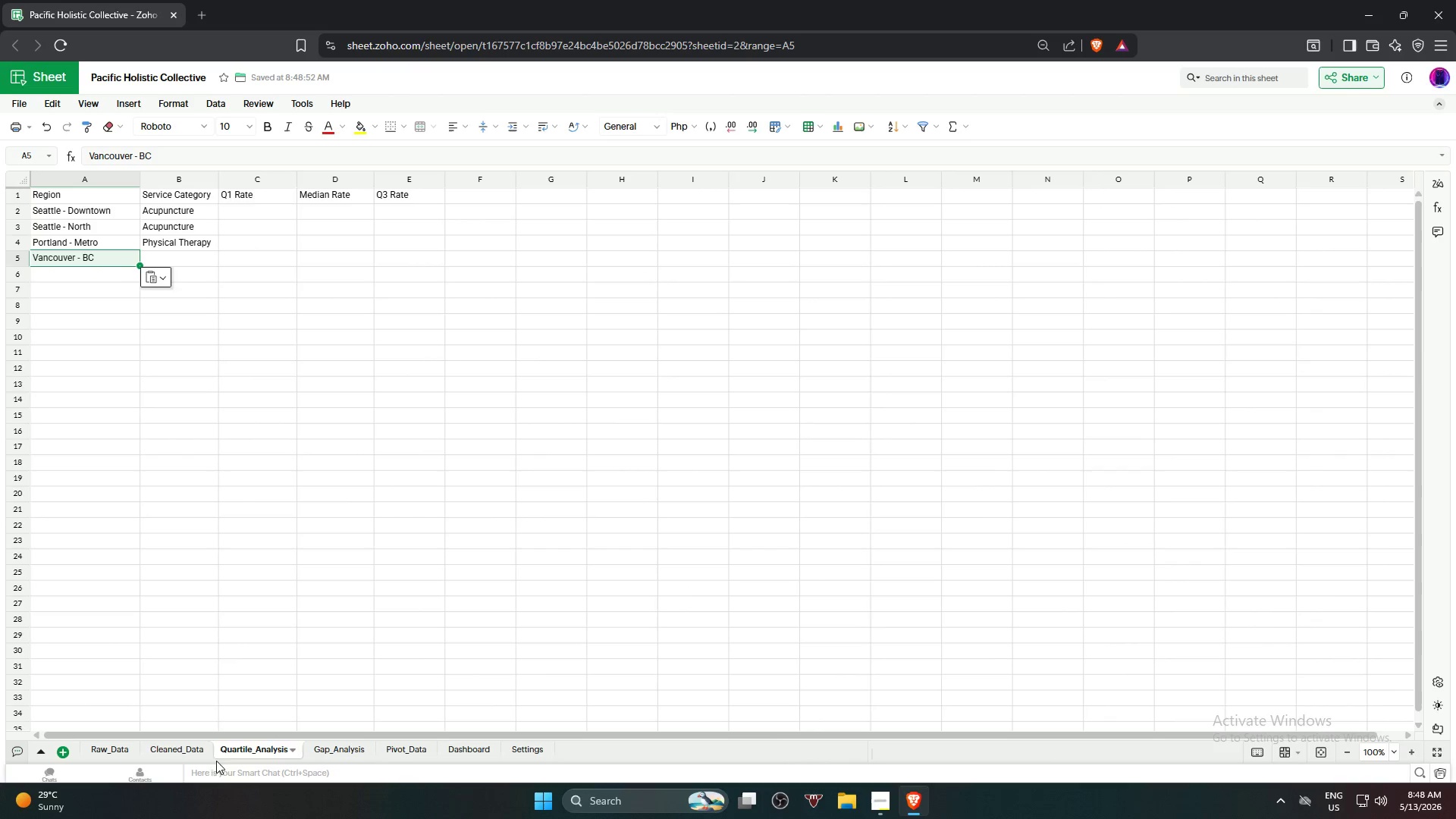 
left_click([174, 756])
 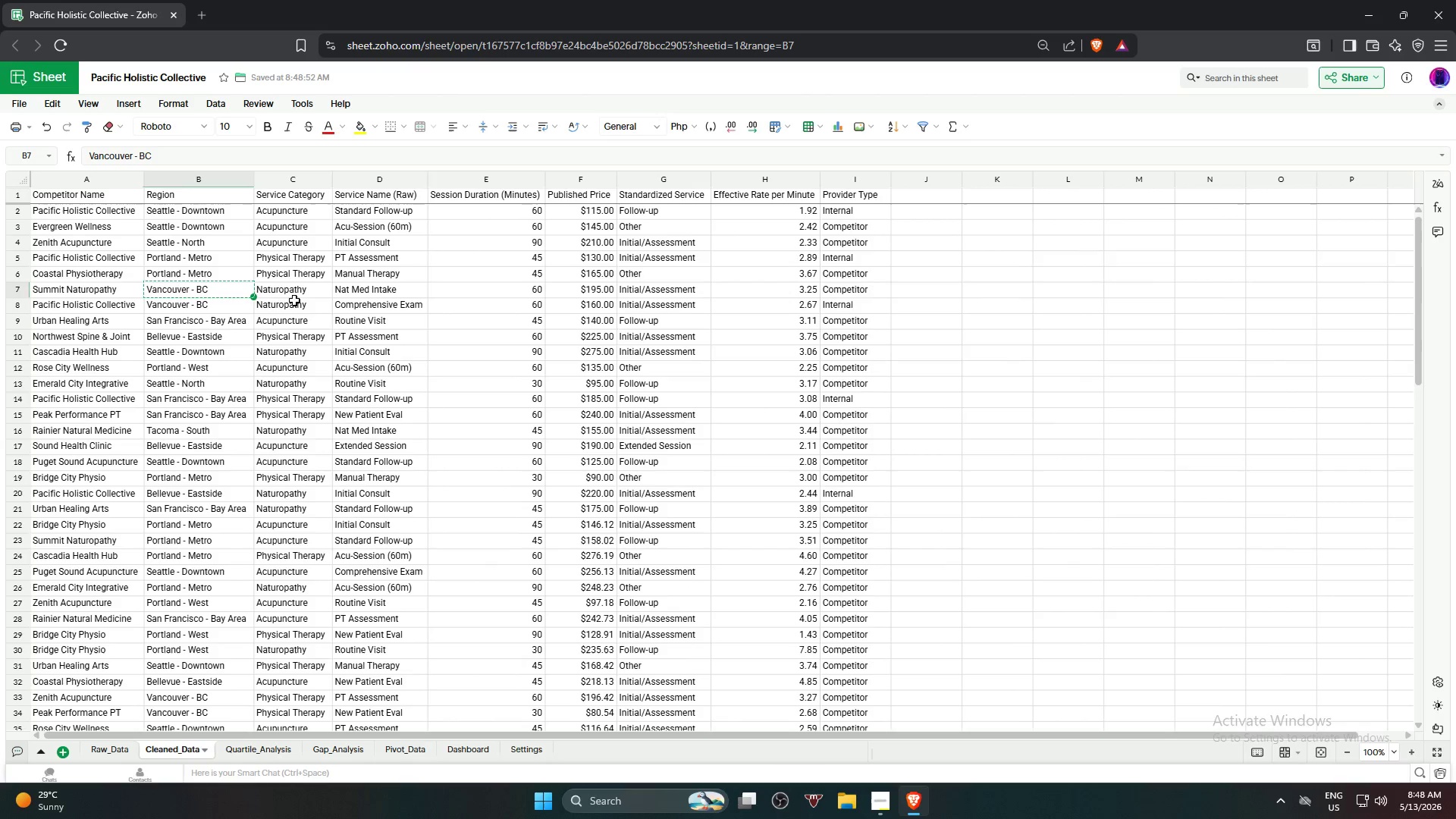 
left_click([297, 295])
 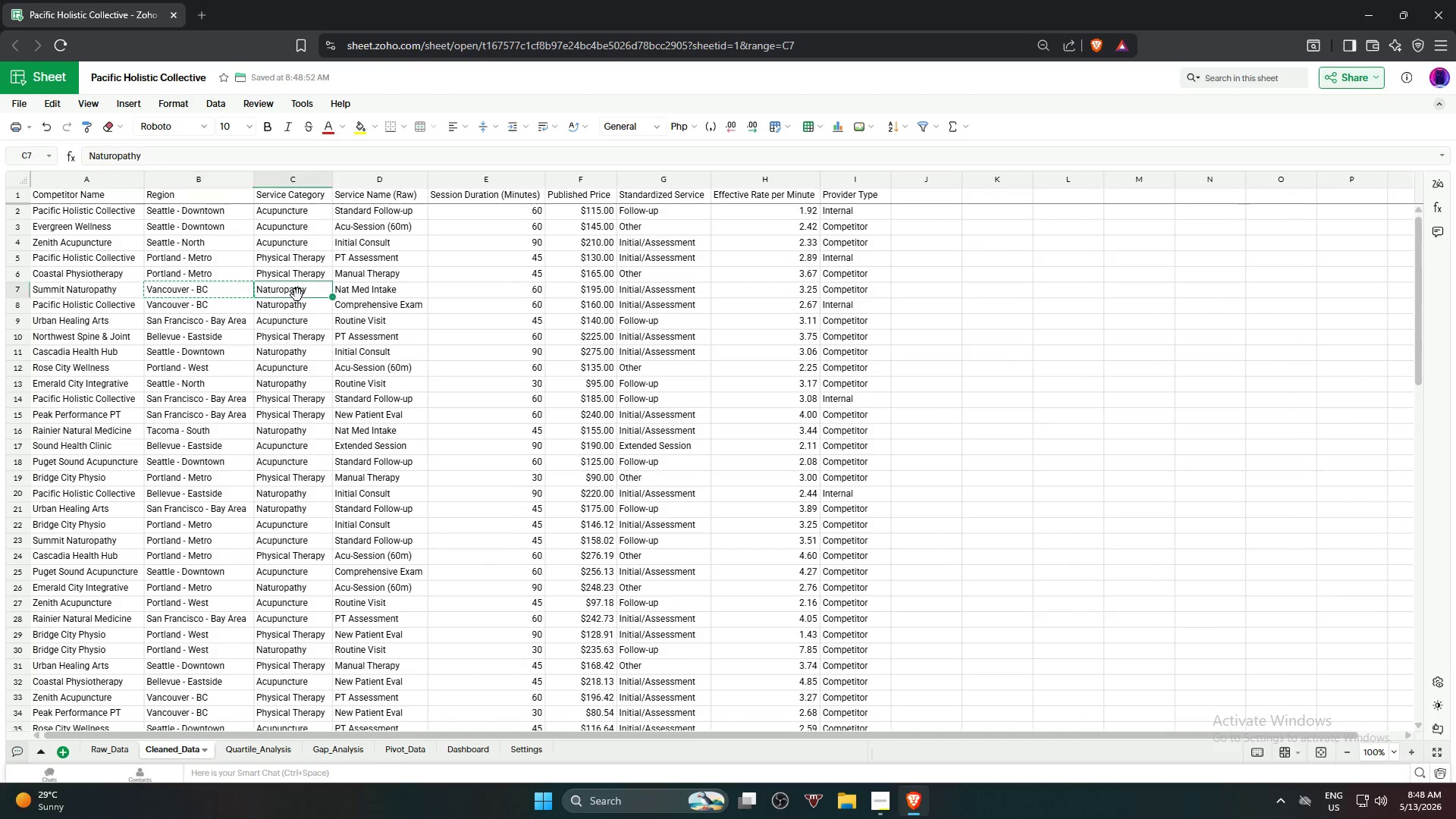 
key(Control+C)
 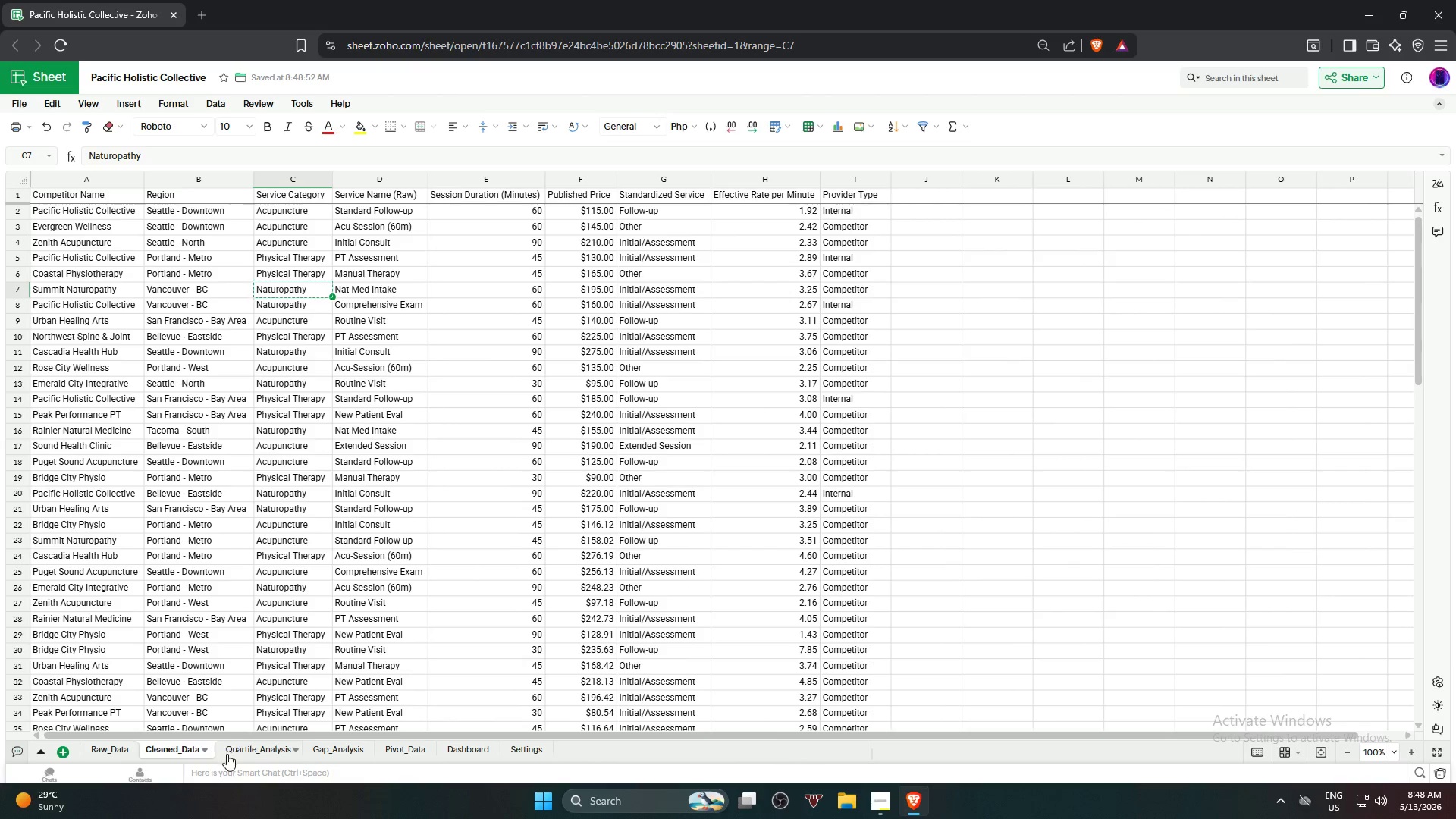 
left_click([233, 754])
 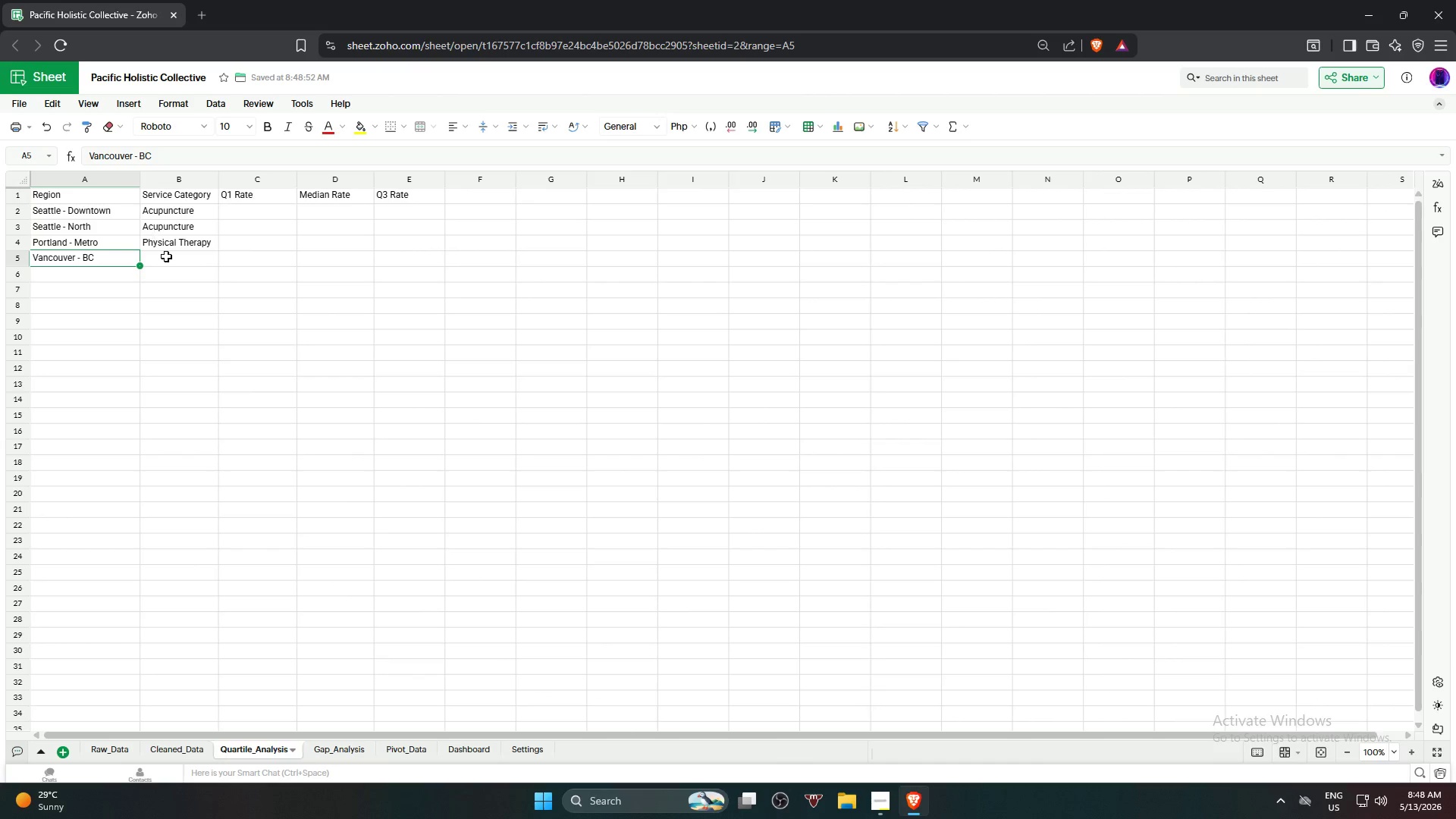 
left_click([171, 262])
 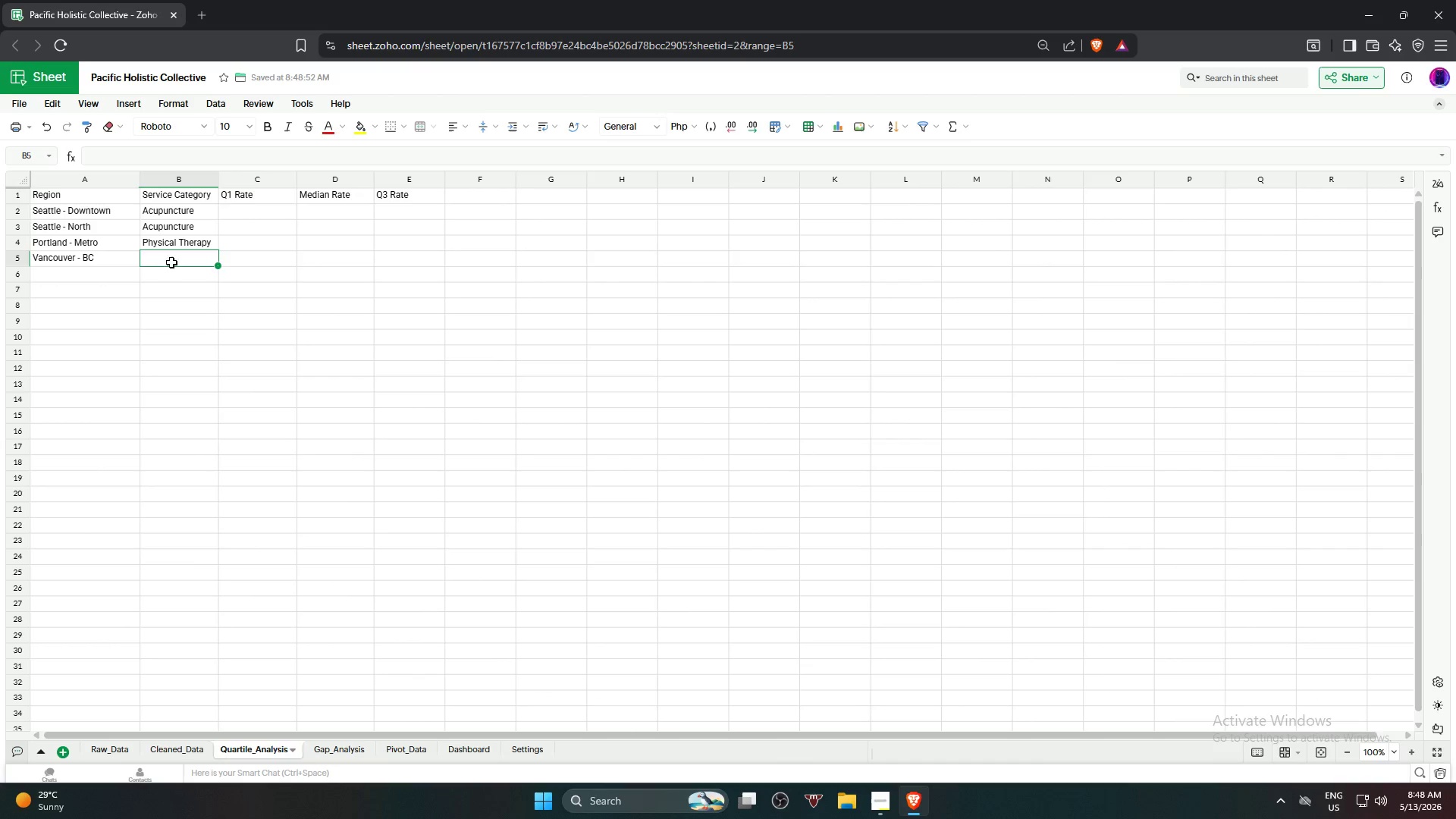 
key(Control+V)
 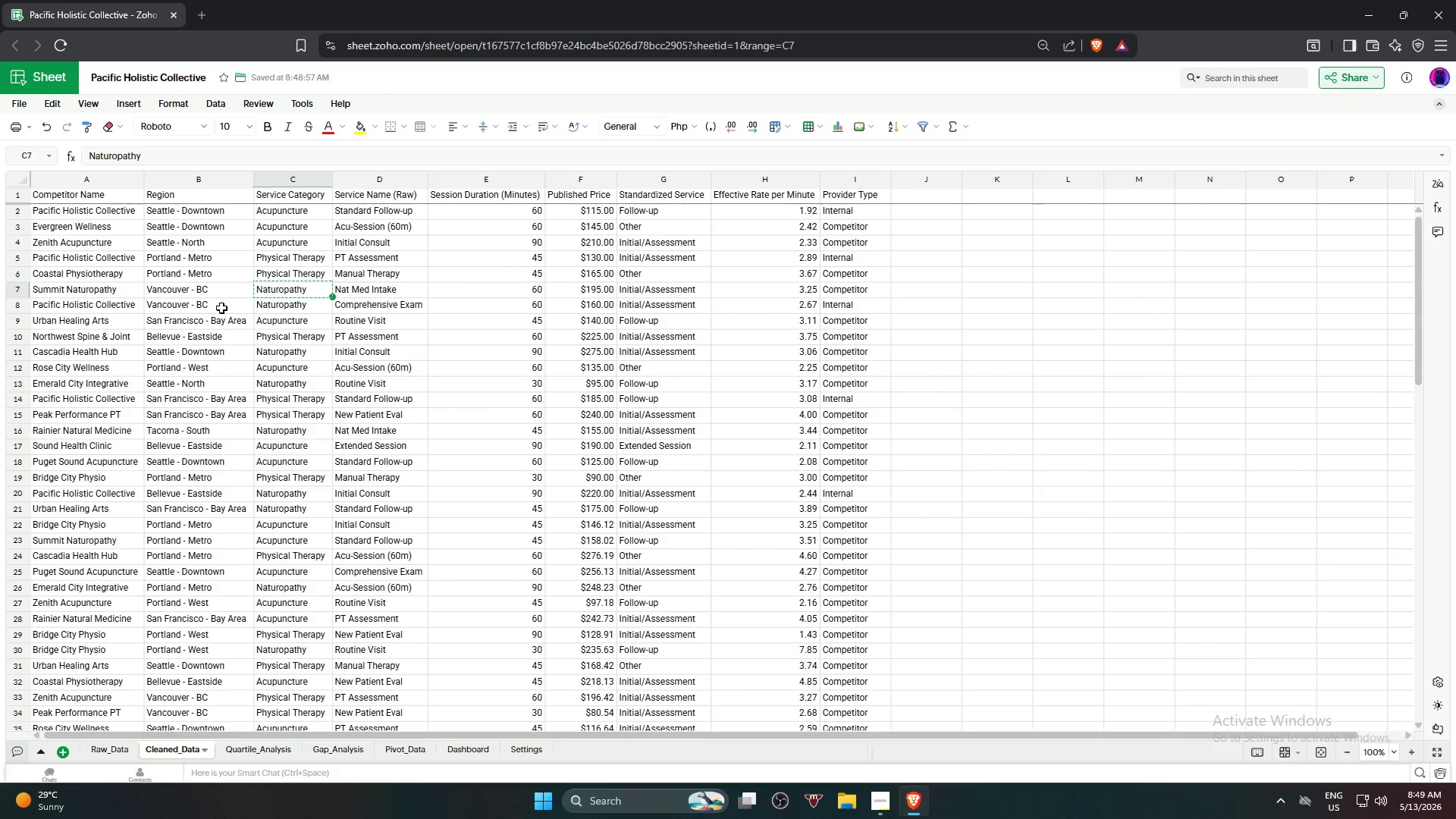 
left_click([215, 306])
 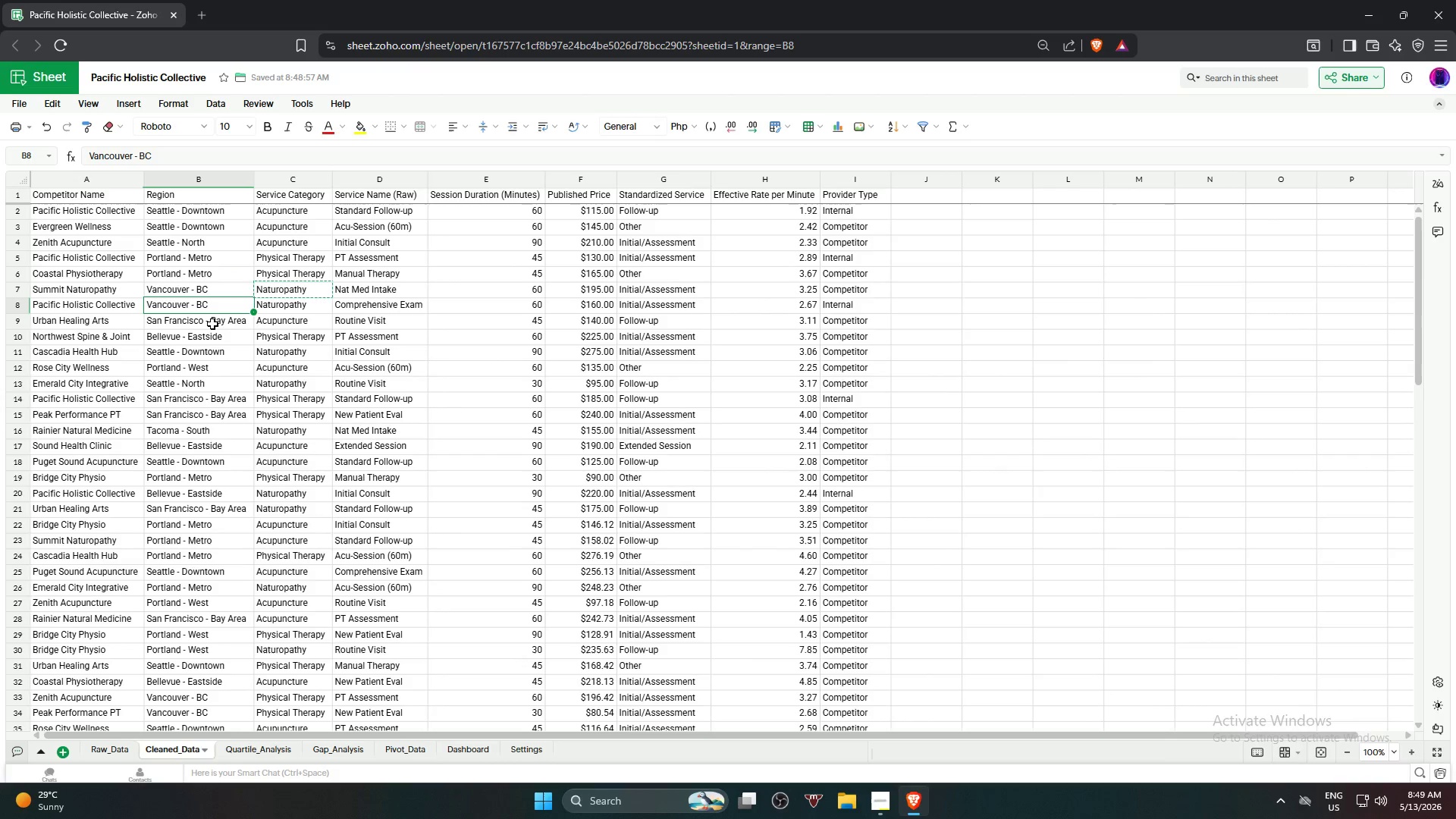 
left_click([212, 324])
 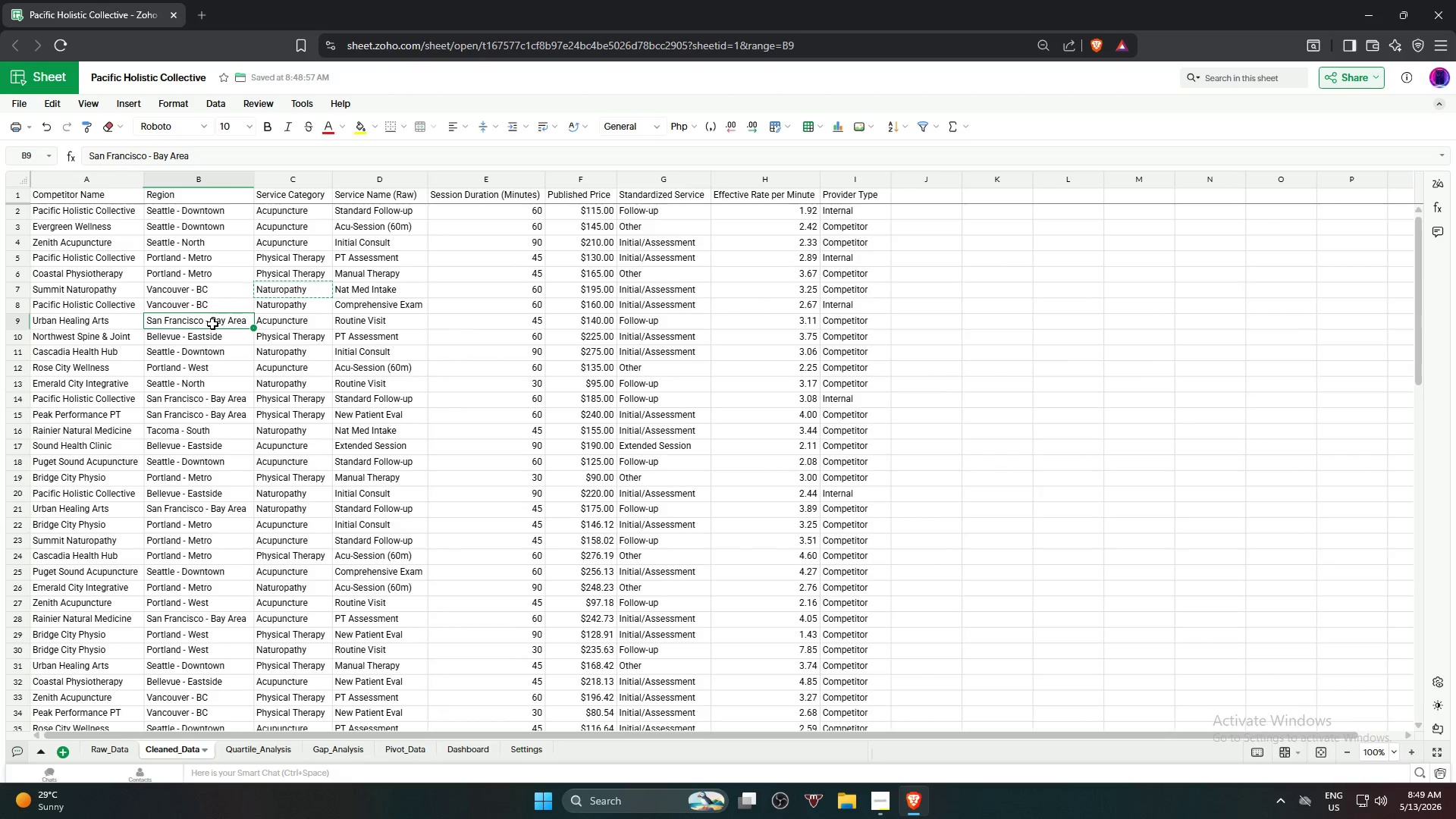 
key(Control+C)
 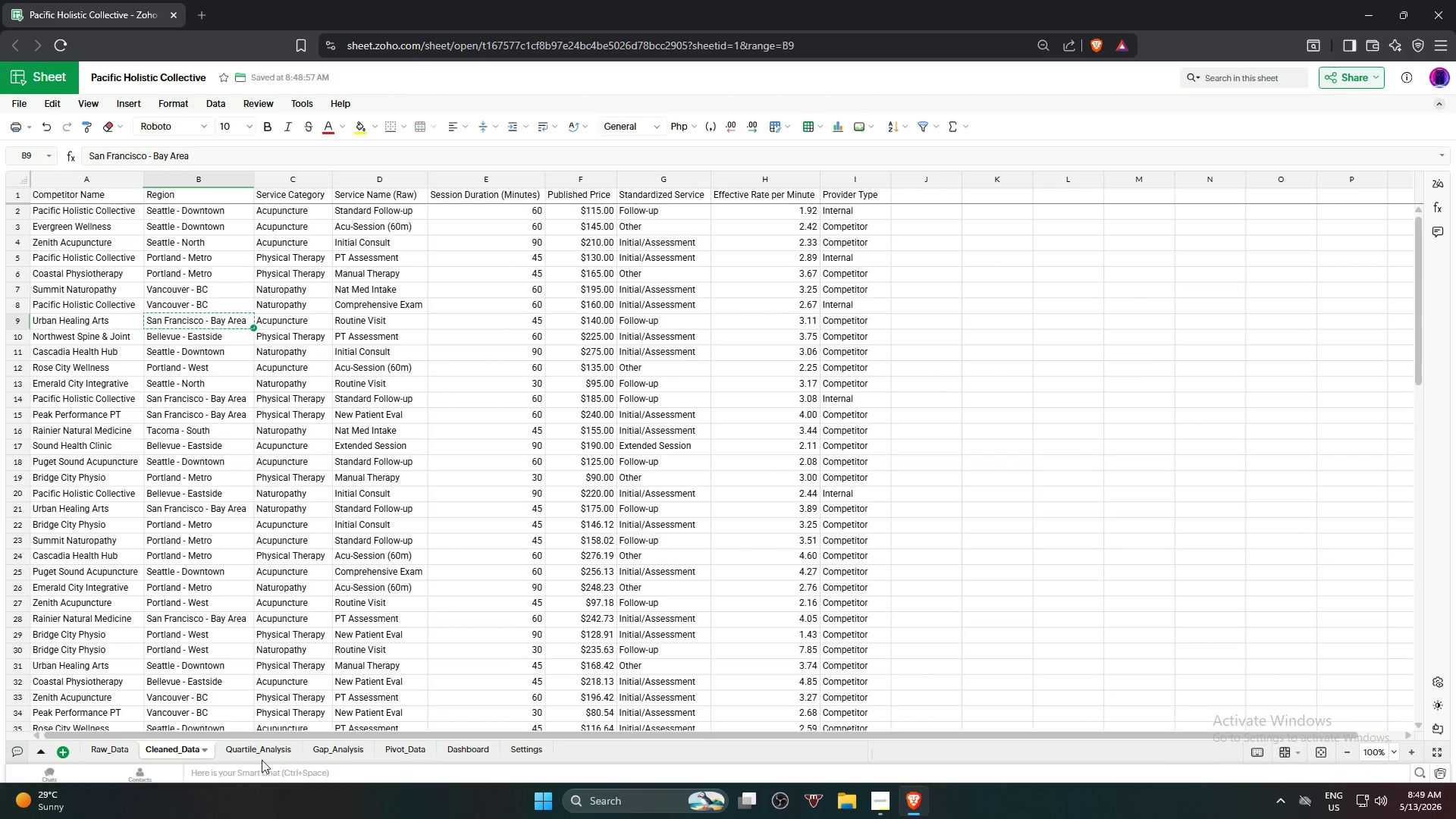 
left_click([256, 755])
 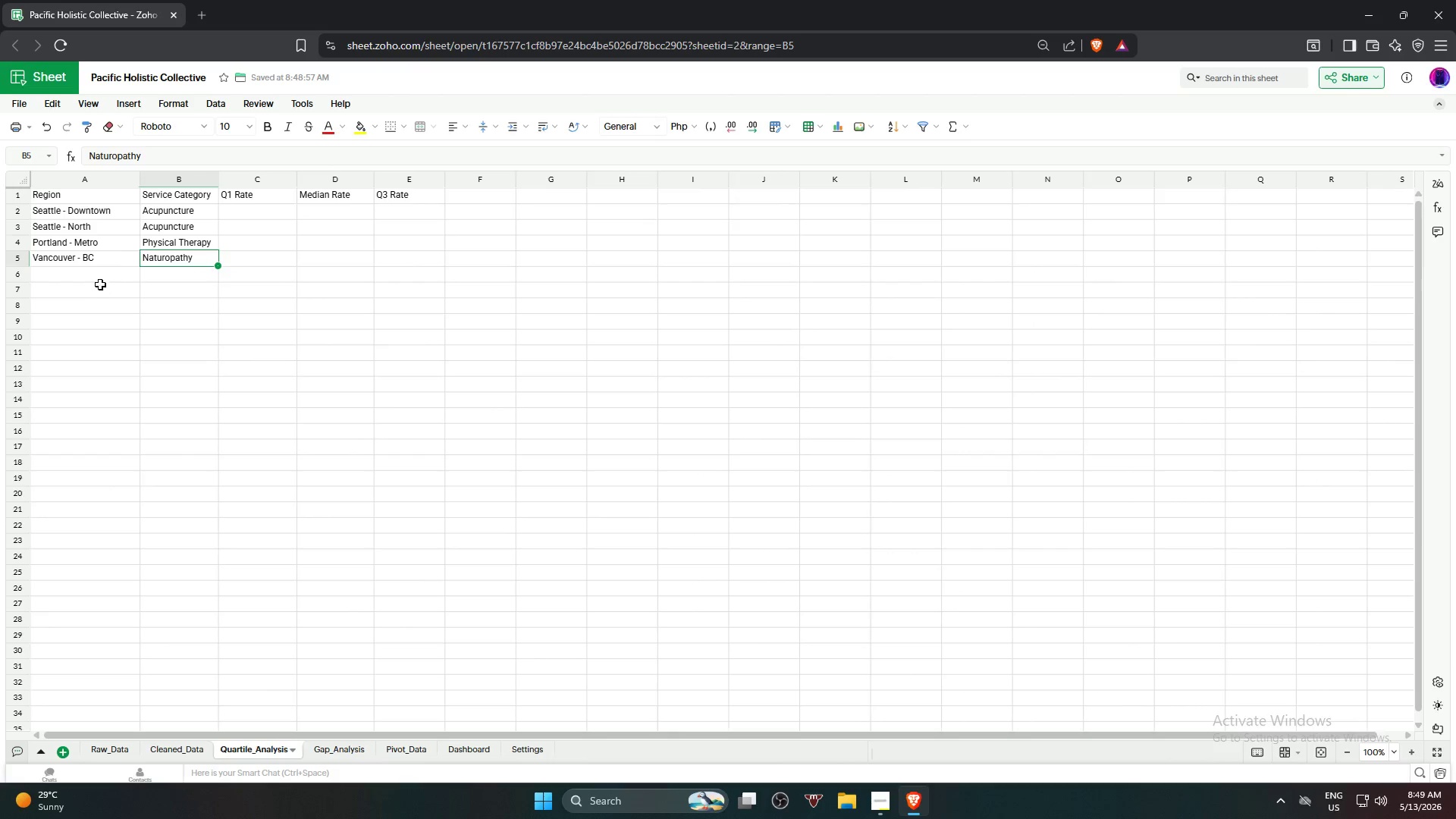 
left_click([94, 281])
 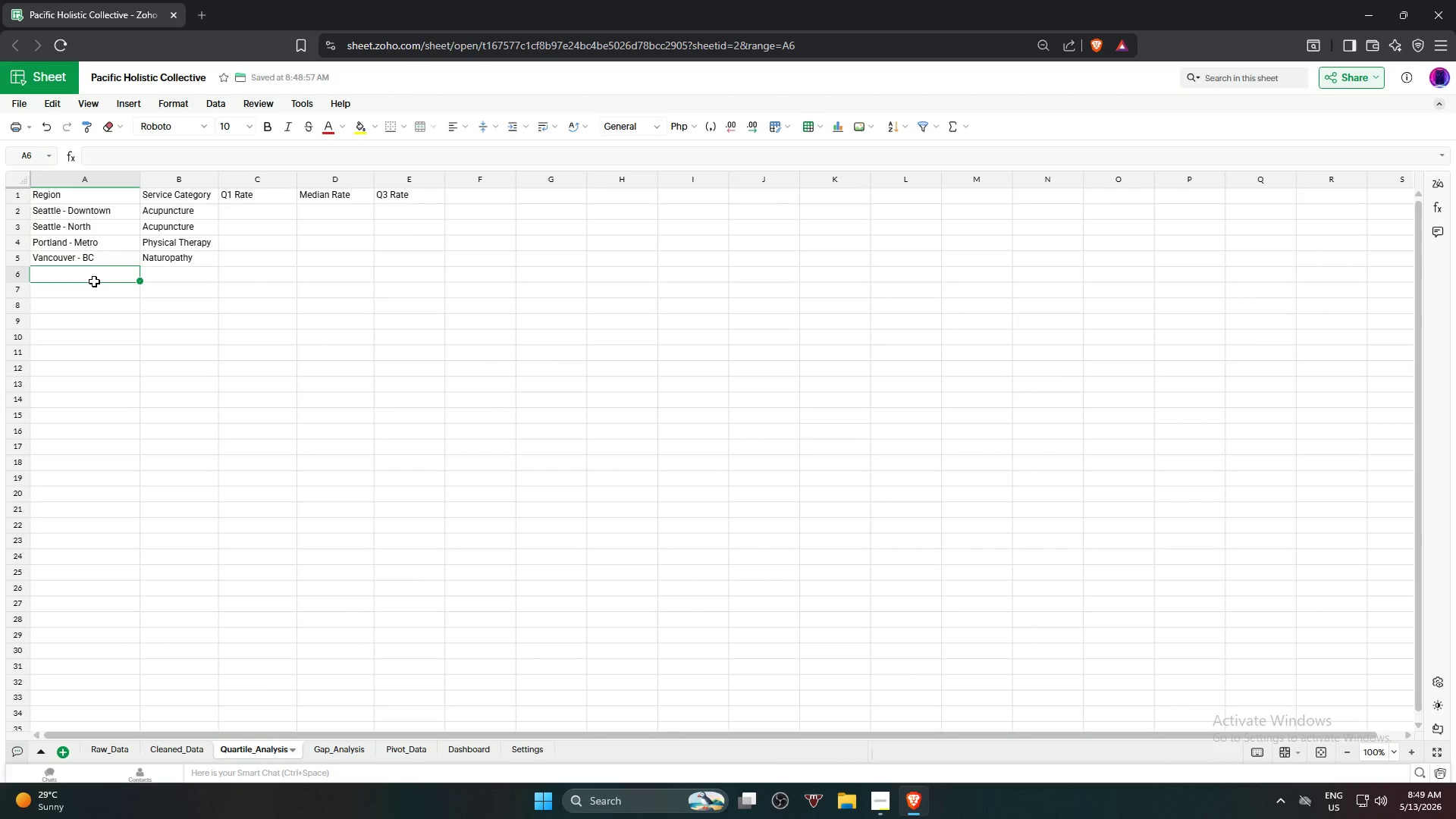 
key(Control+V)
 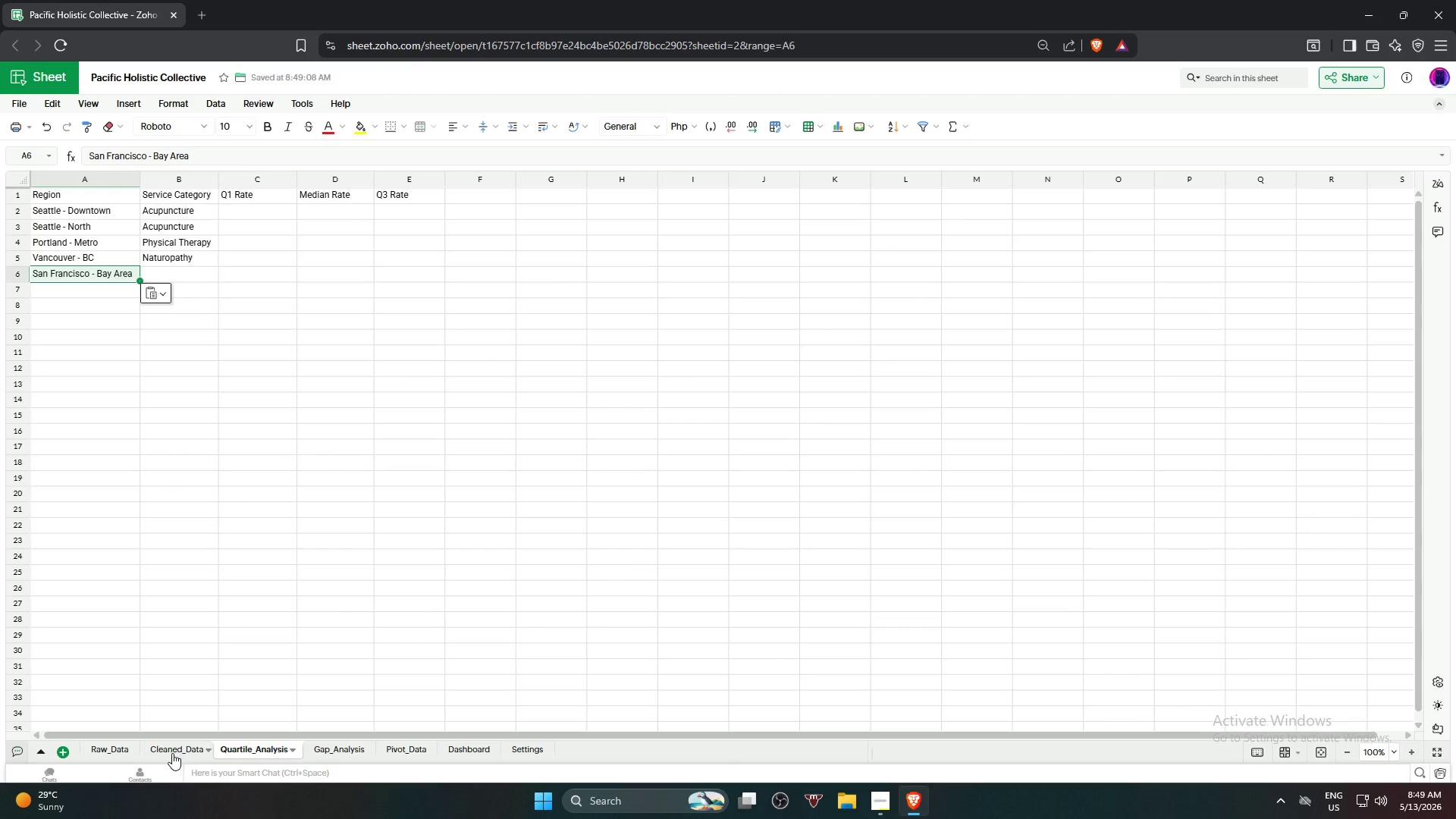 
left_click([171, 753])
 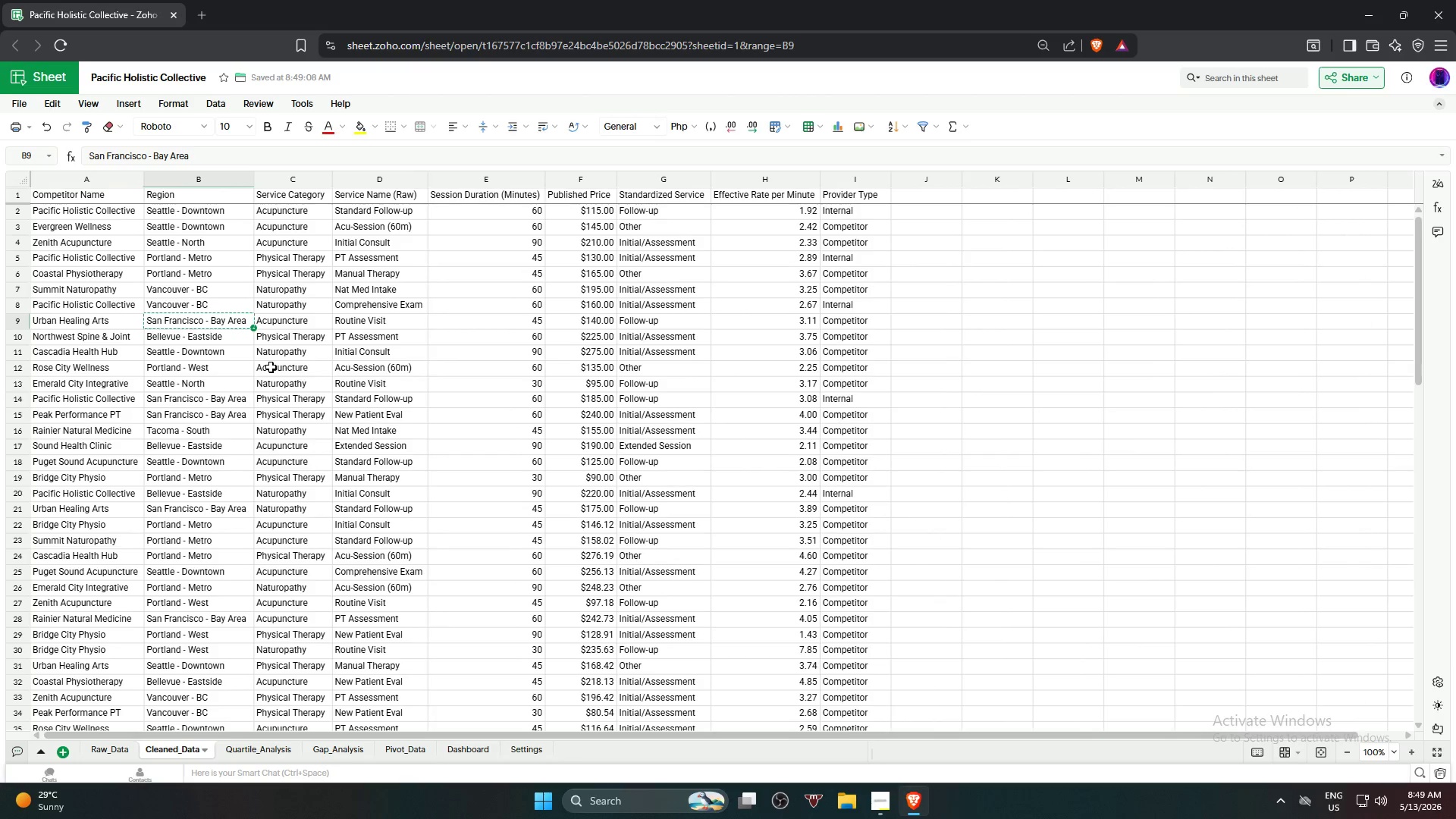 
wait(11.33)
 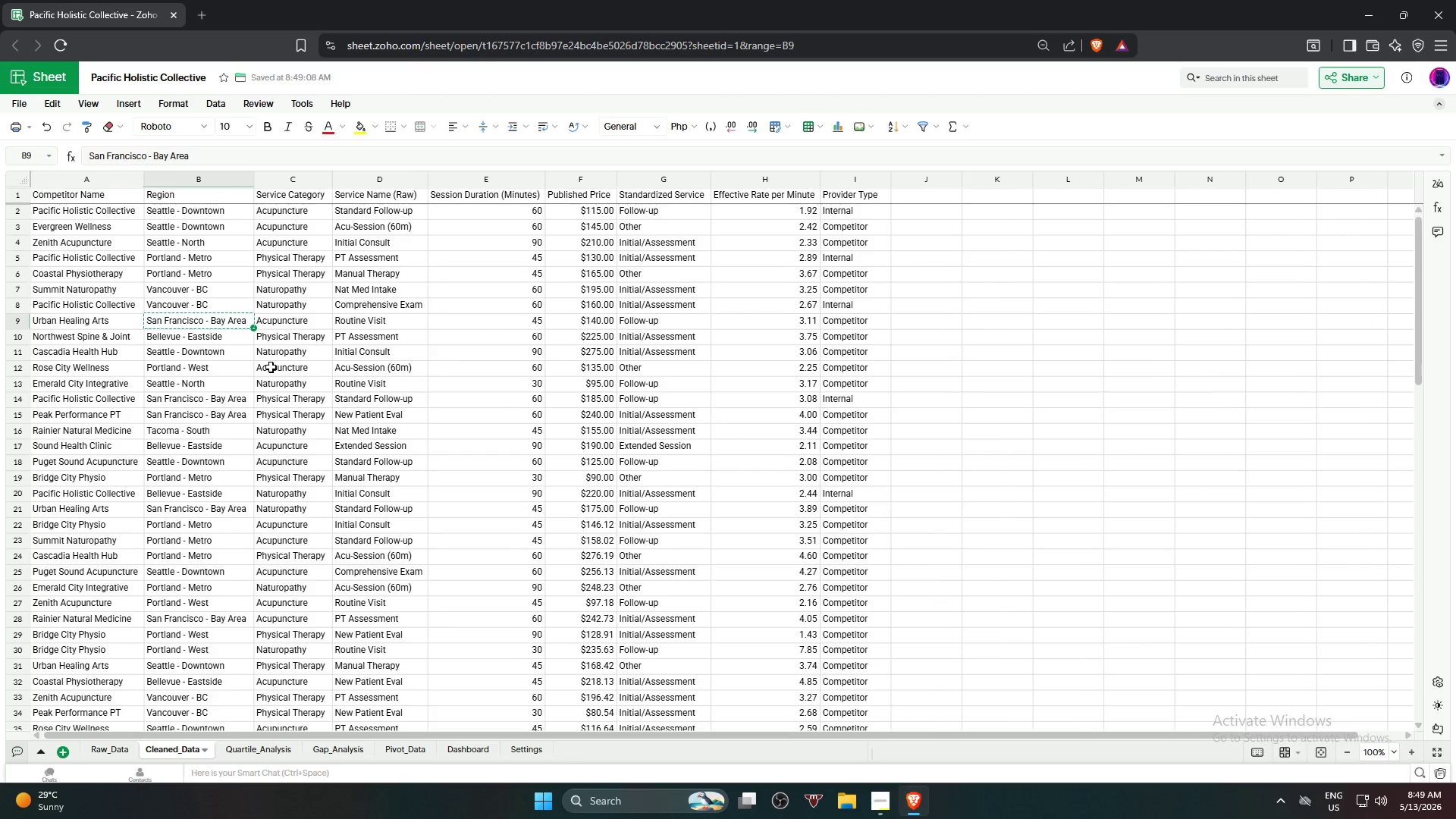 
left_click([300, 321])
 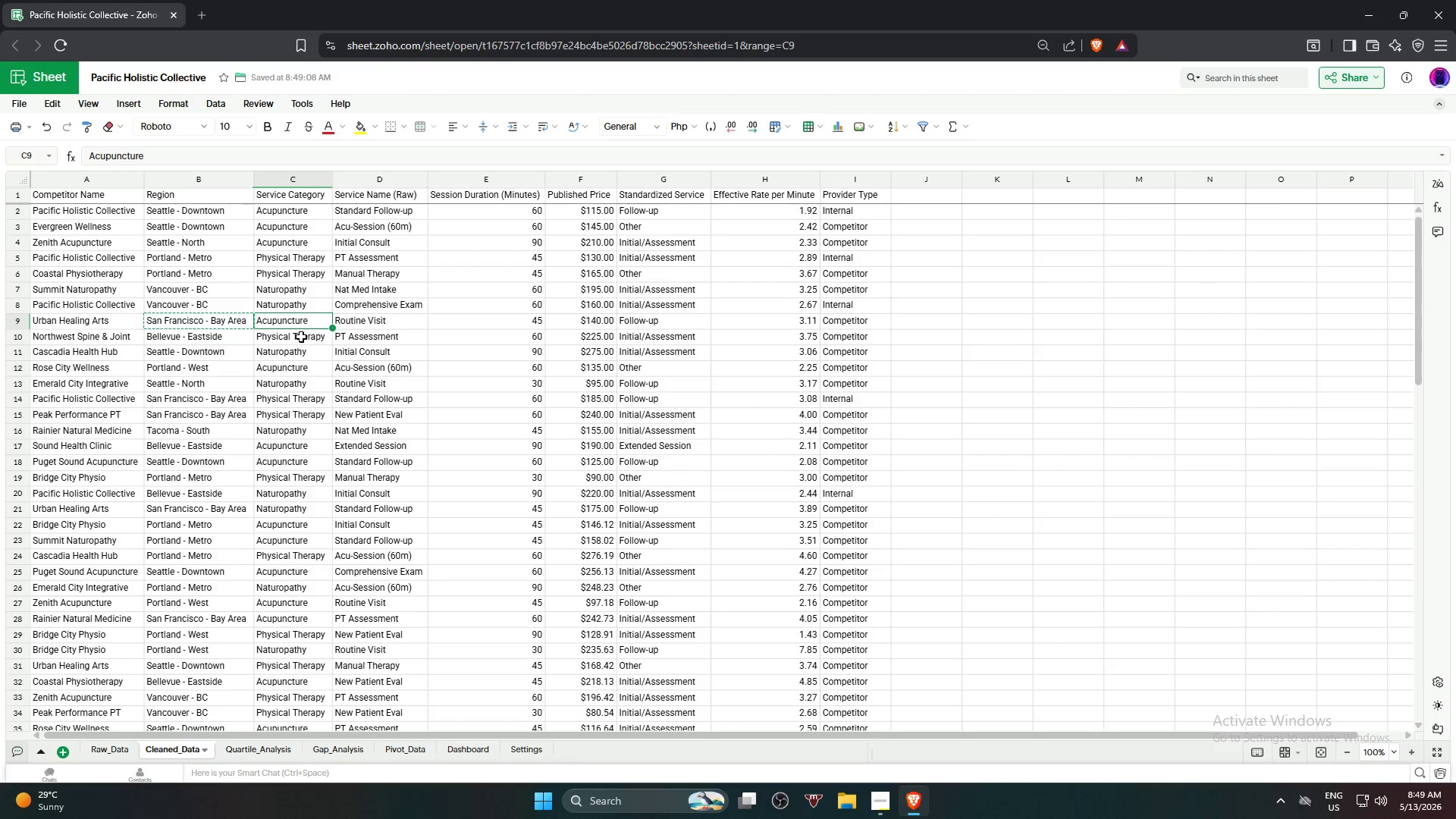 
key(Control+C)
 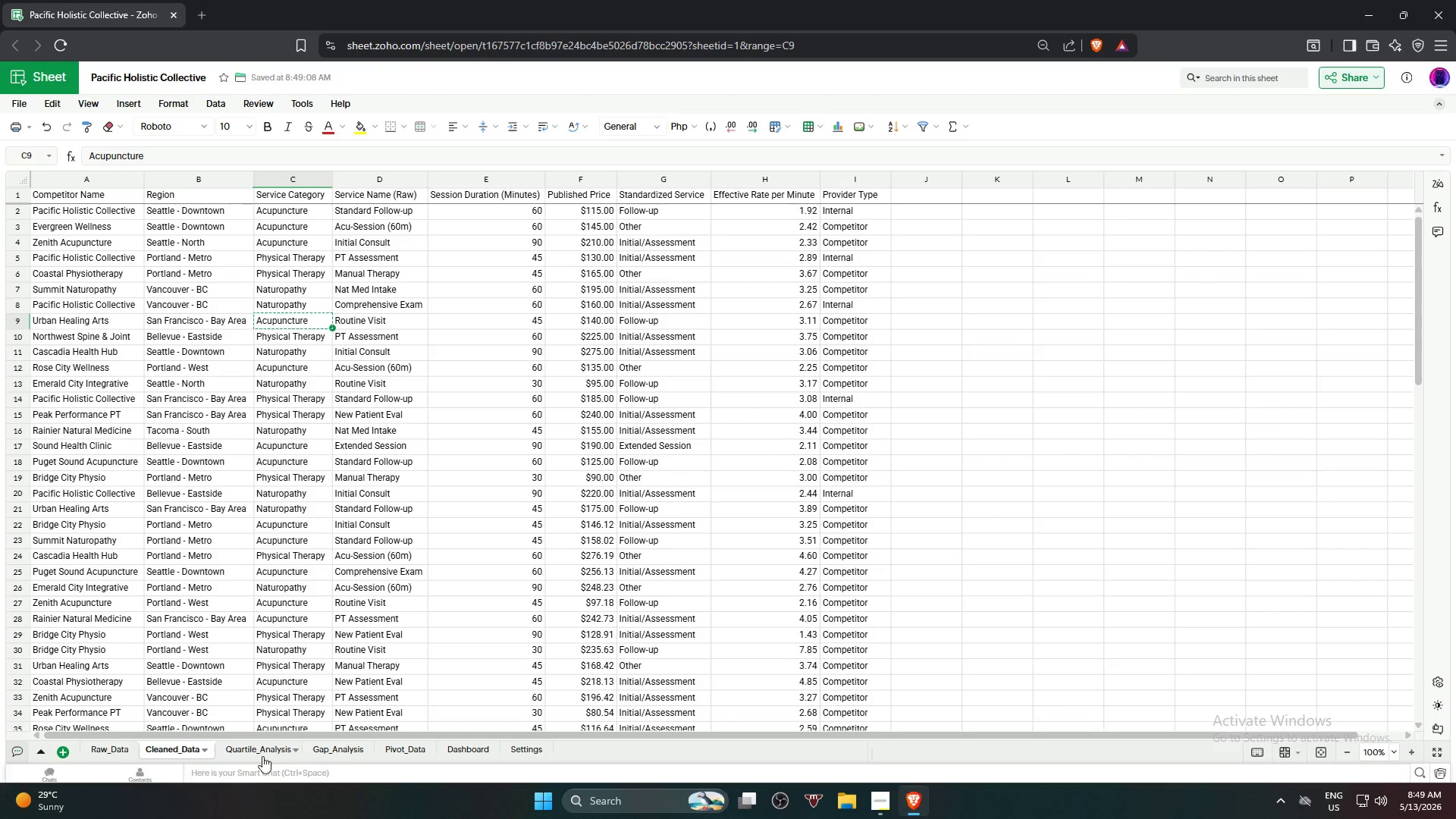 
left_click([259, 752])
 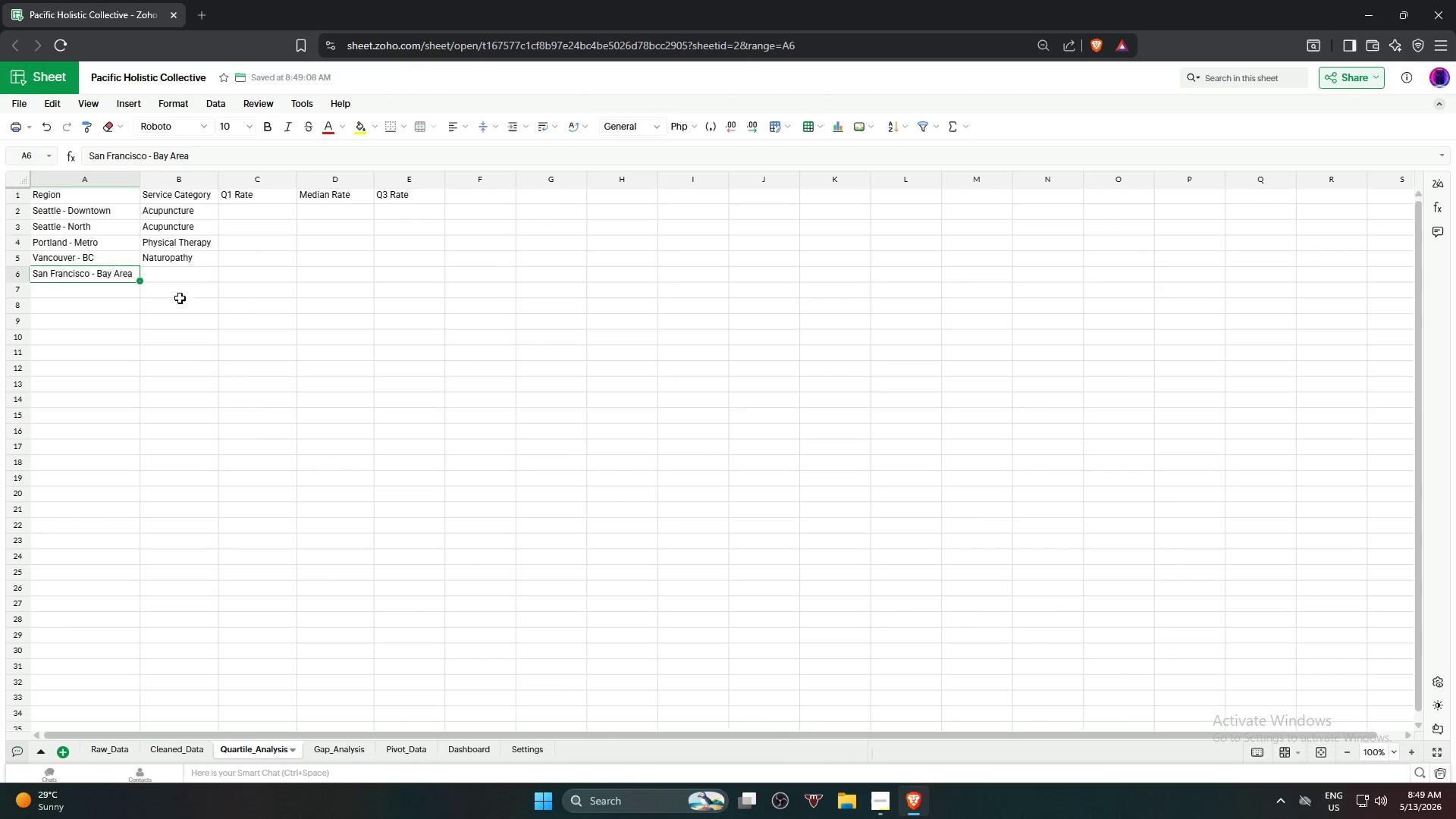 
left_click([180, 276])
 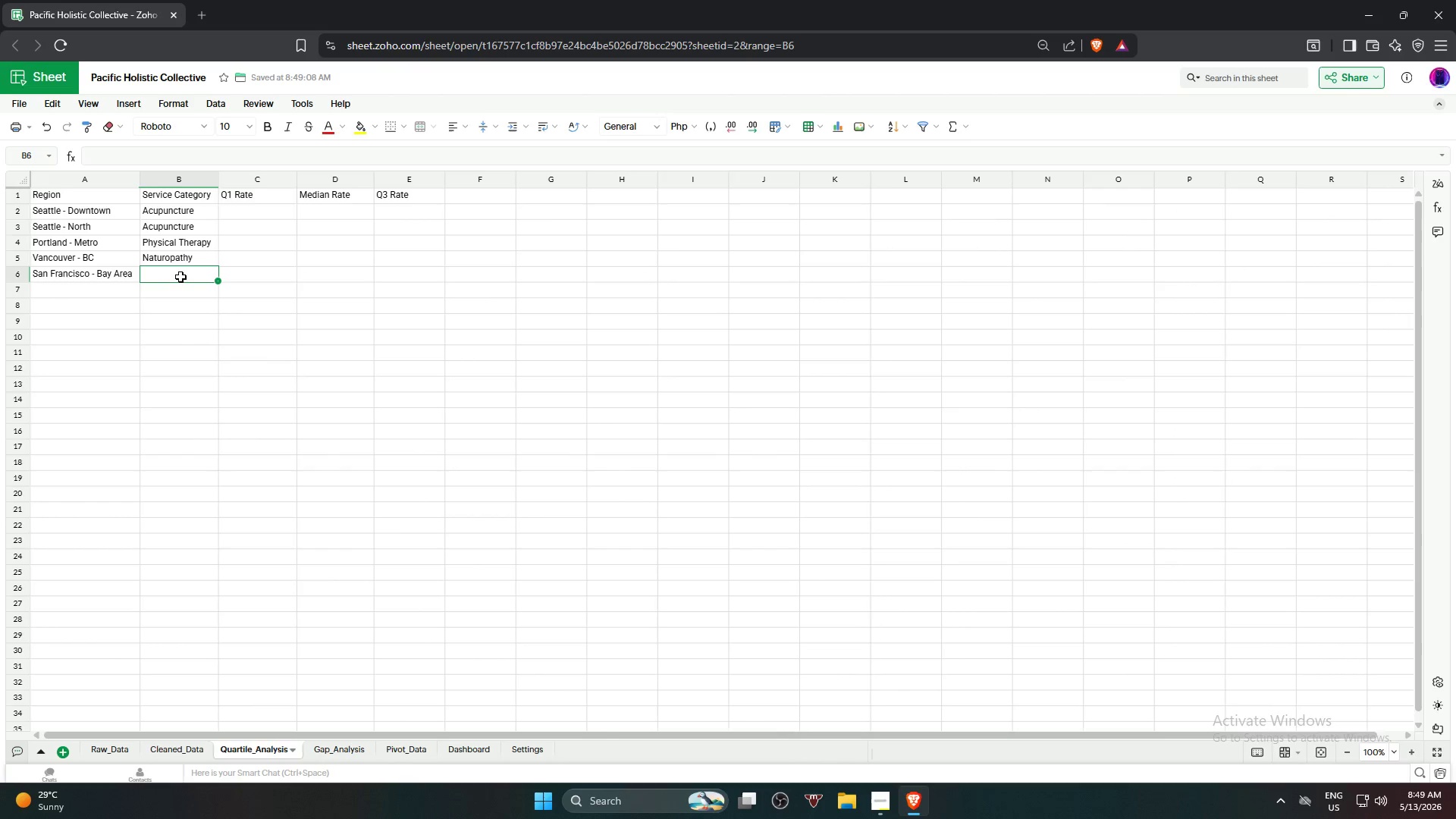 
key(Control+V)
 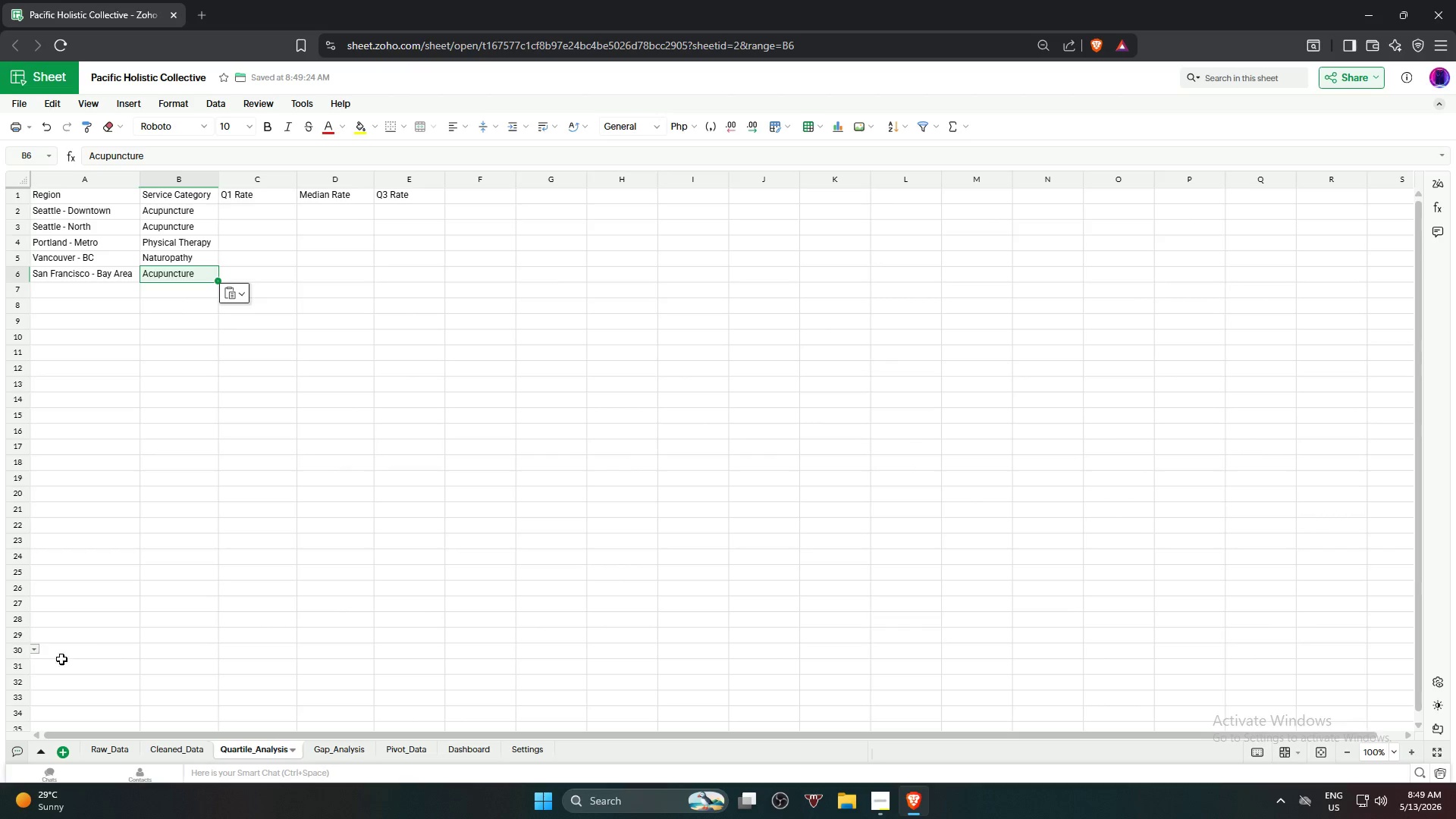 
wait(11.36)
 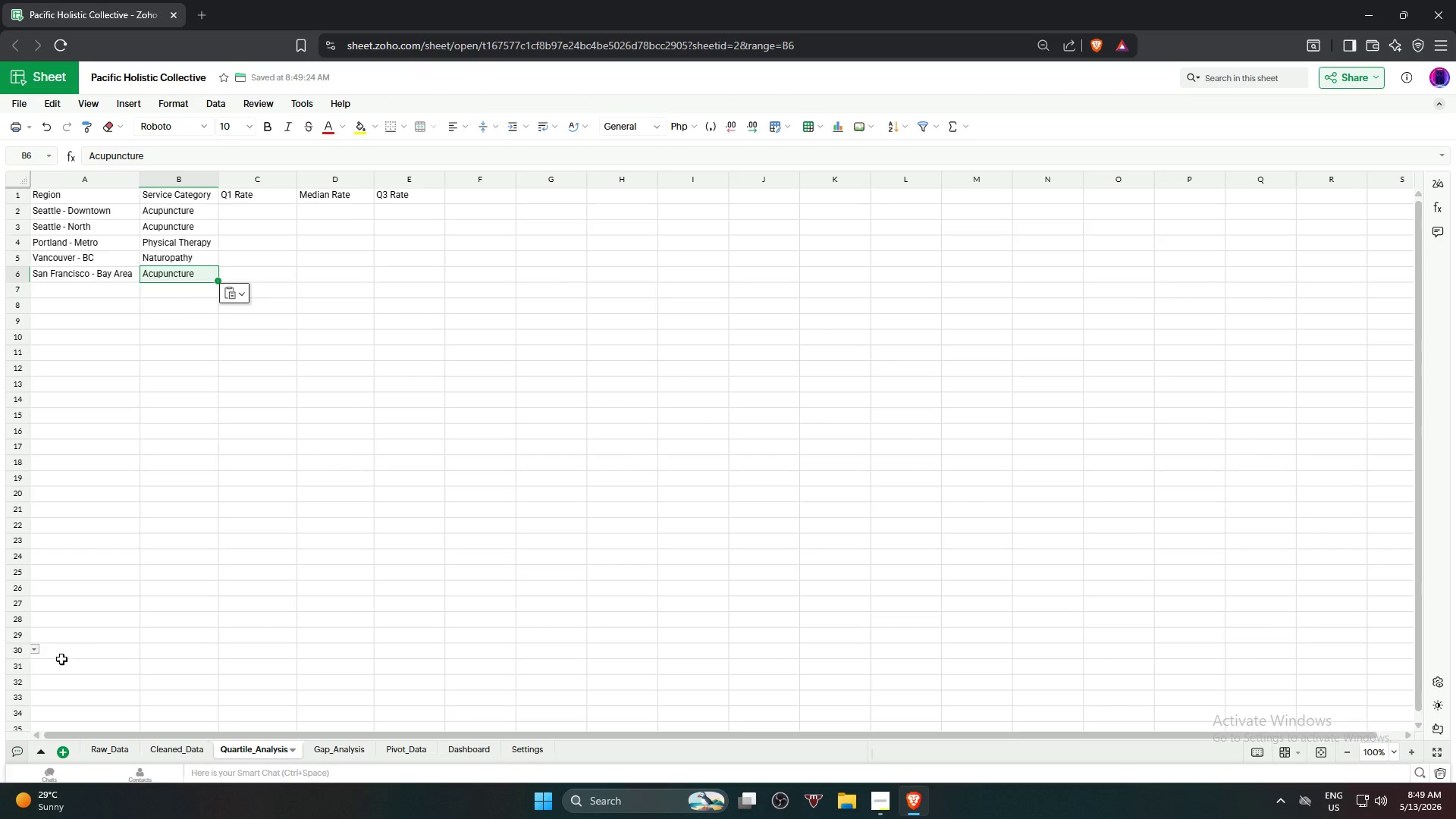 
left_click([210, 344])
 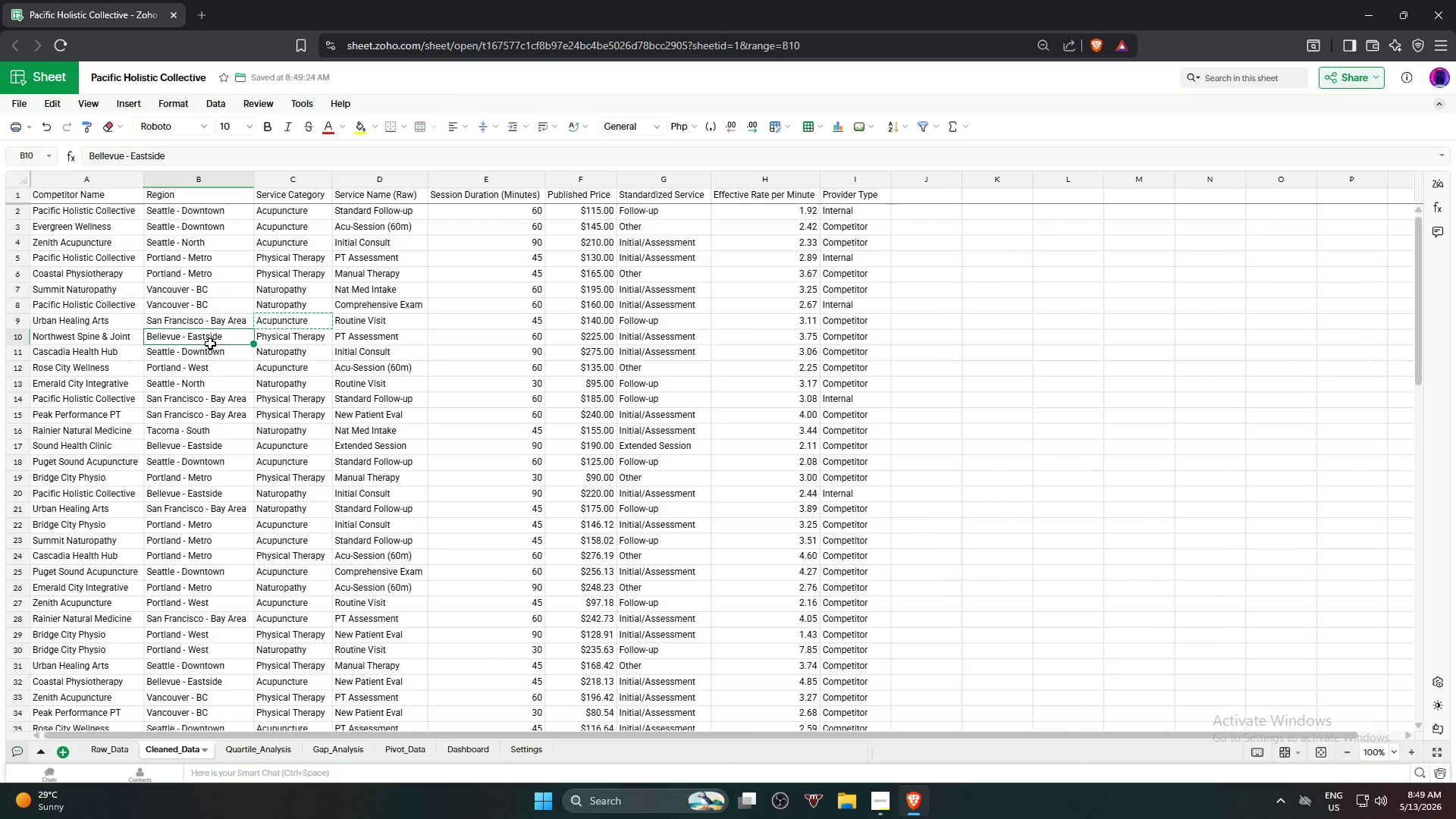 
key(Control+C)
 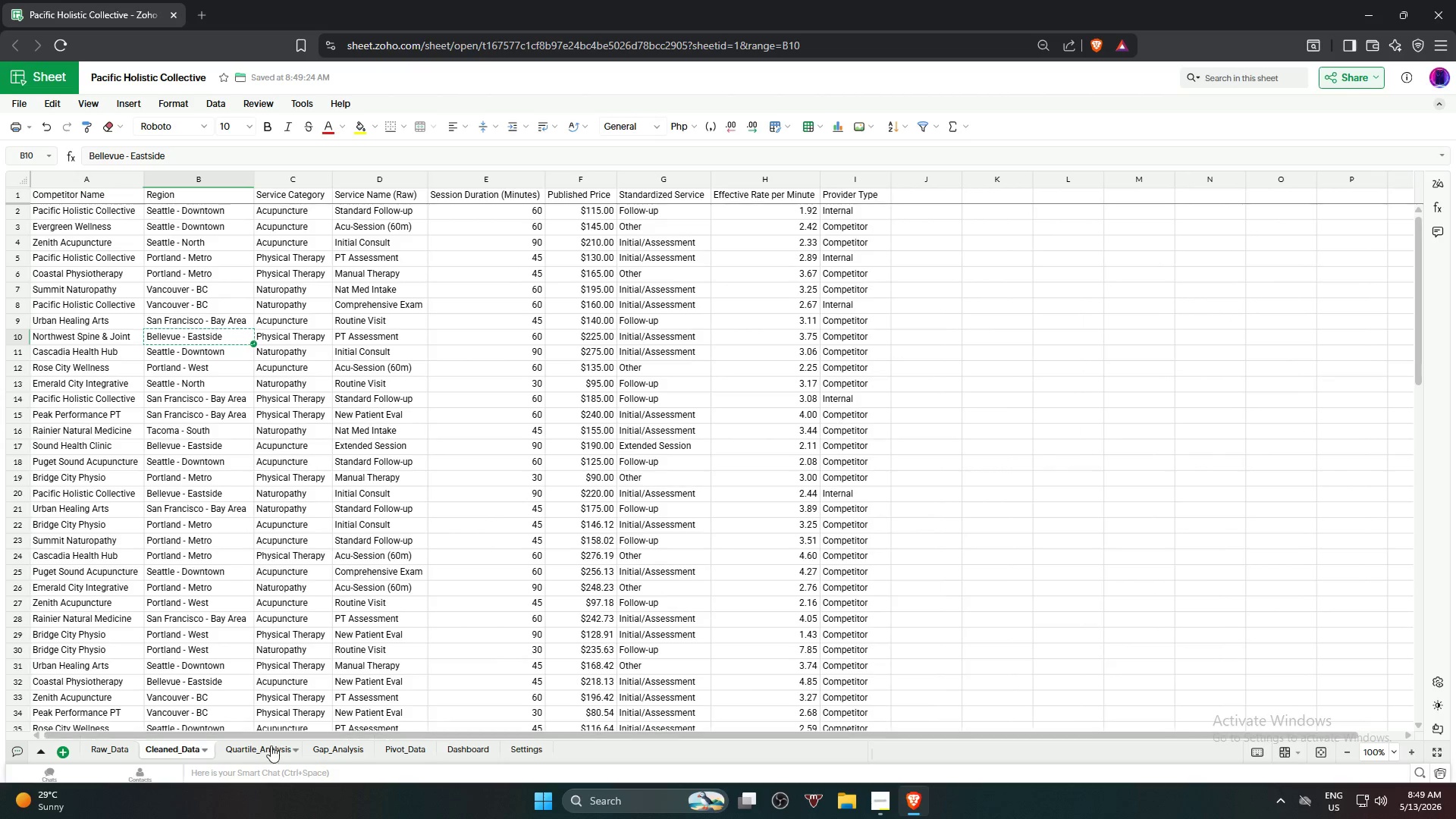 
left_click([270, 746])
 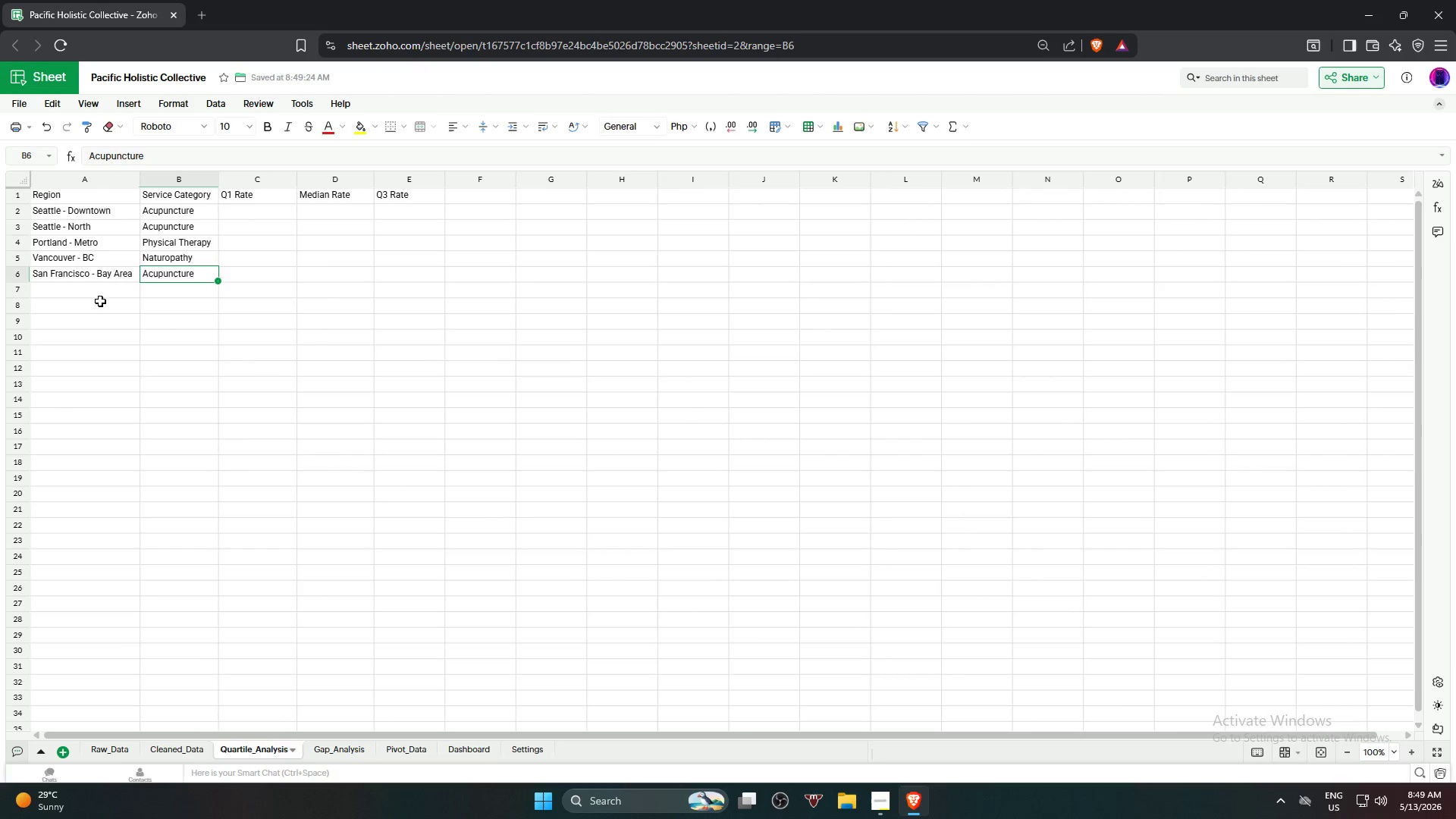 
left_click([93, 287])
 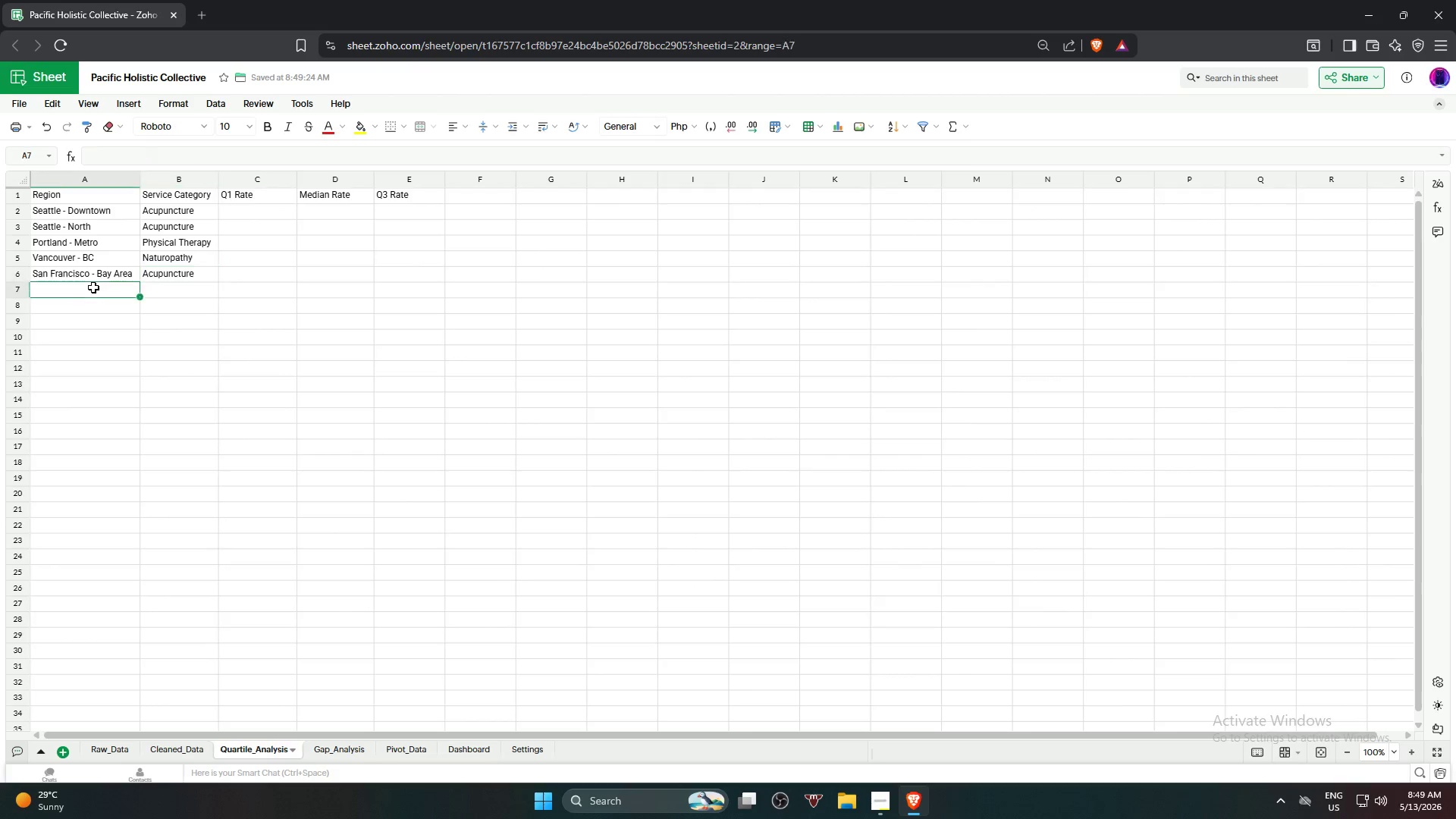 
key(Control+V)
 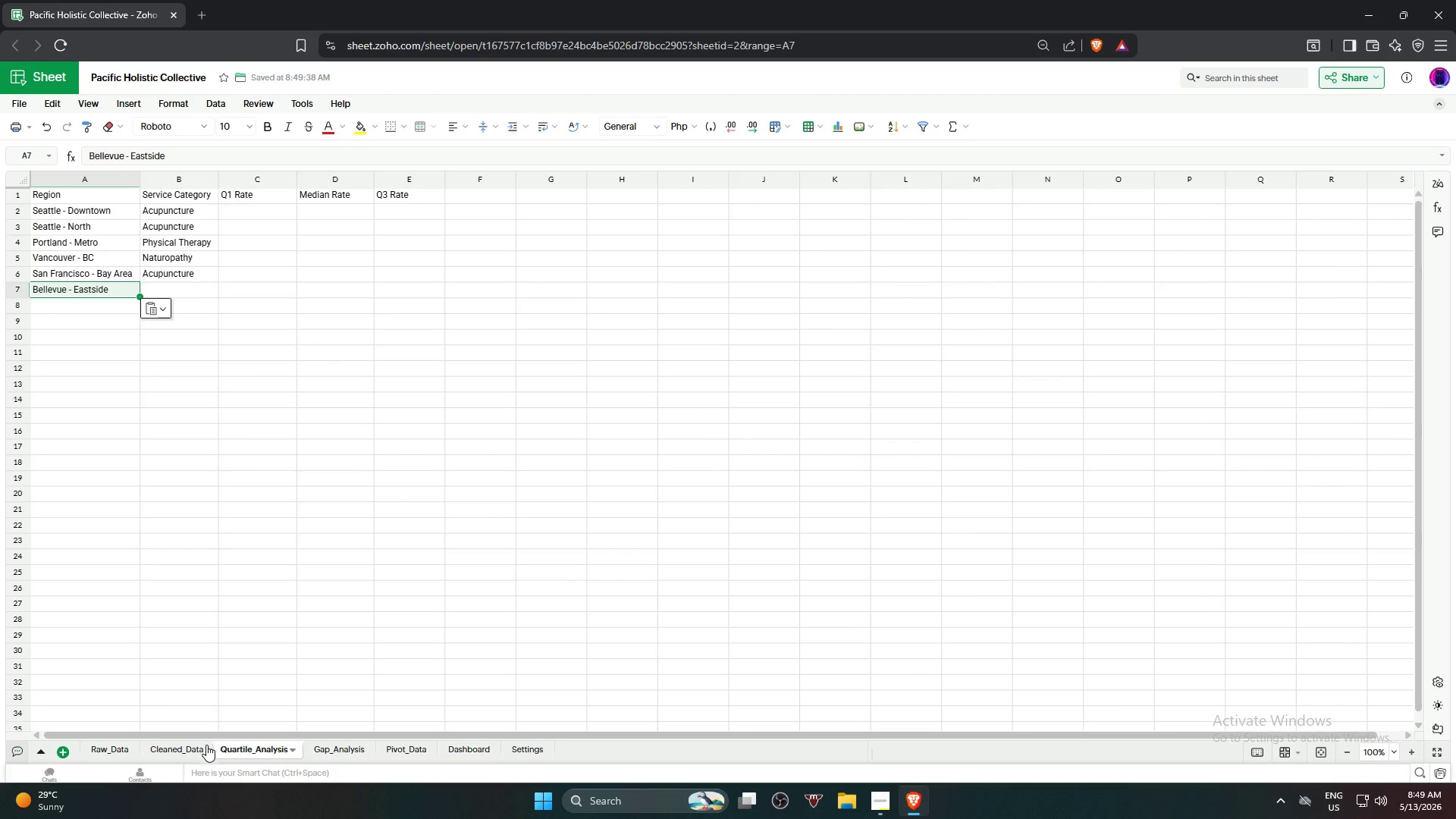 
left_click([180, 751])
 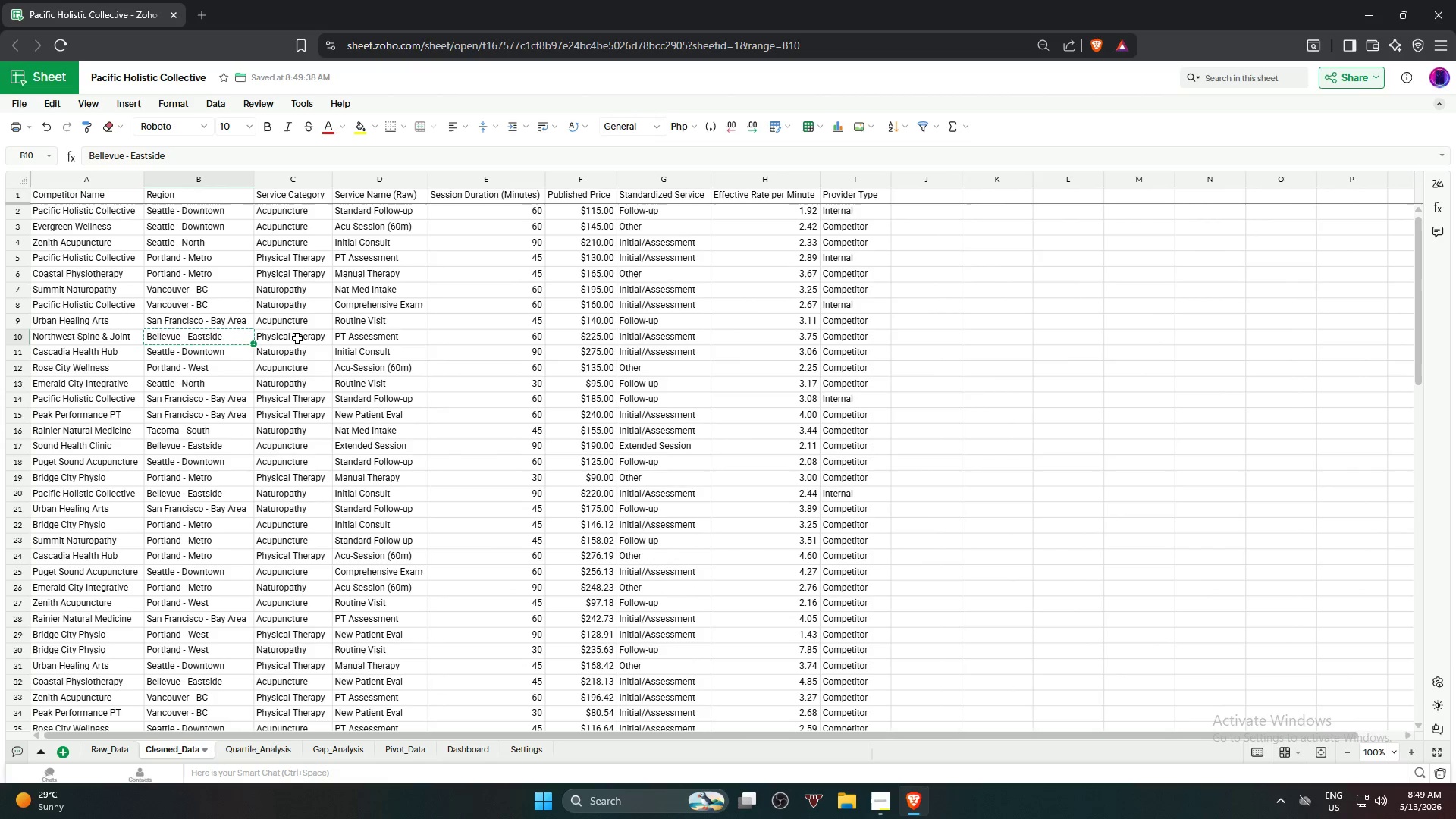 
left_click([297, 339])
 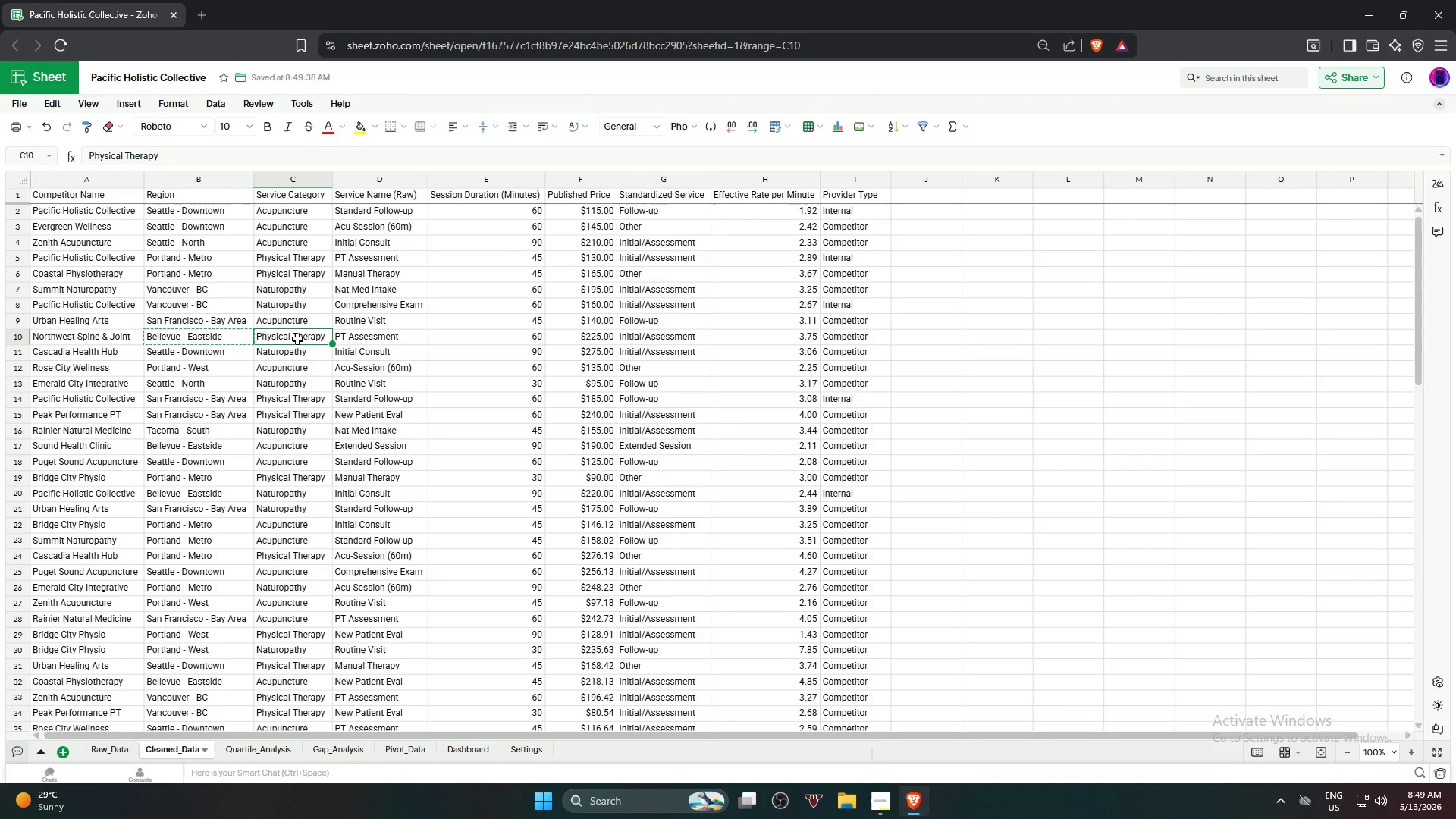 
key(Control+C)
 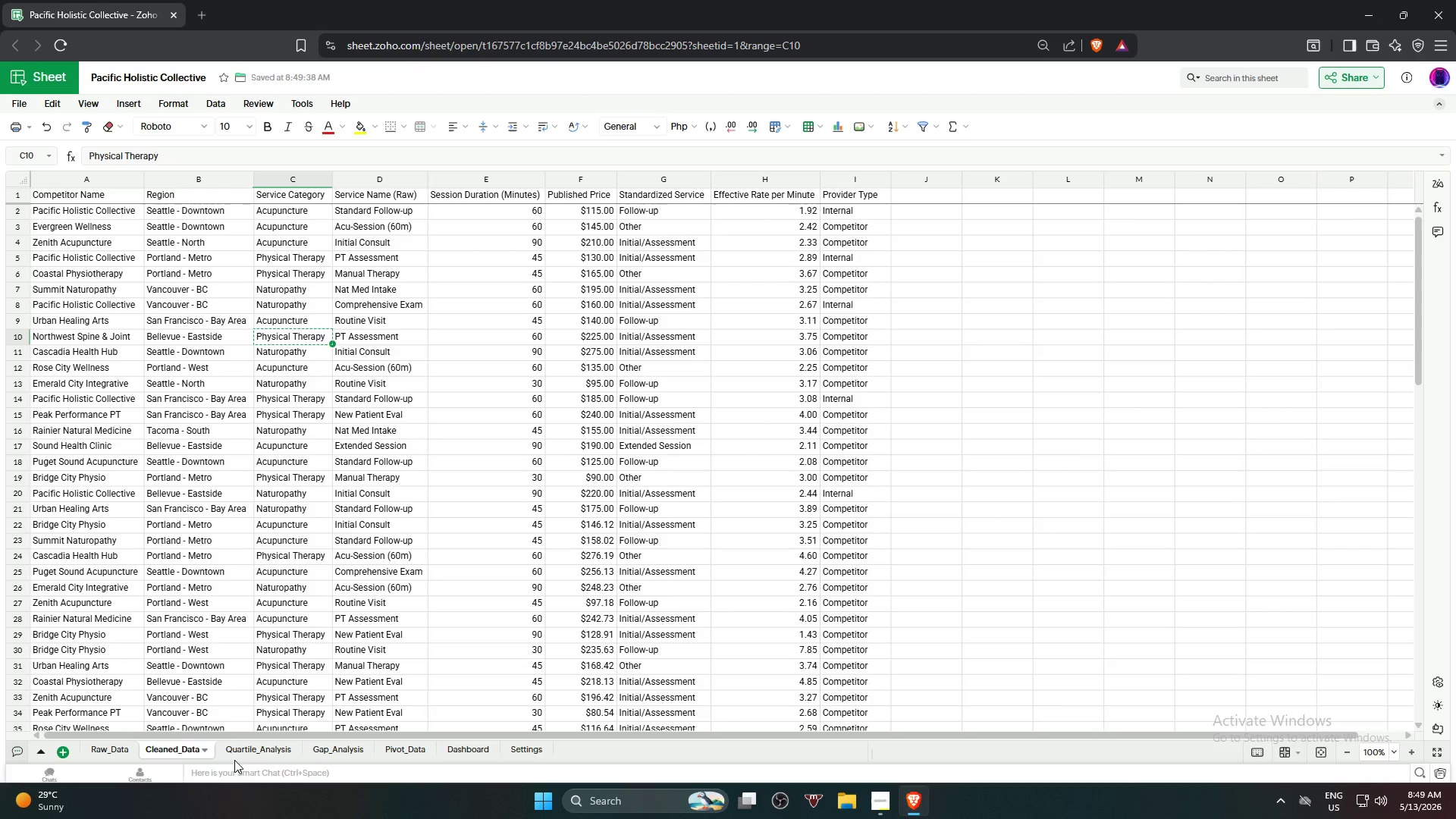 
left_click([241, 747])
 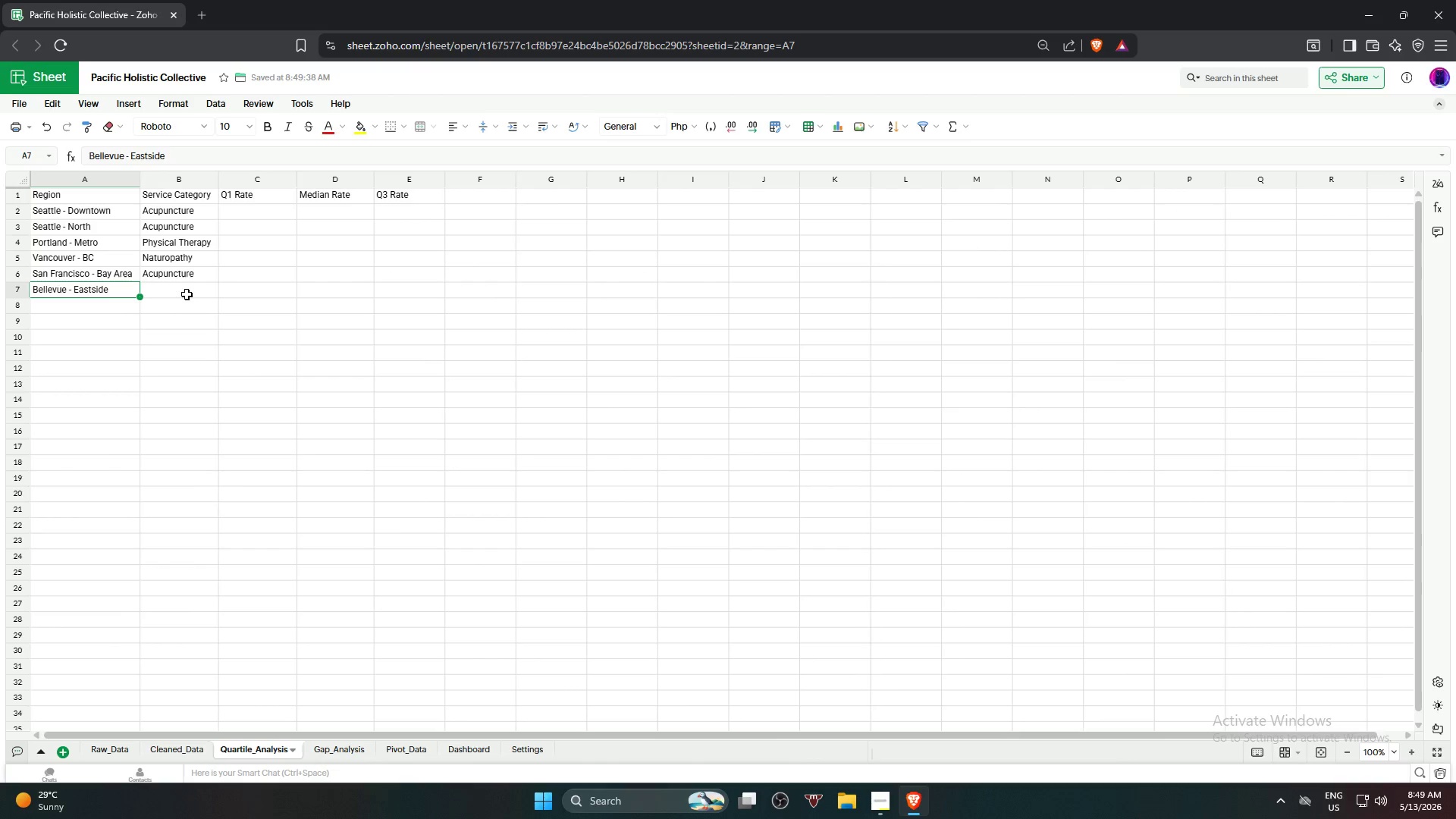 
left_click([187, 290])
 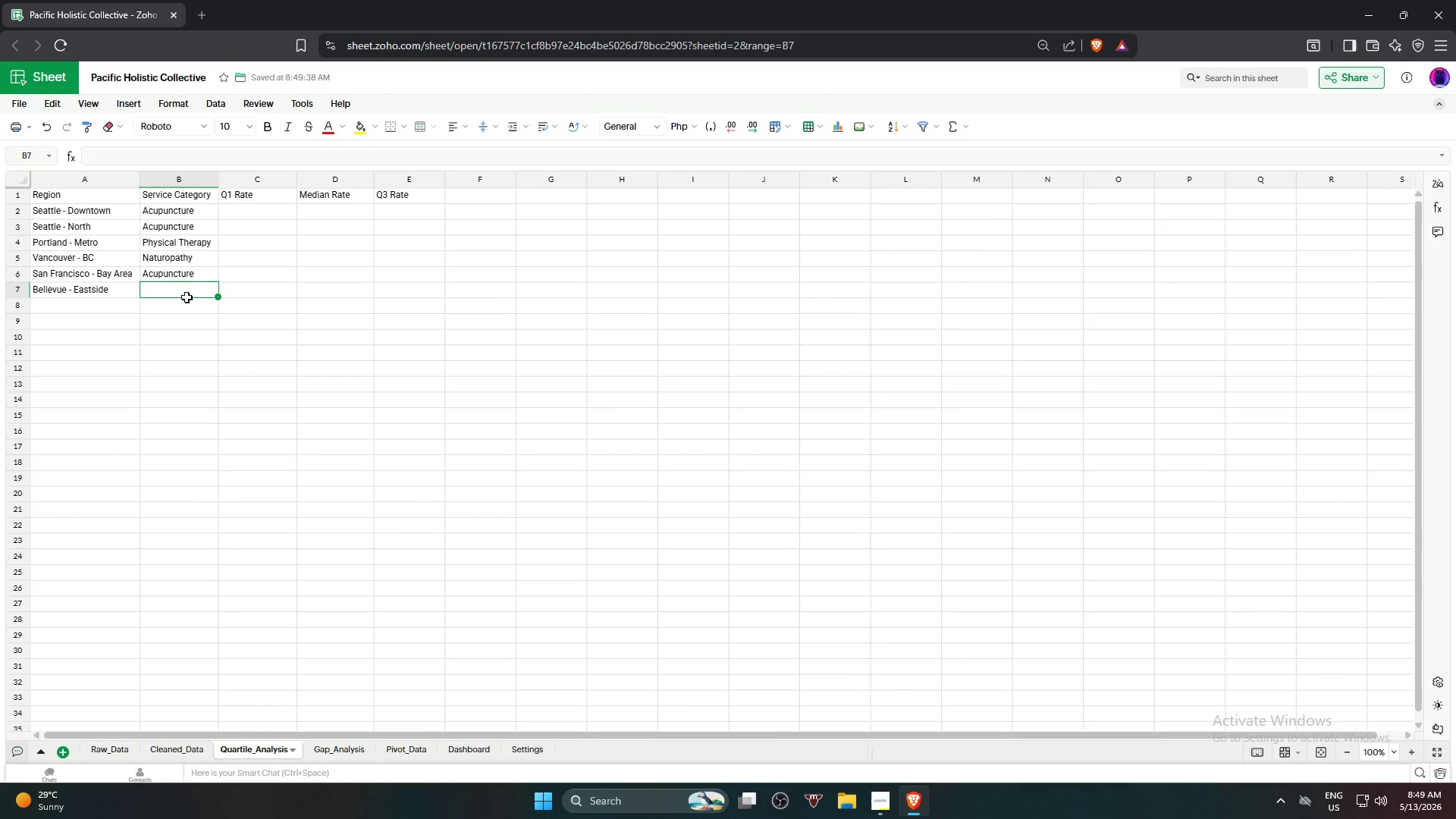 
key(Control+V)
 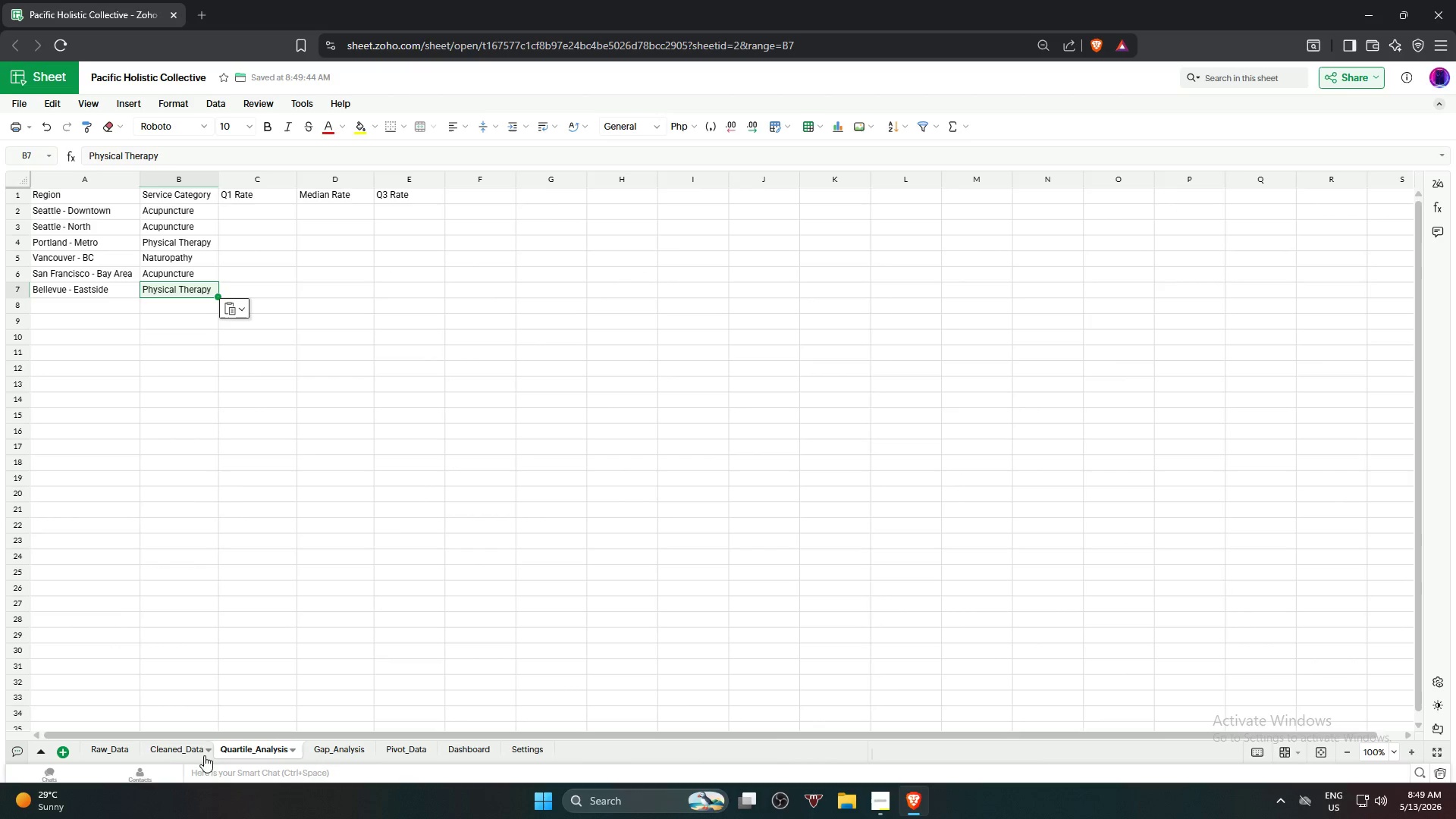 
left_click([176, 754])
 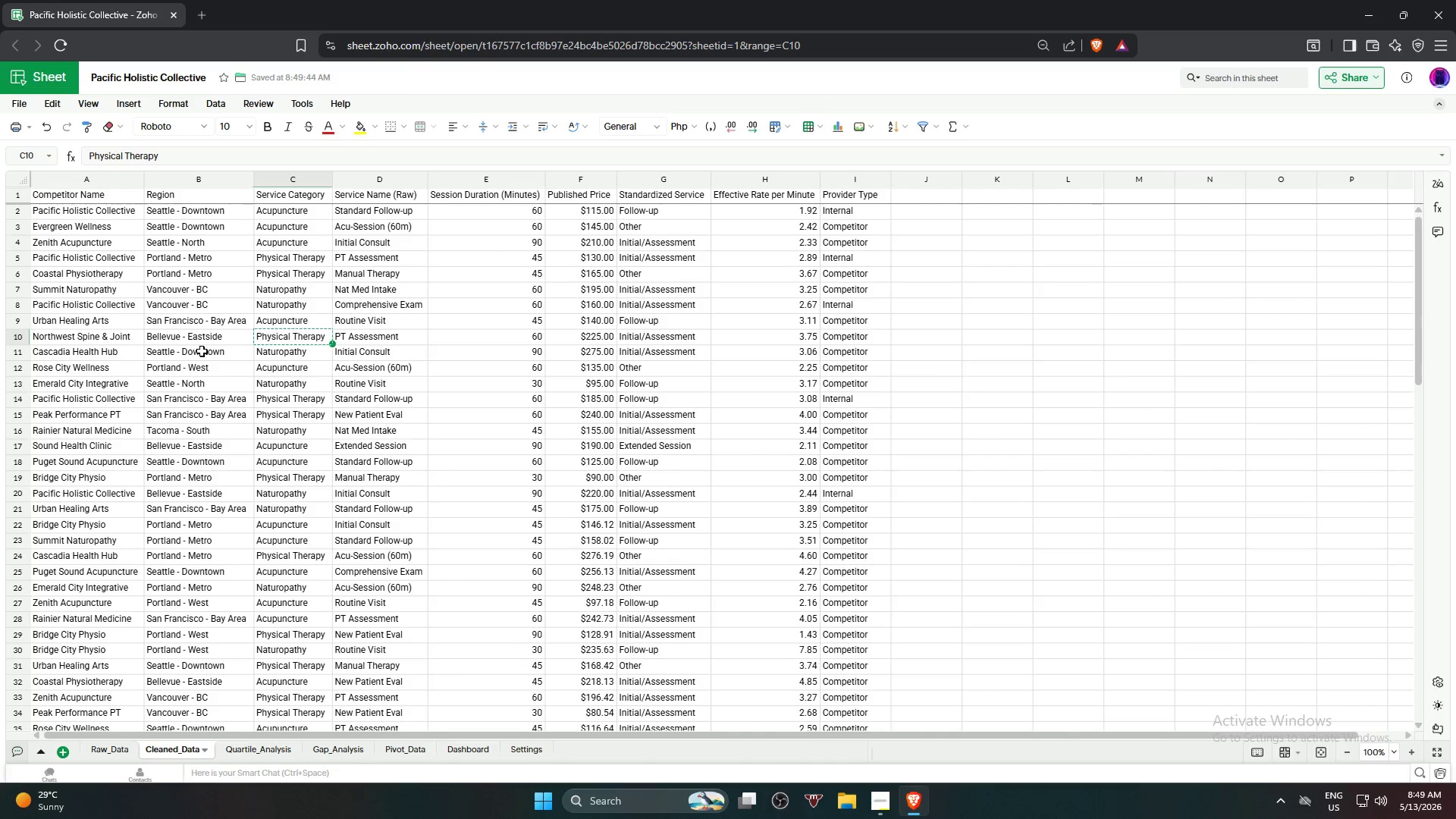 
left_click([215, 353])
 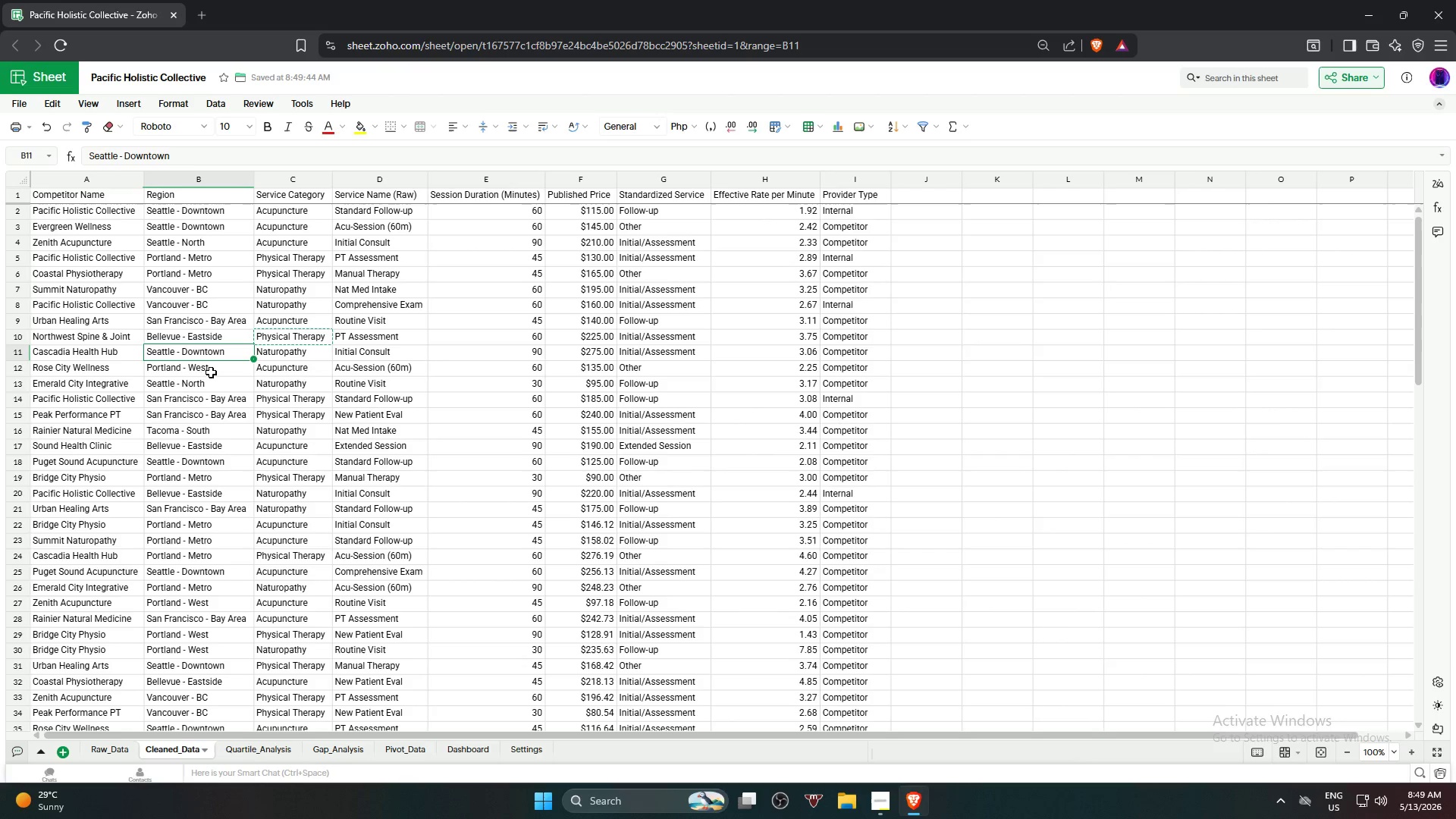 
wait(5.19)
 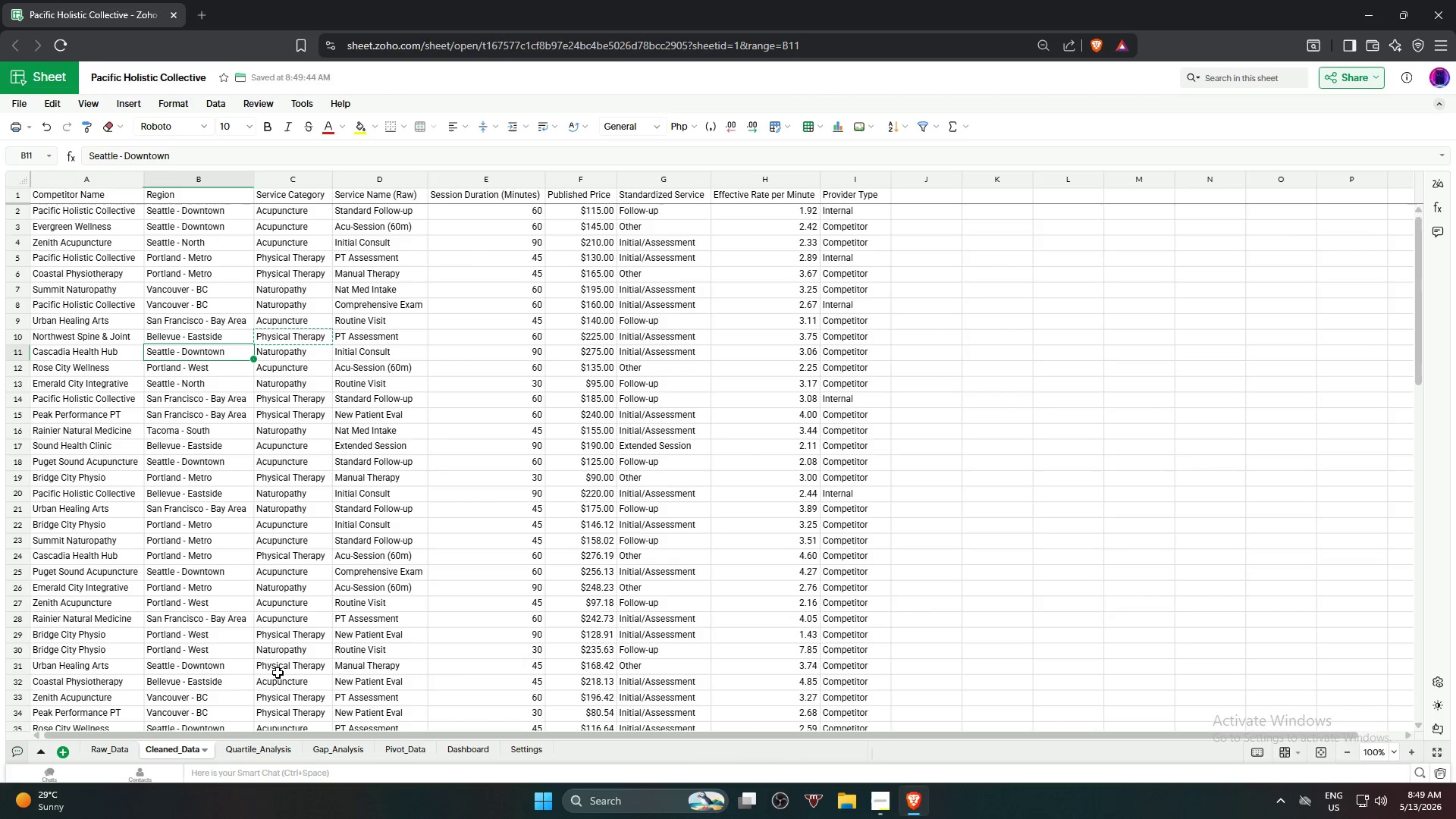 
left_click([212, 367])
 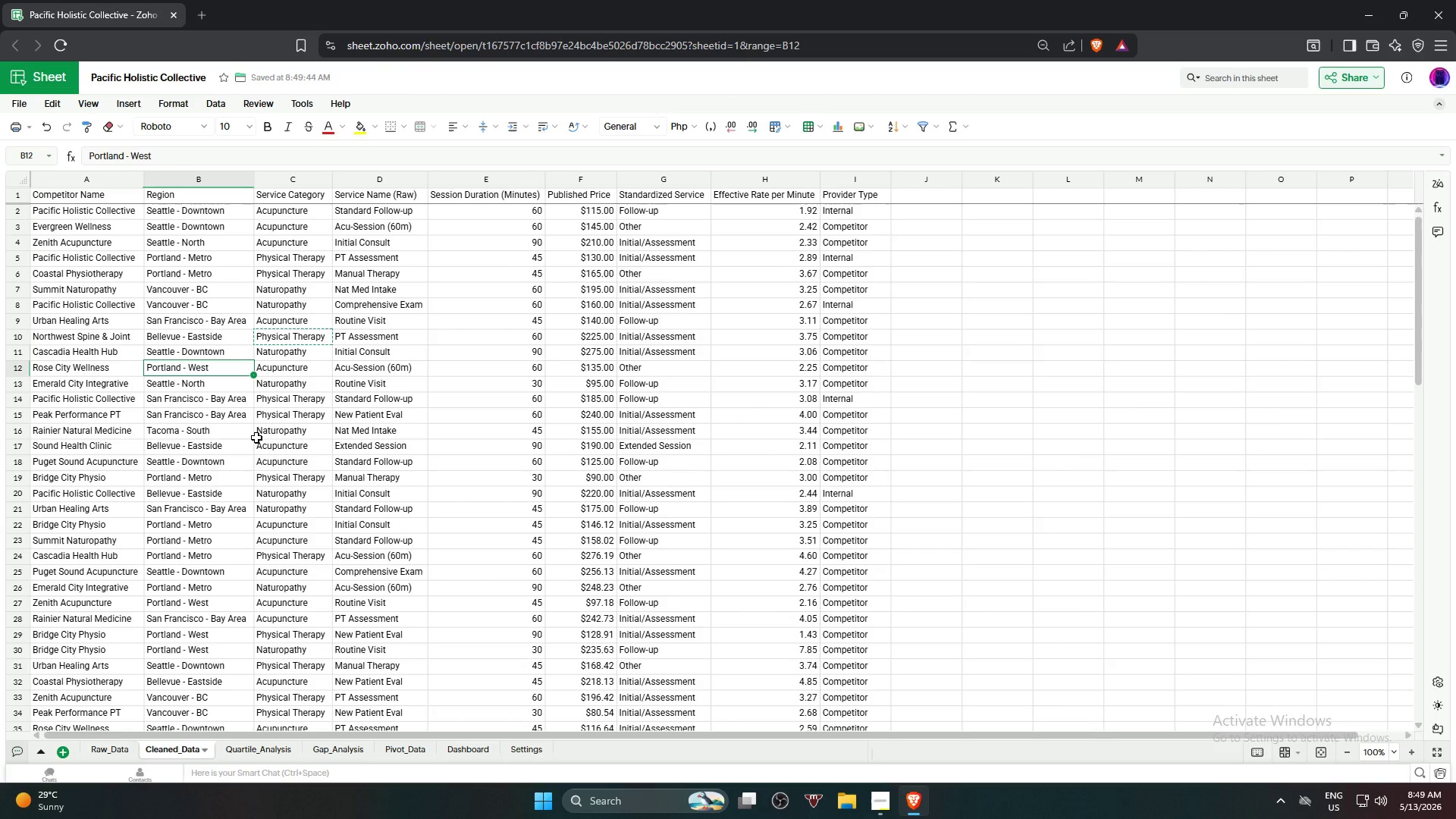 
key(Control+C)
 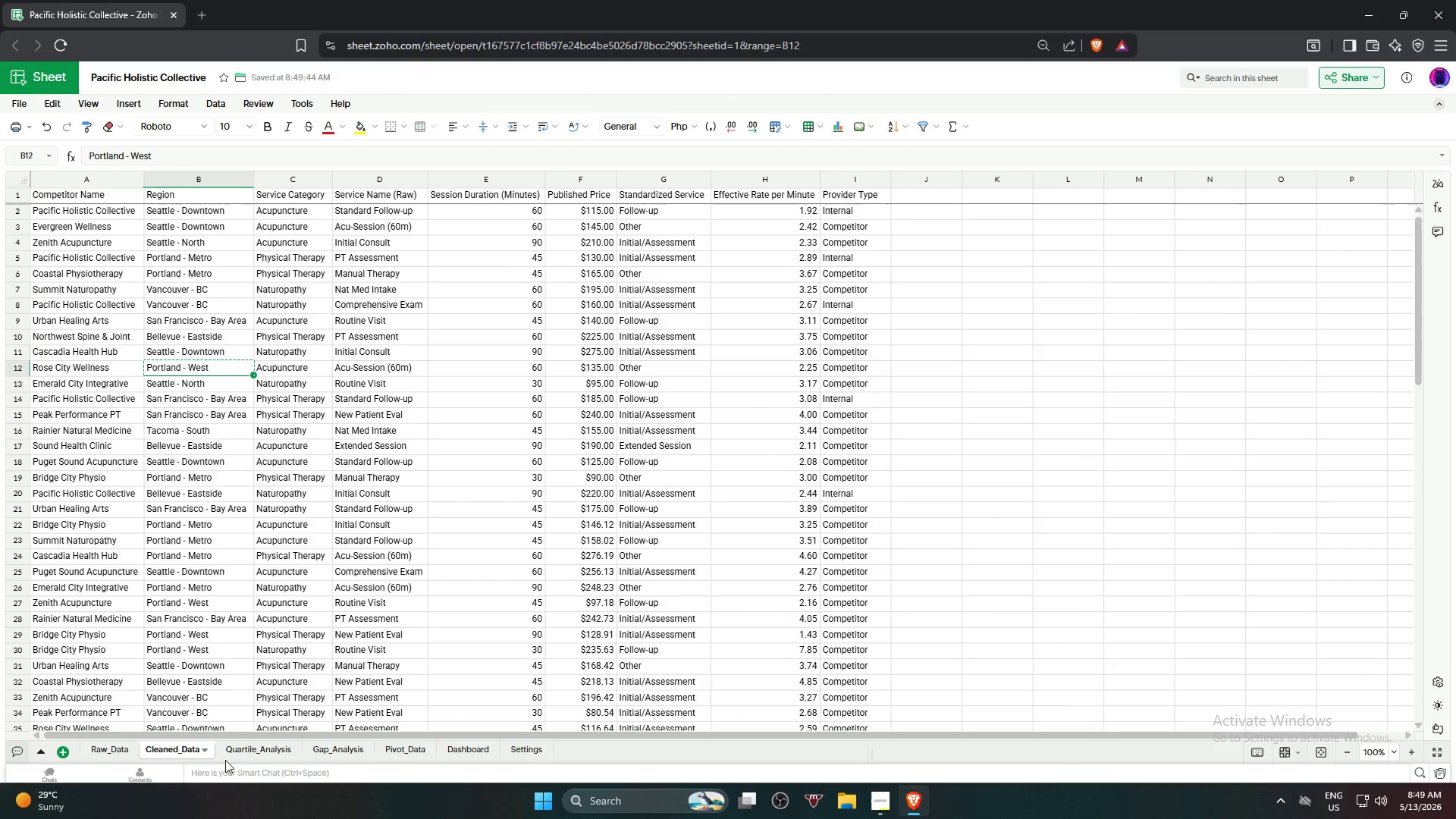 
left_click([232, 754])
 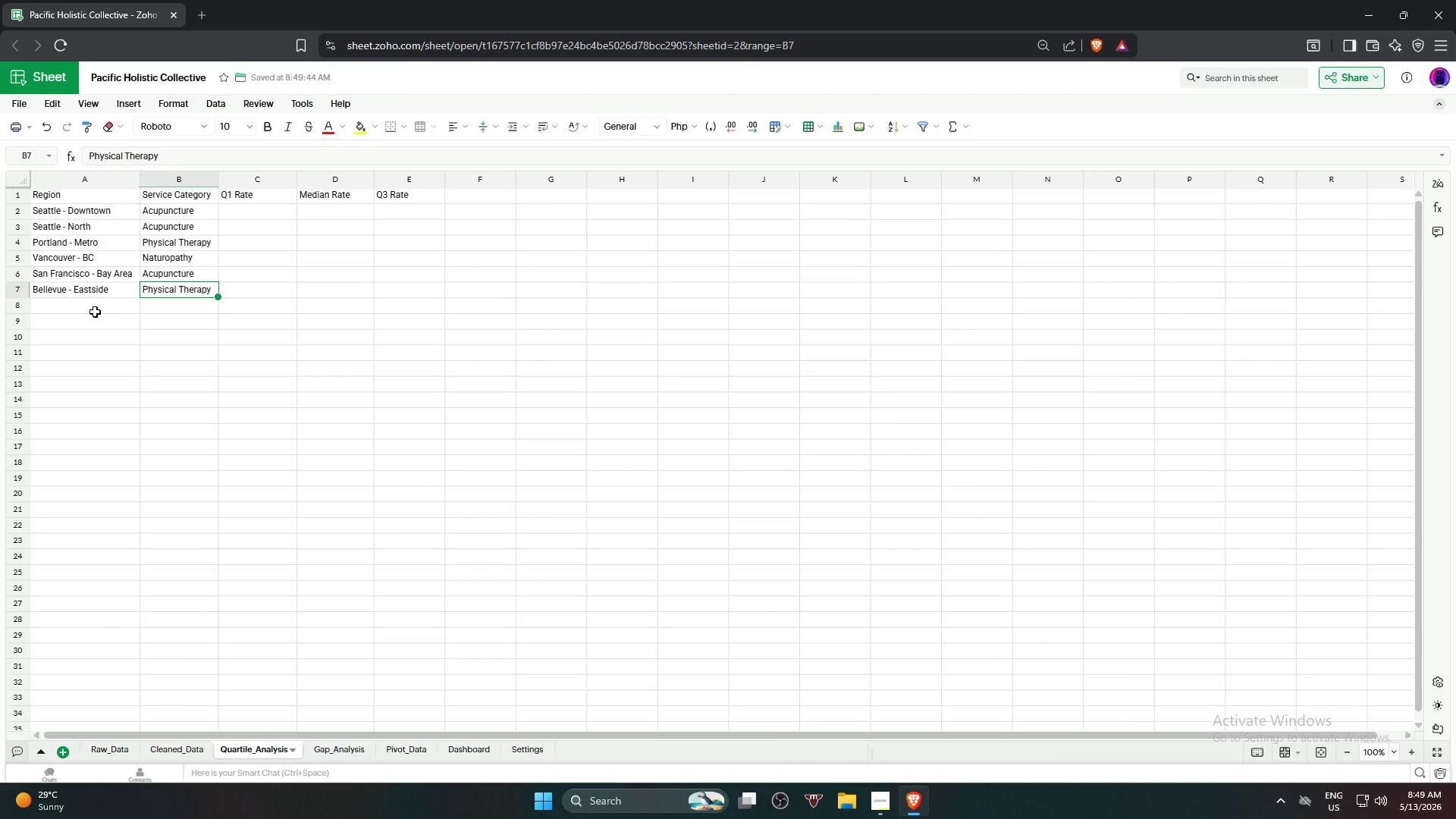 
left_click([96, 306])
 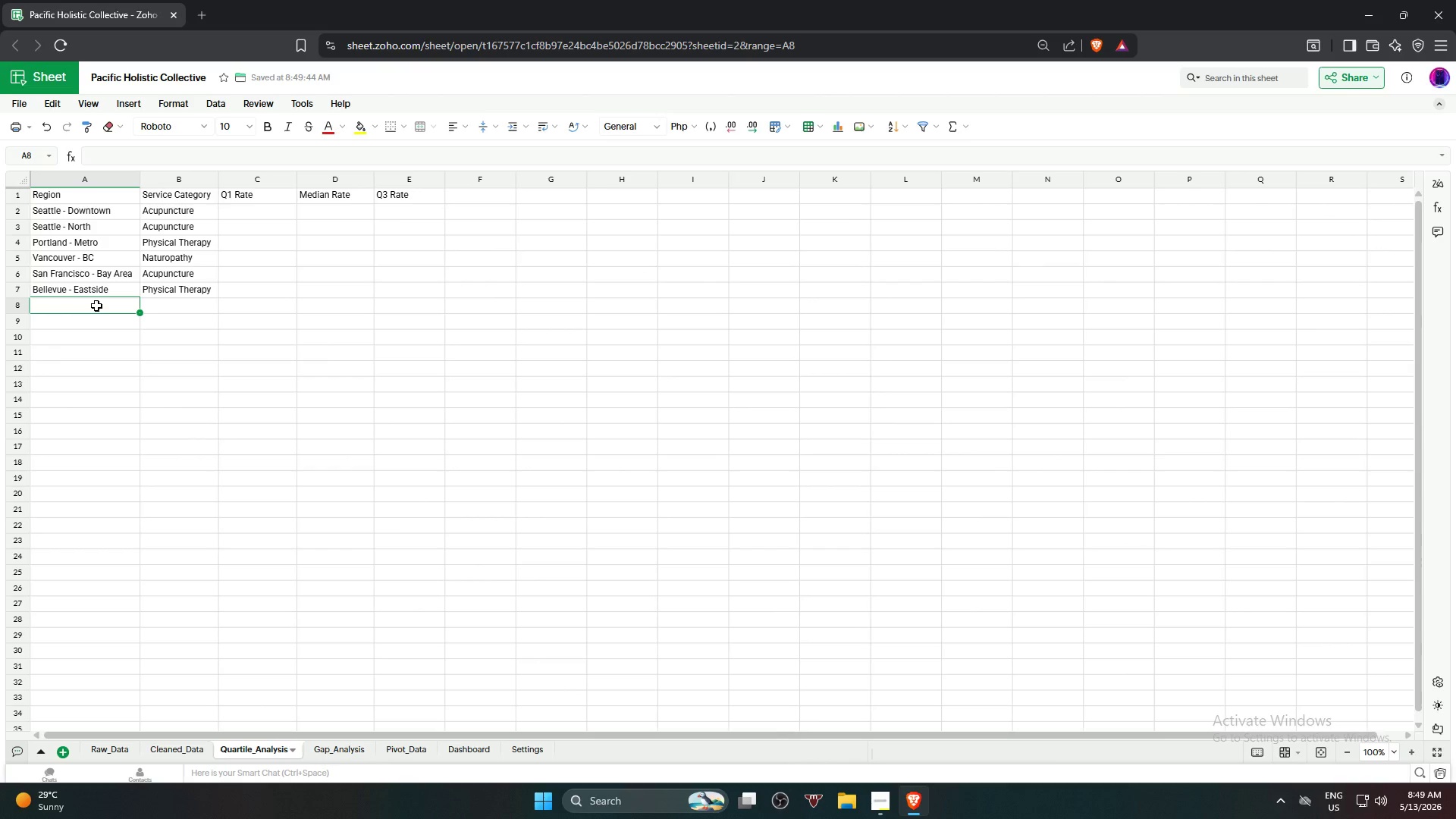 
key(Control+V)
 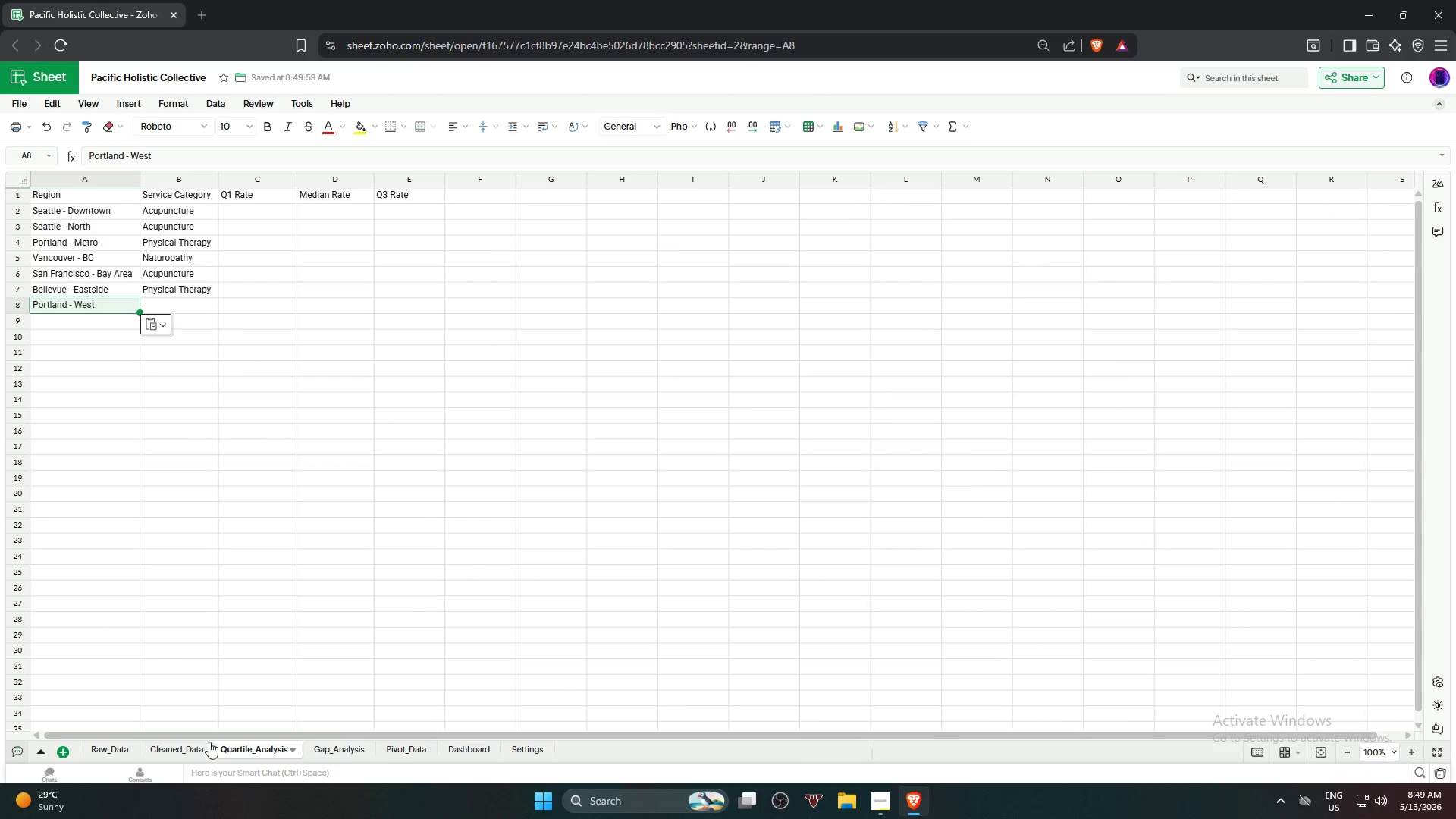 
left_click([185, 742])
 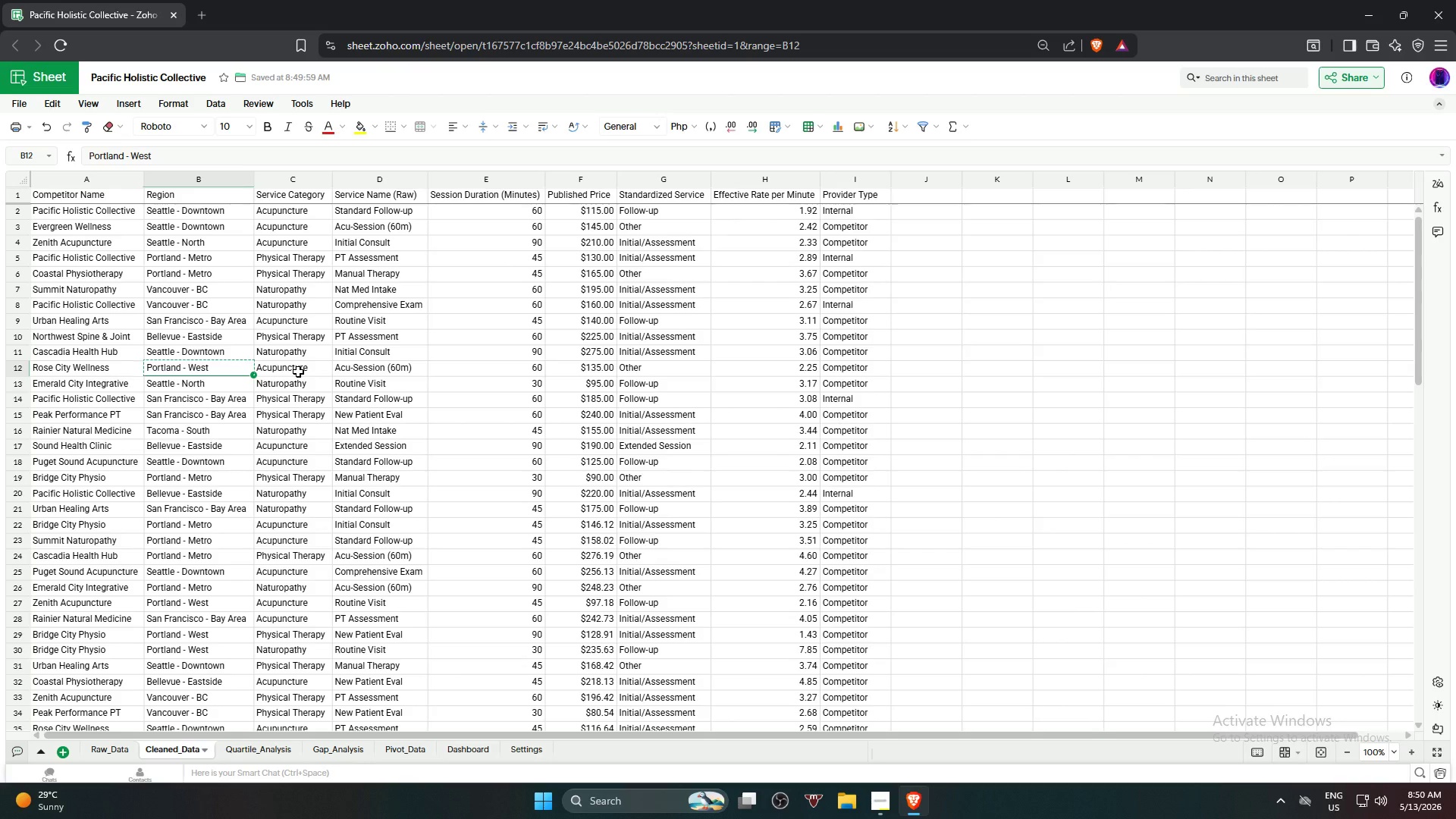 
left_click([297, 372])
 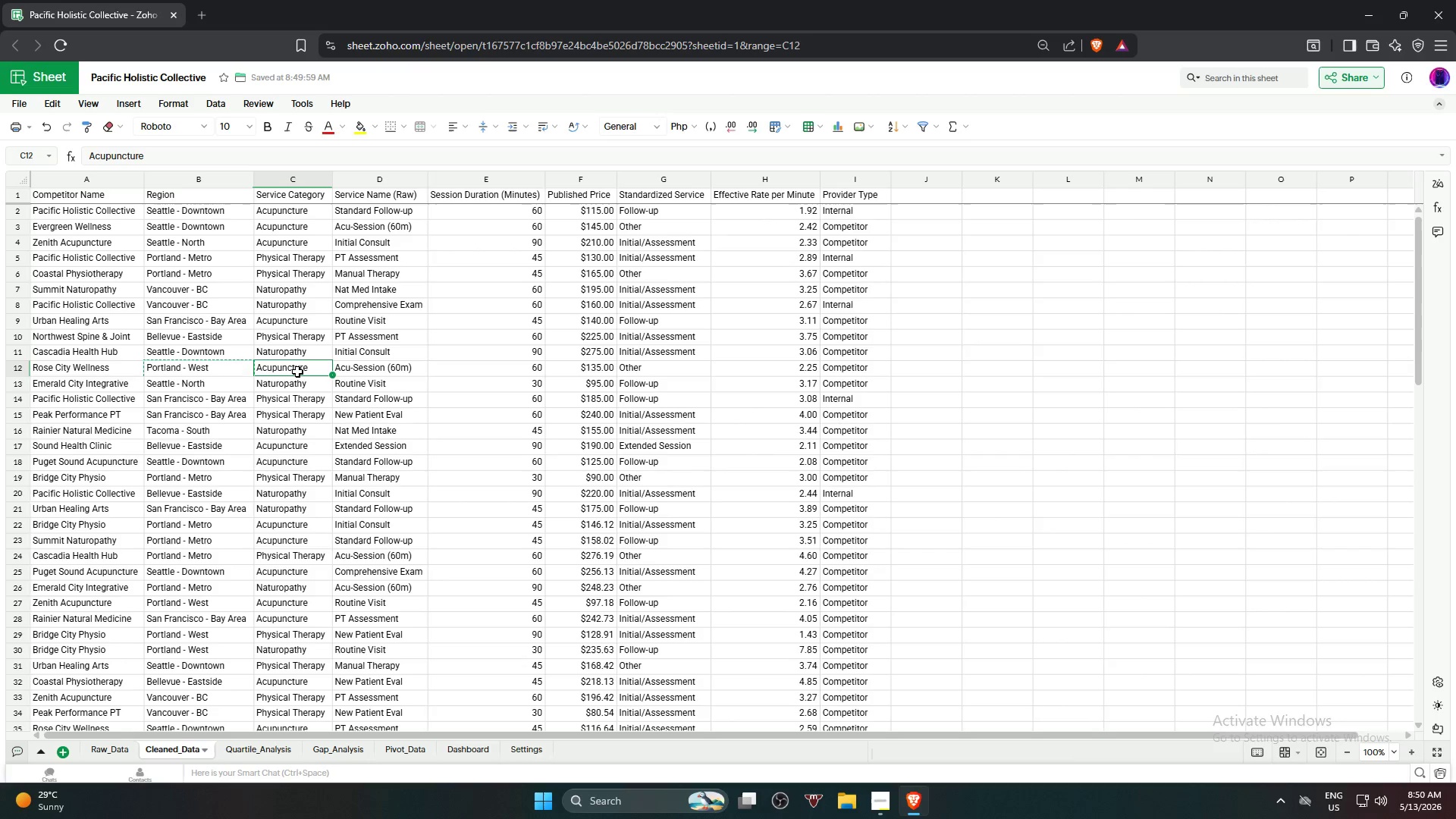 
key(Control+C)
 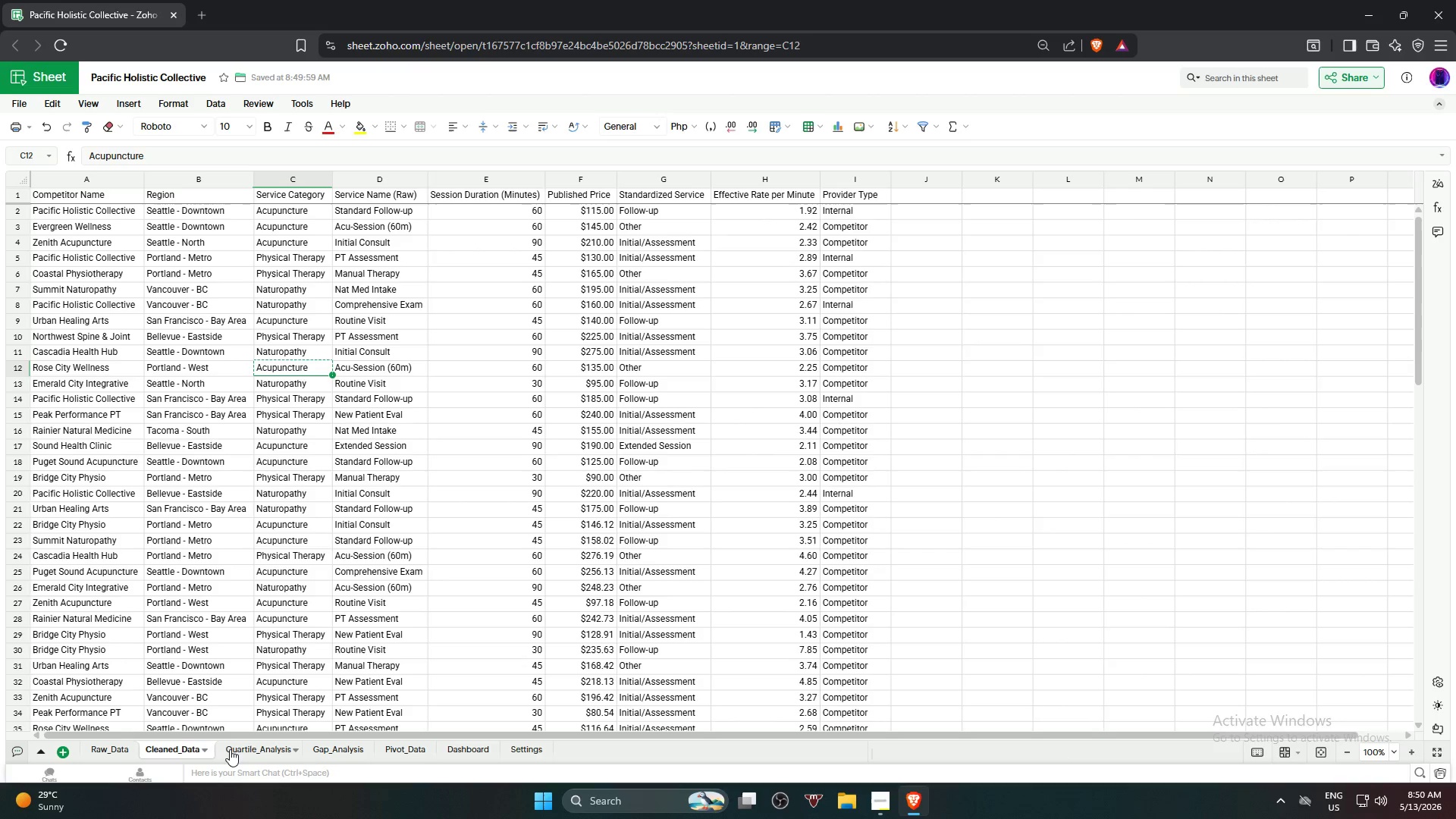 
left_click([239, 745])
 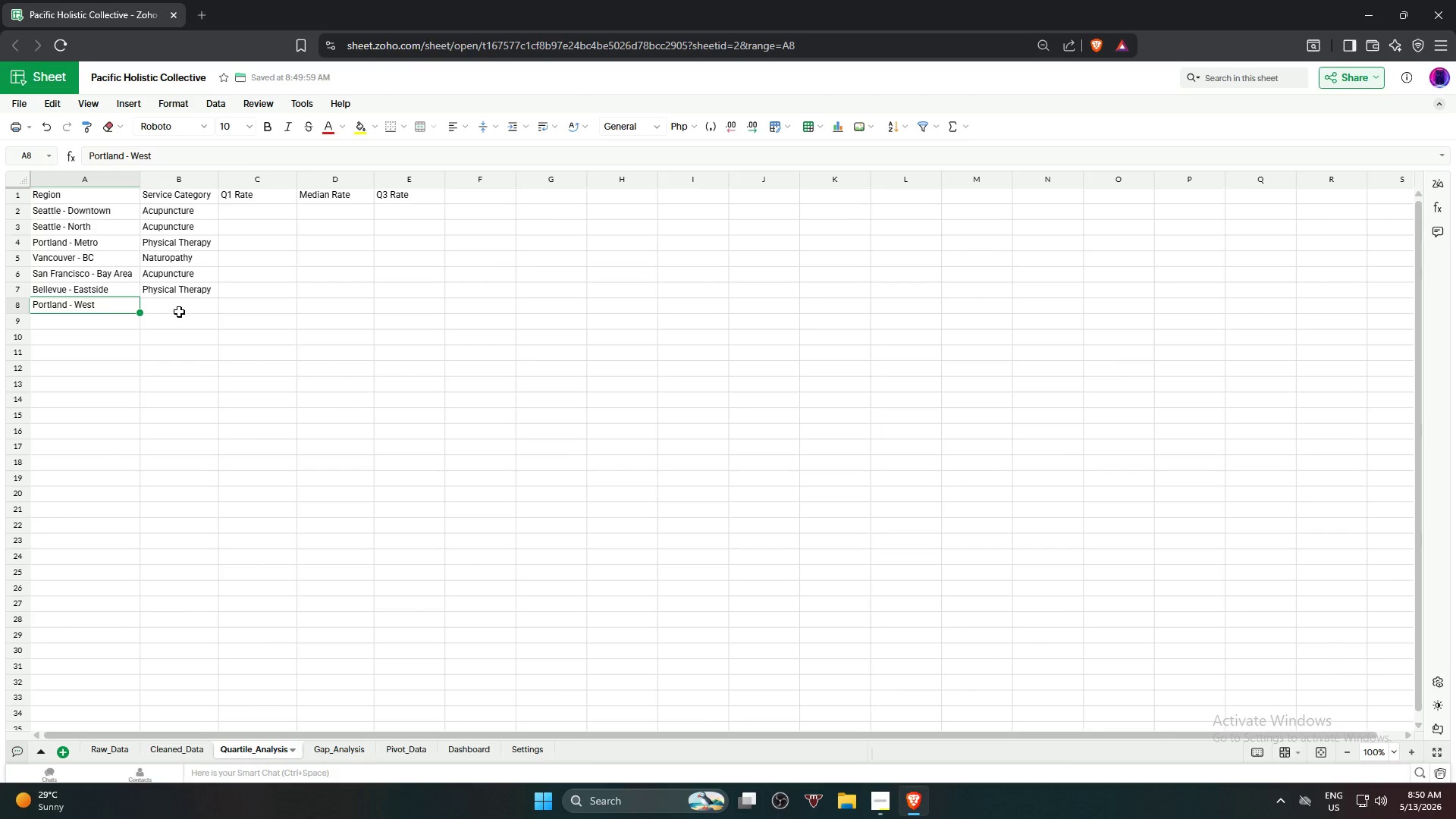 
left_click([179, 310])
 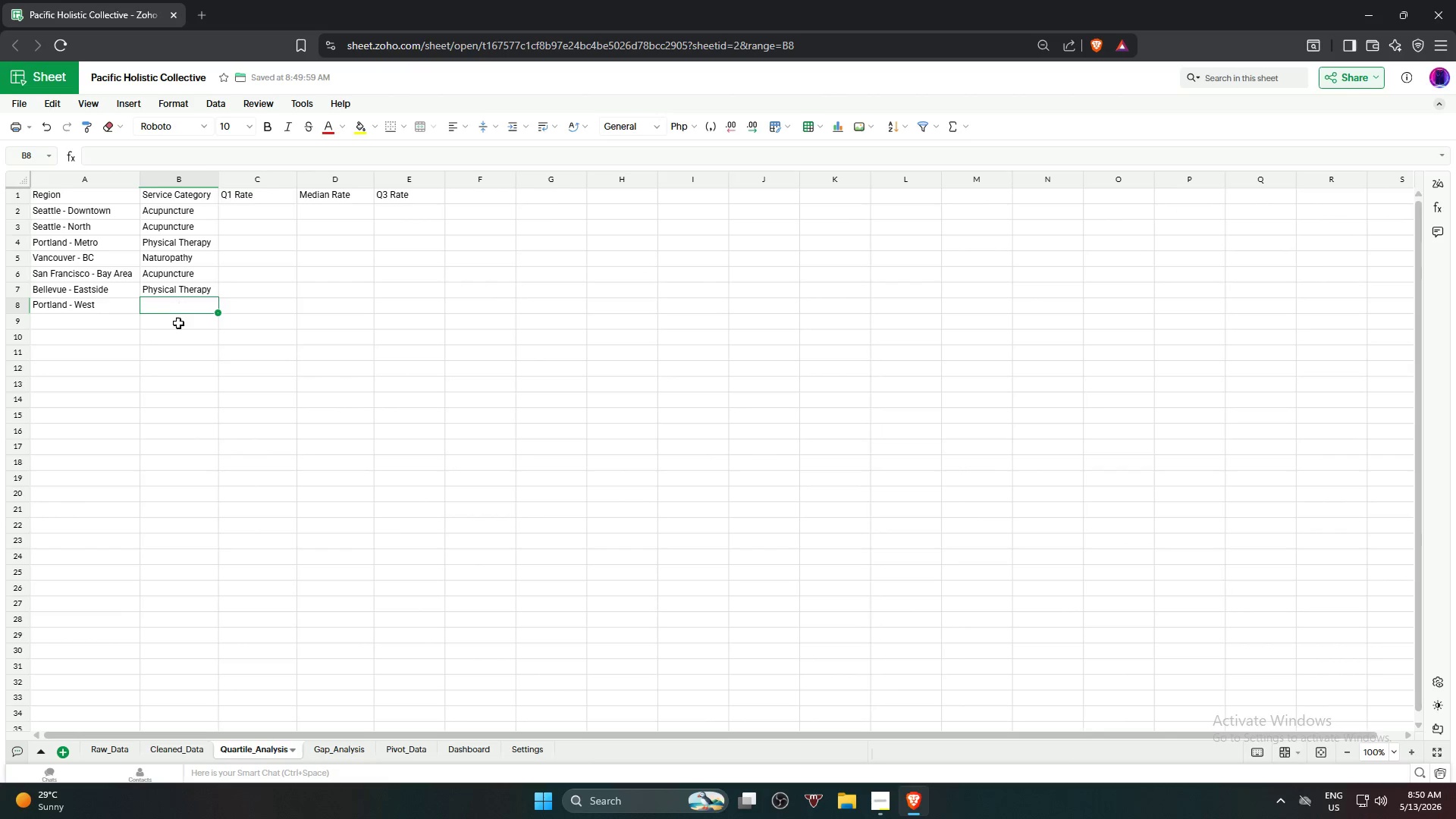 
key(Control+V)
 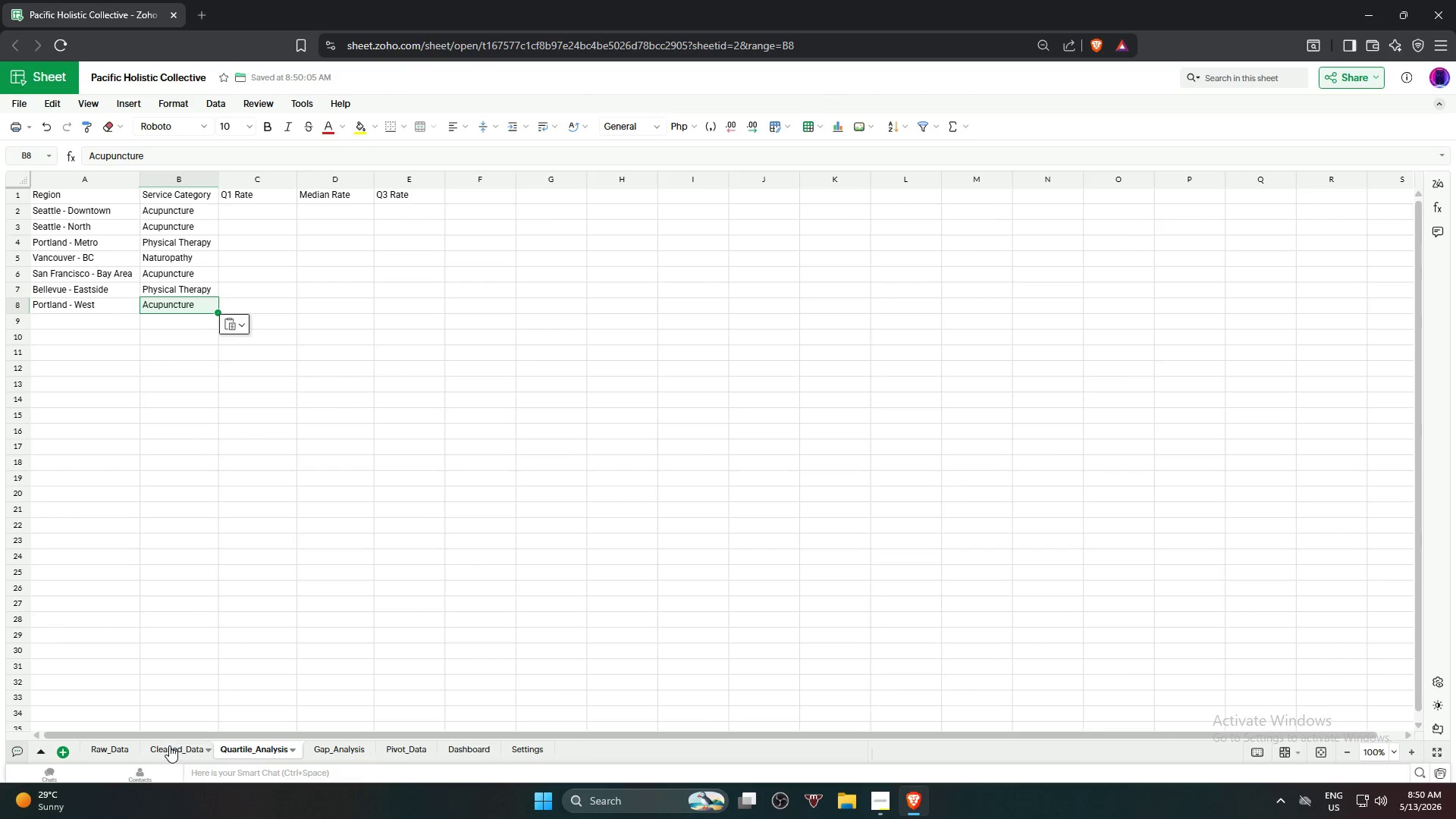 
left_click([169, 745])
 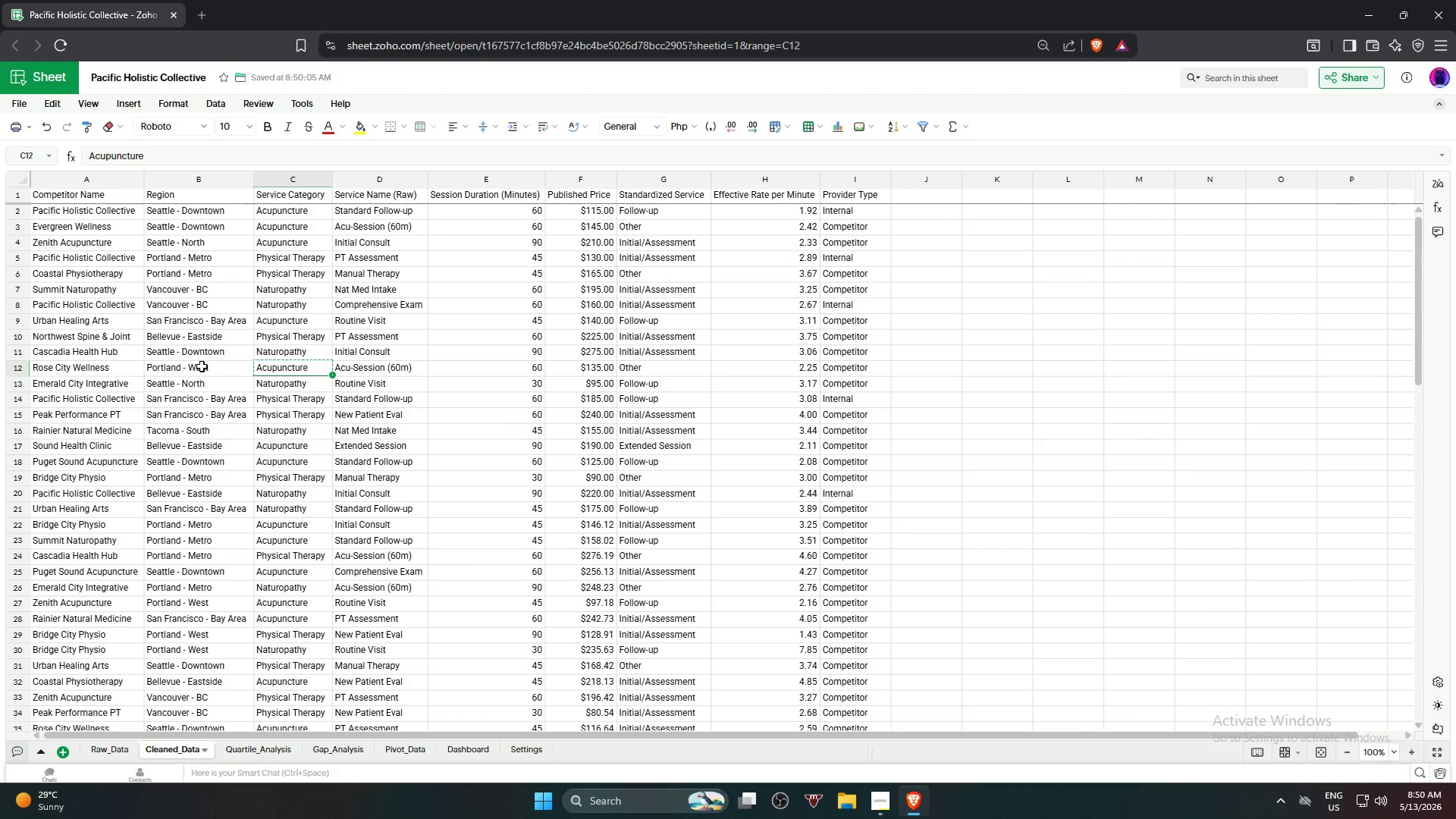 
wait(5.61)
 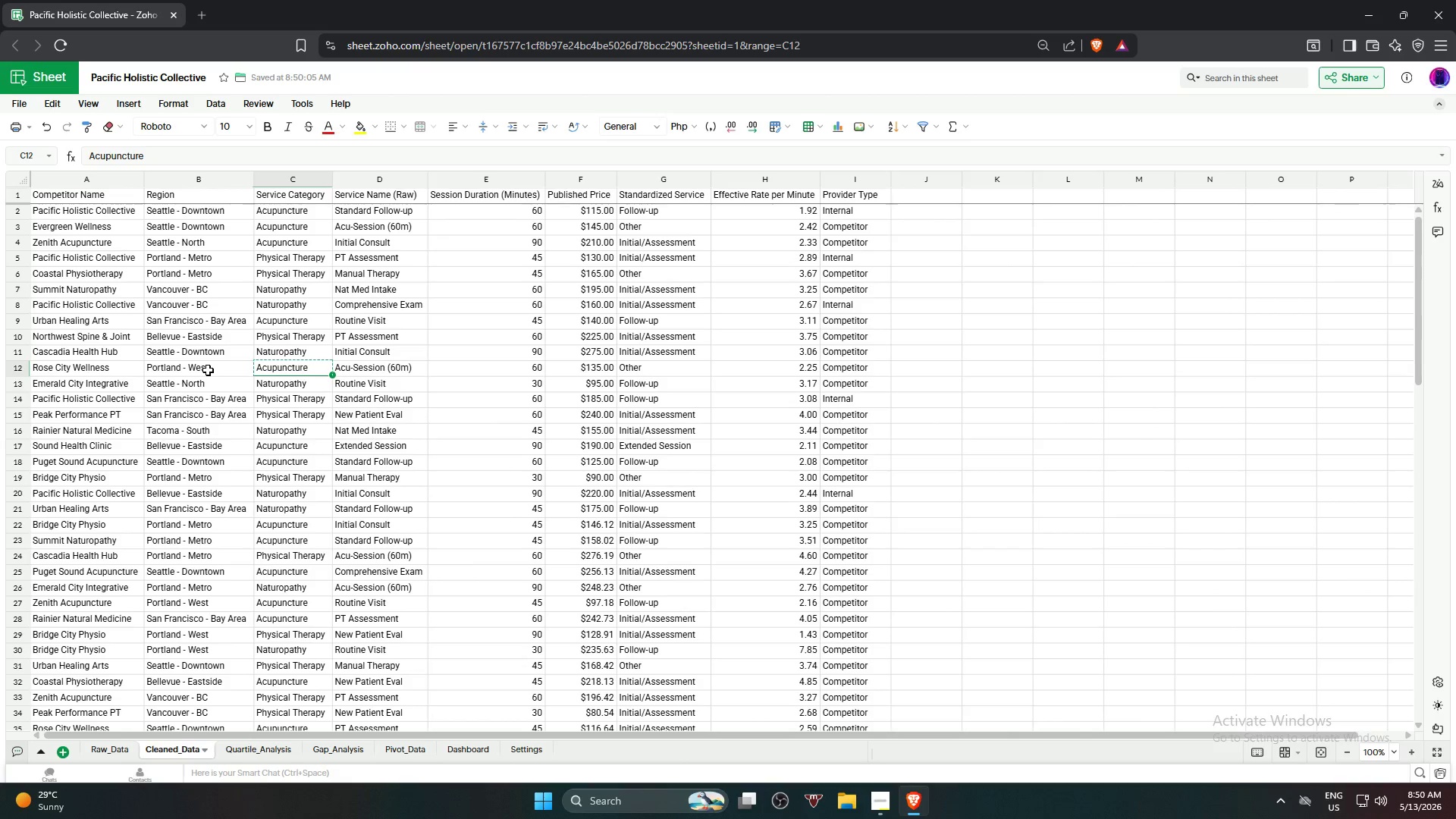 
left_click([202, 366])
 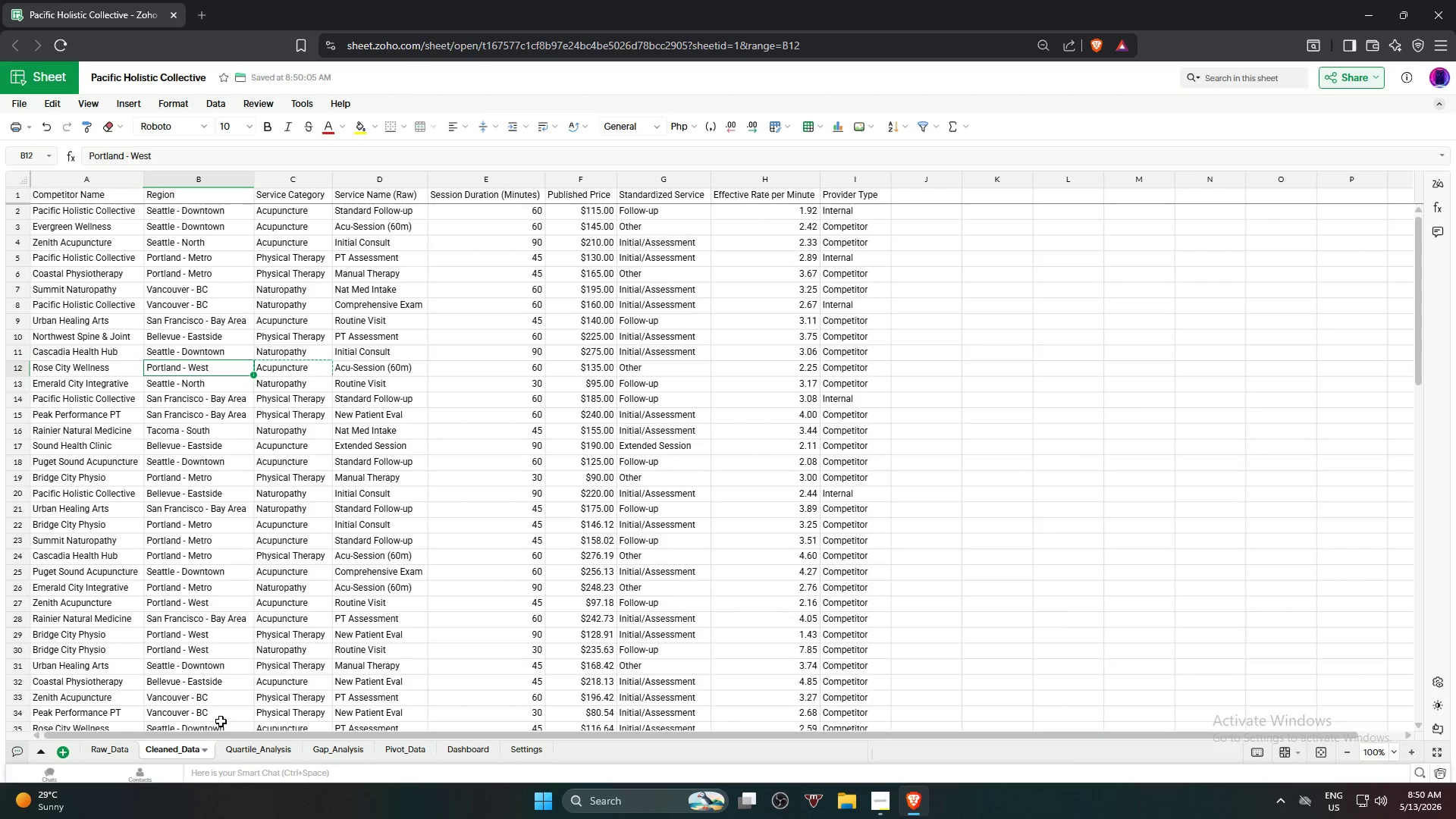 
left_click([234, 746])
 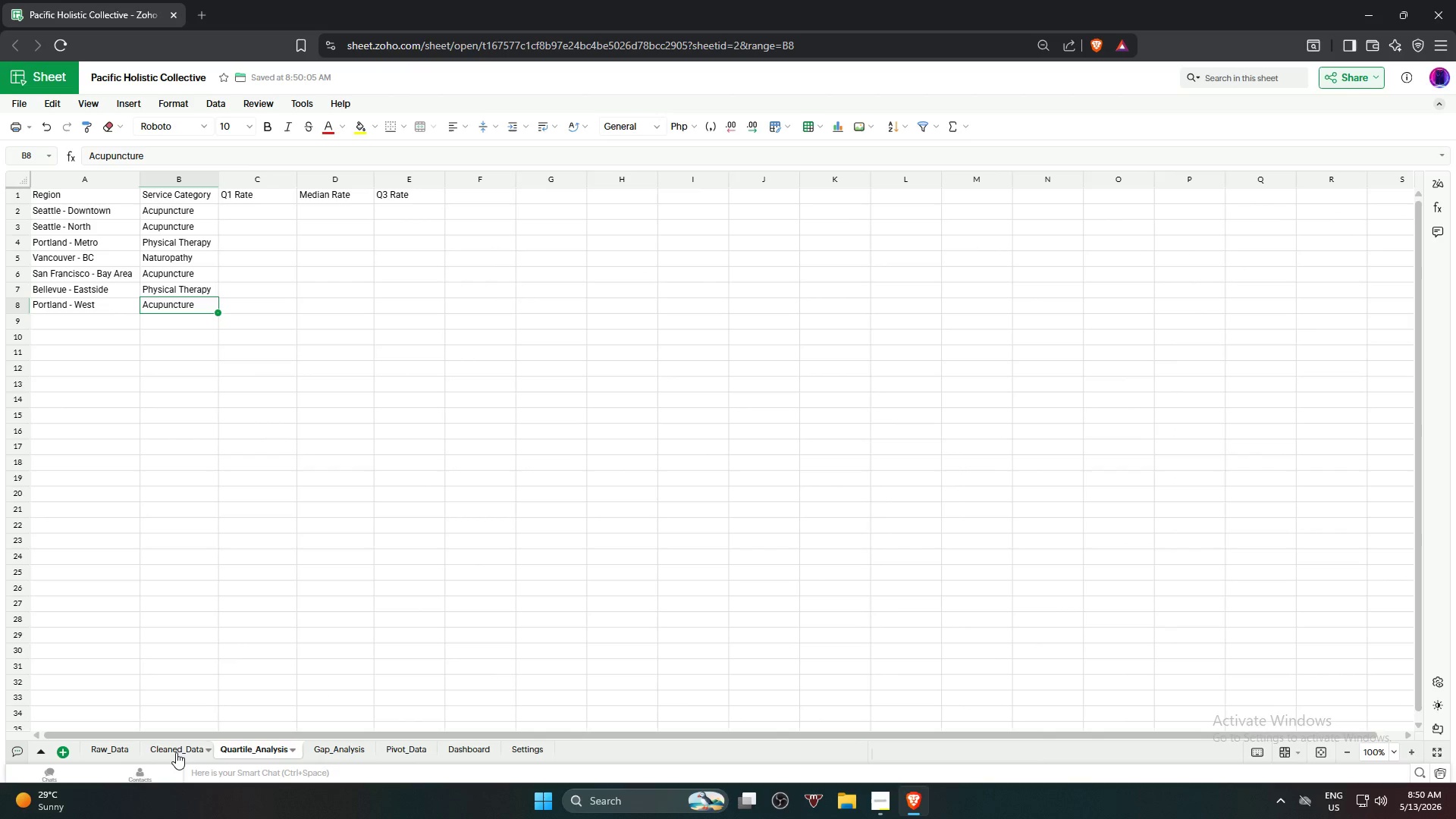 
left_click([176, 752])
 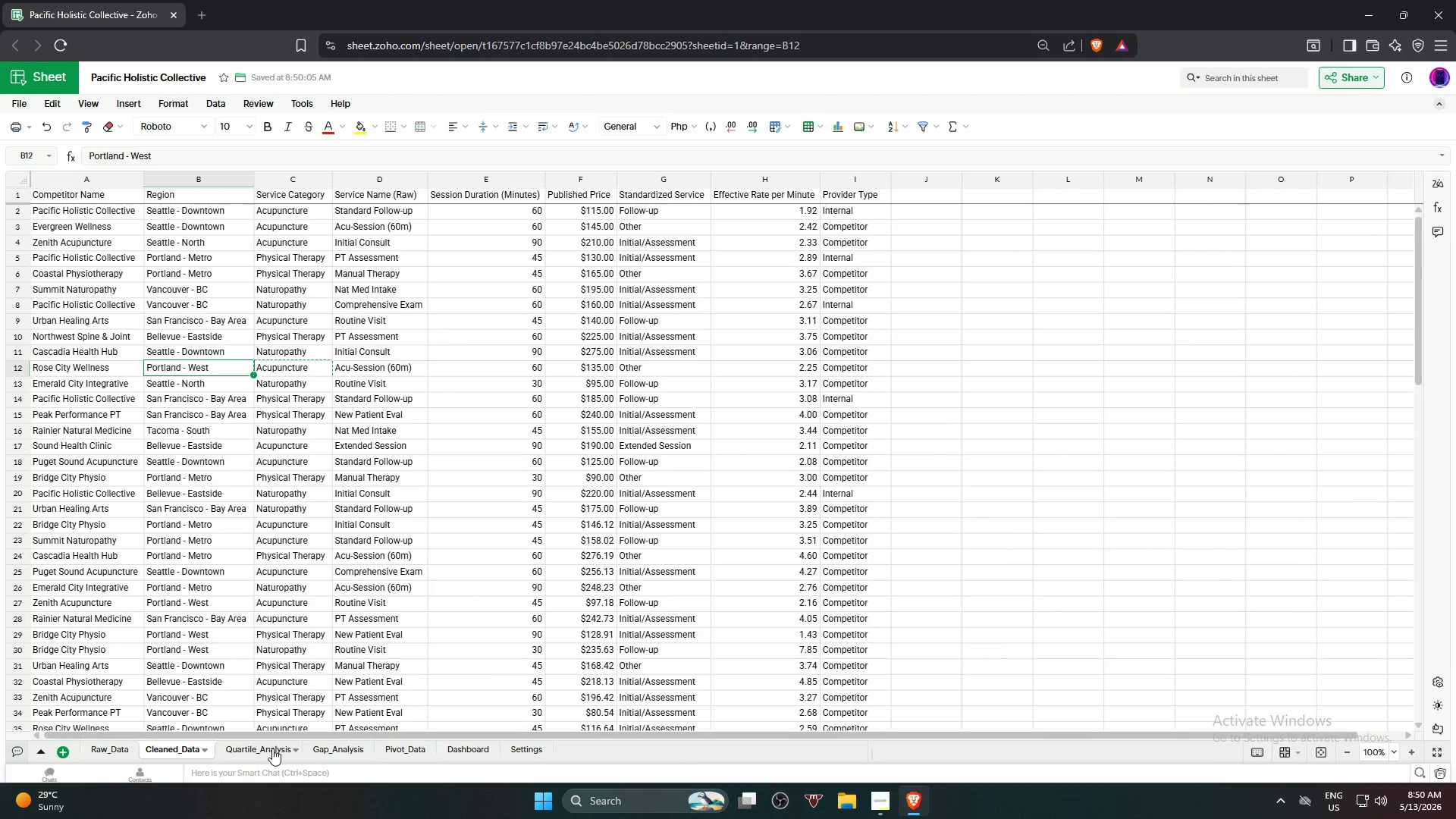 
left_click([271, 748])
 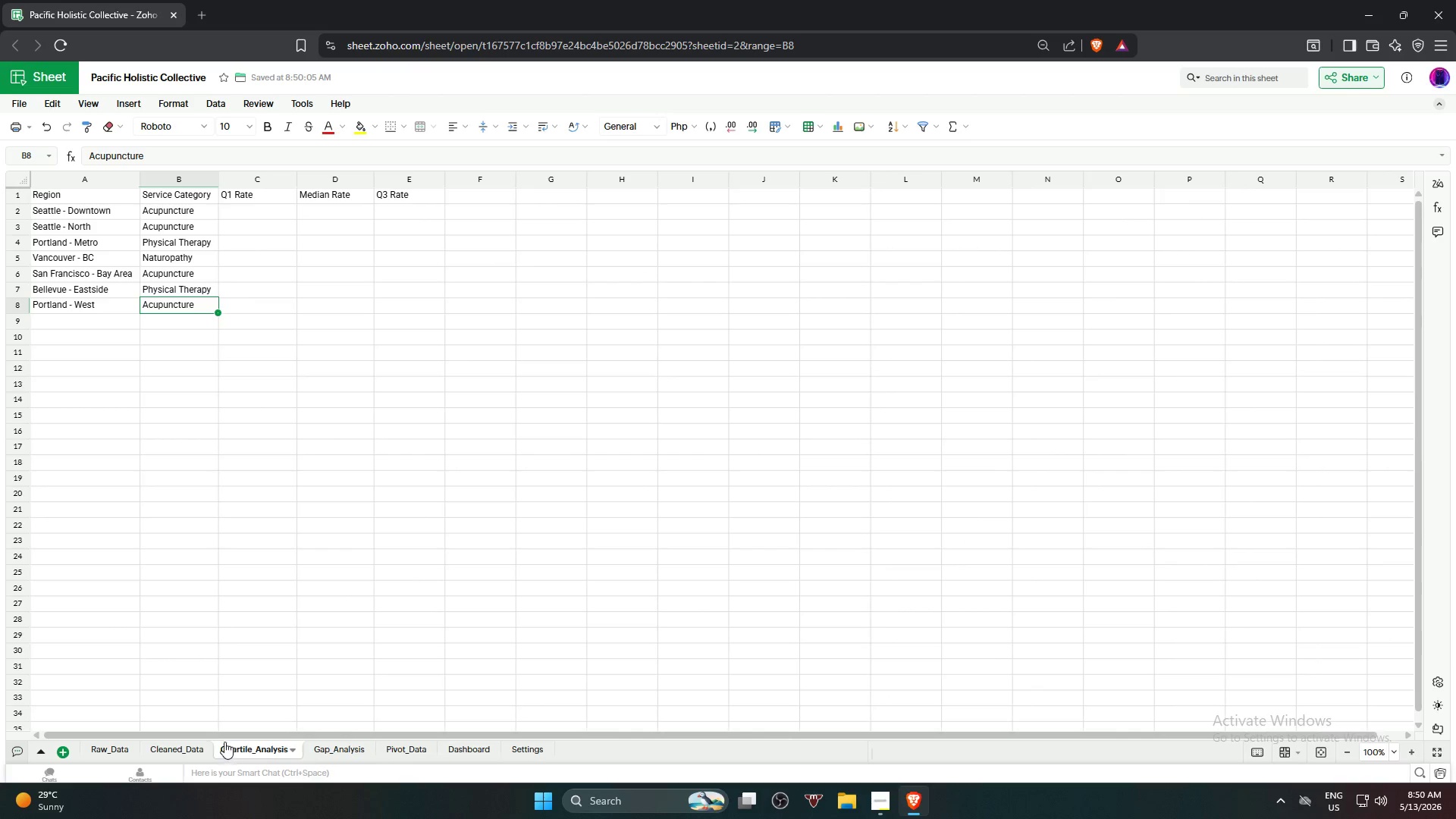 
mouse_move([175, 749])
 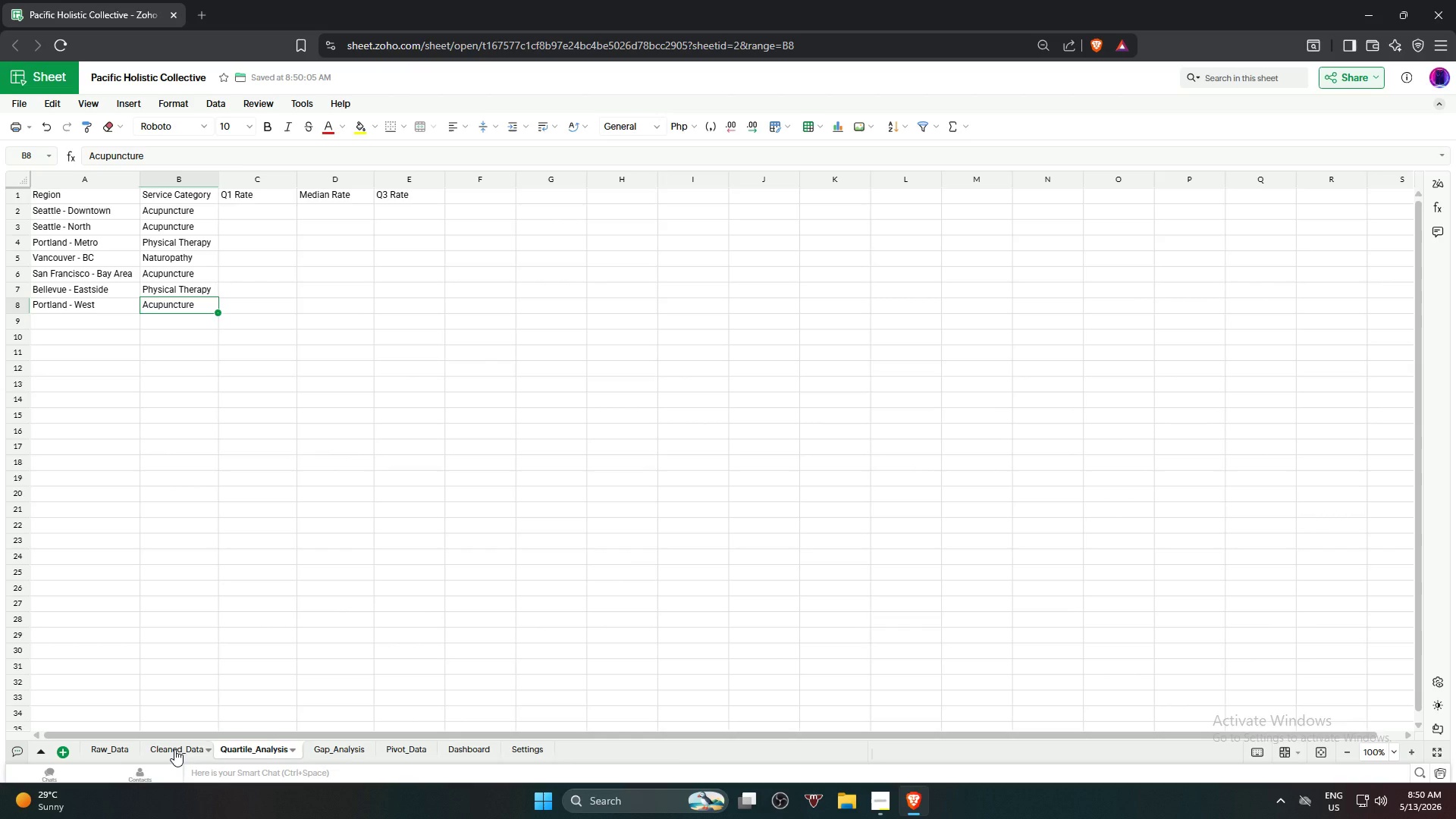 
left_click([174, 749])
 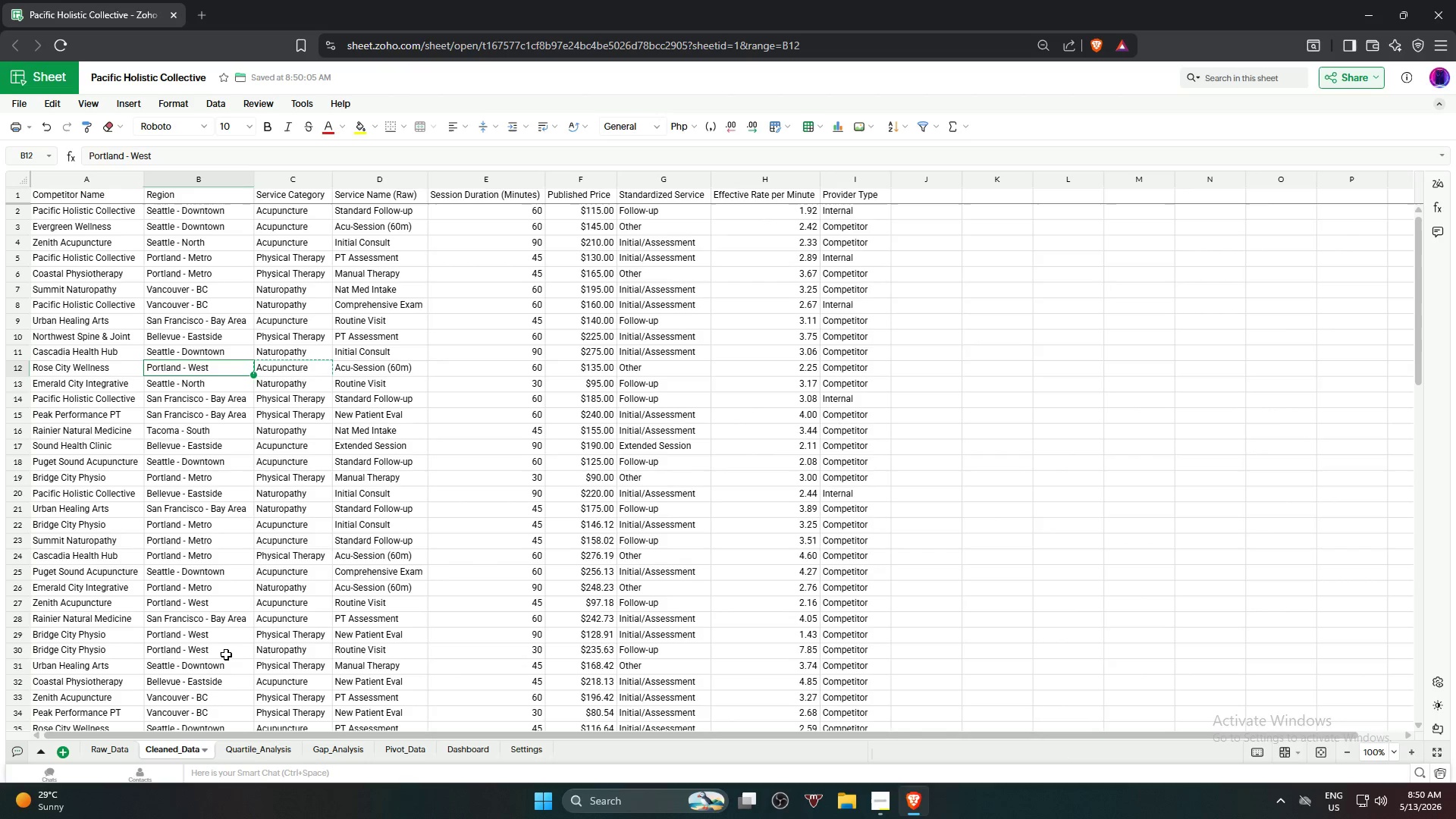 
wait(13.25)
 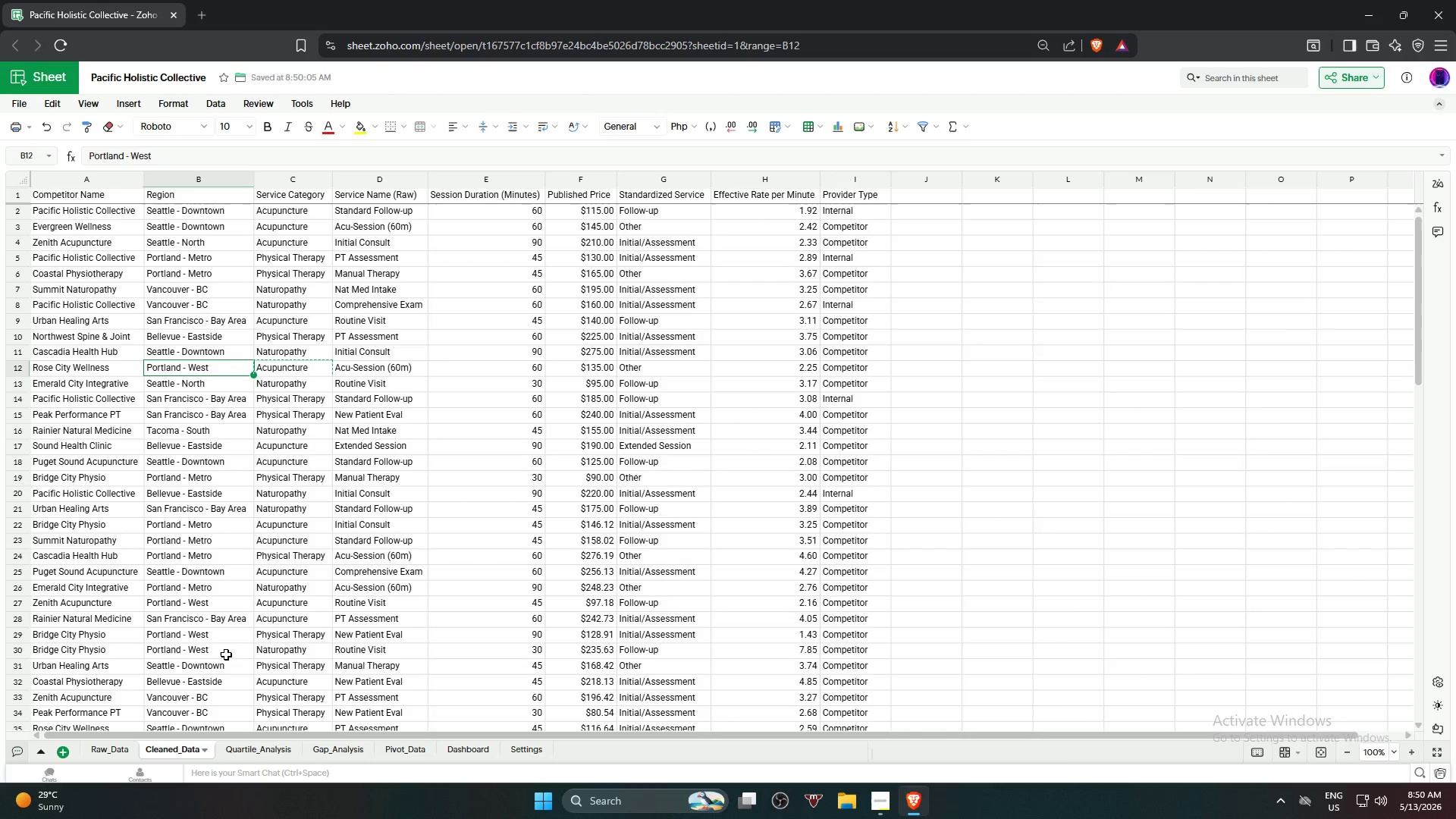 
left_click([243, 749])
 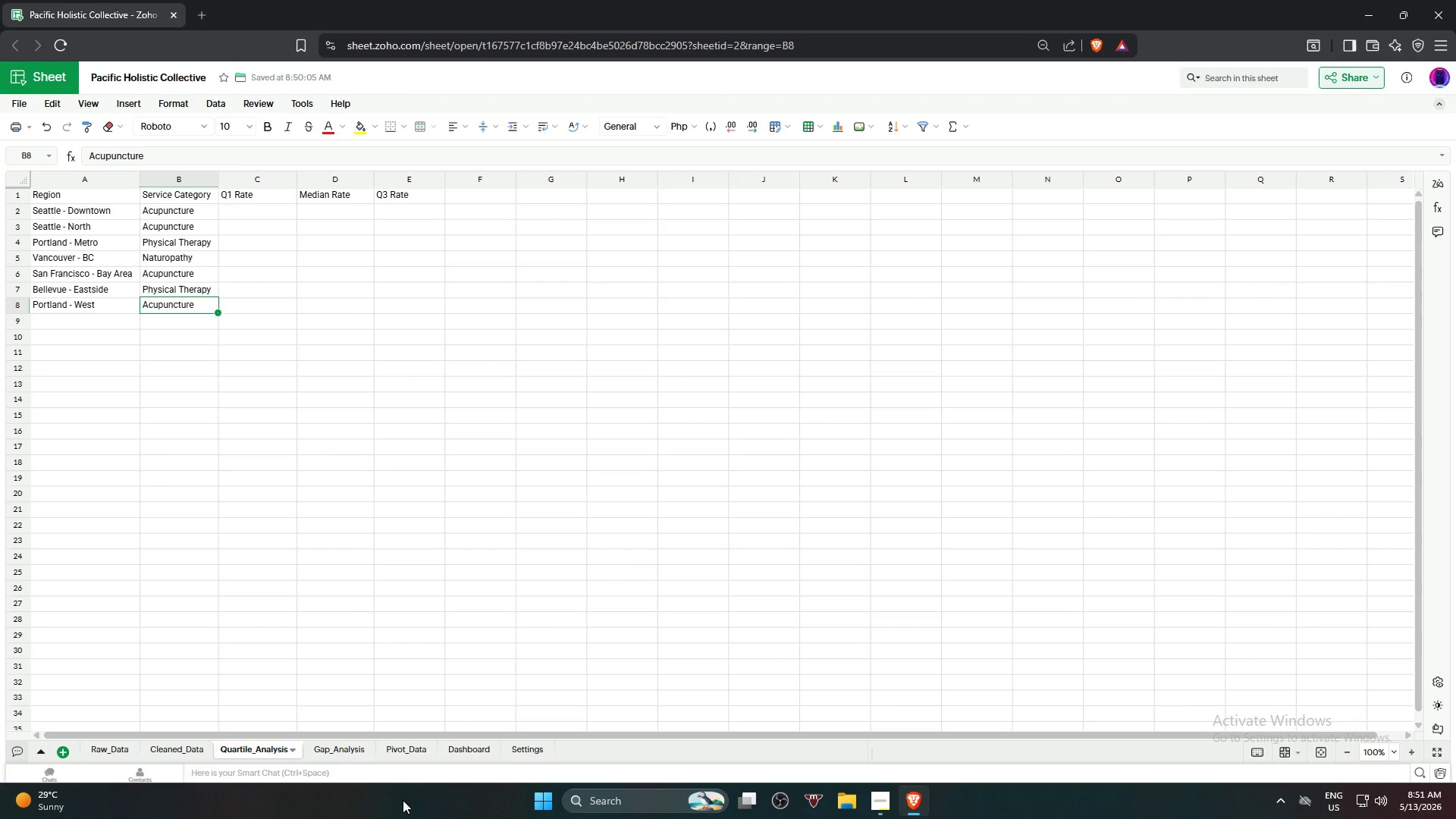 
wait(71.8)
 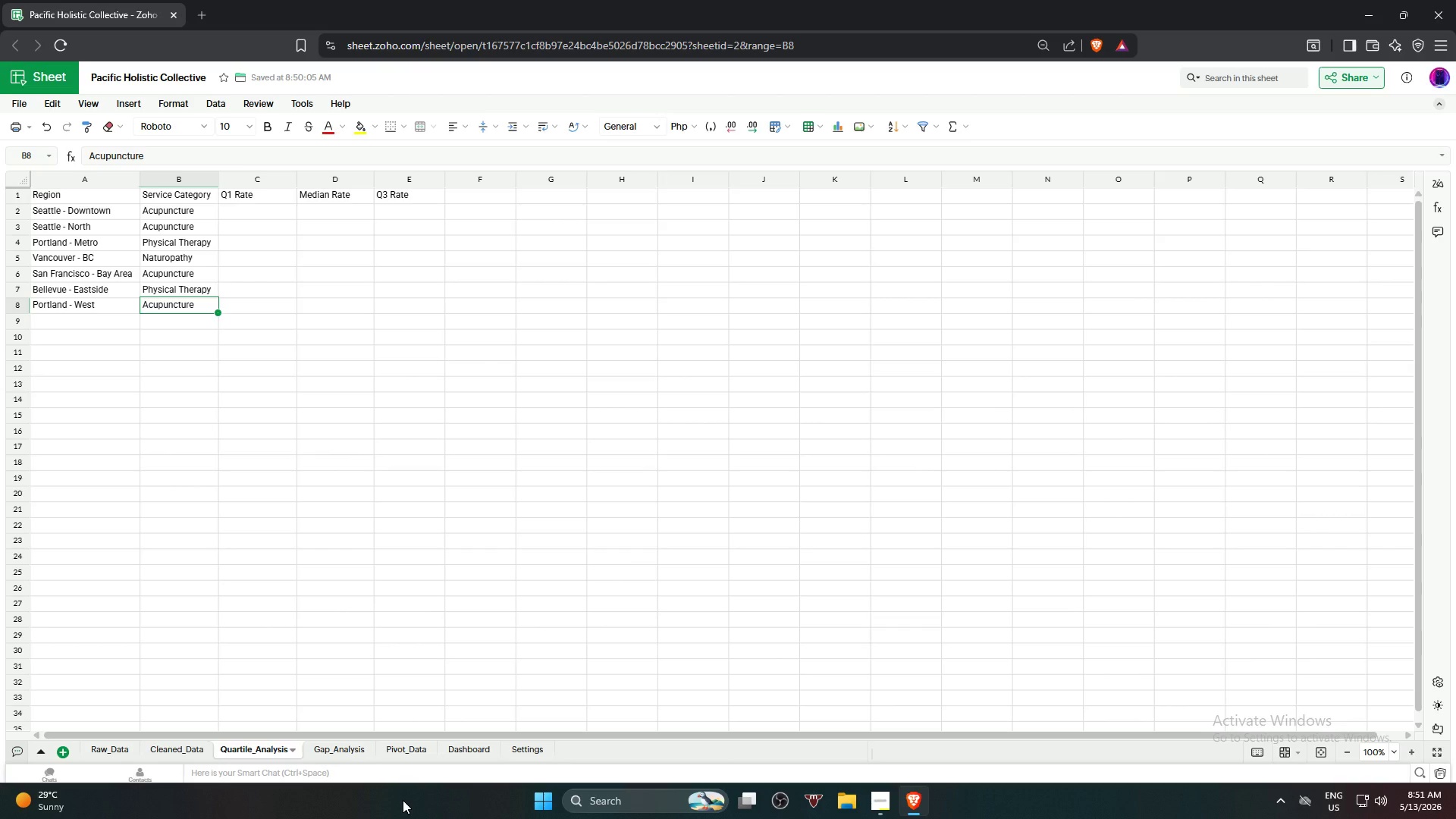 
left_click([94, 209])
 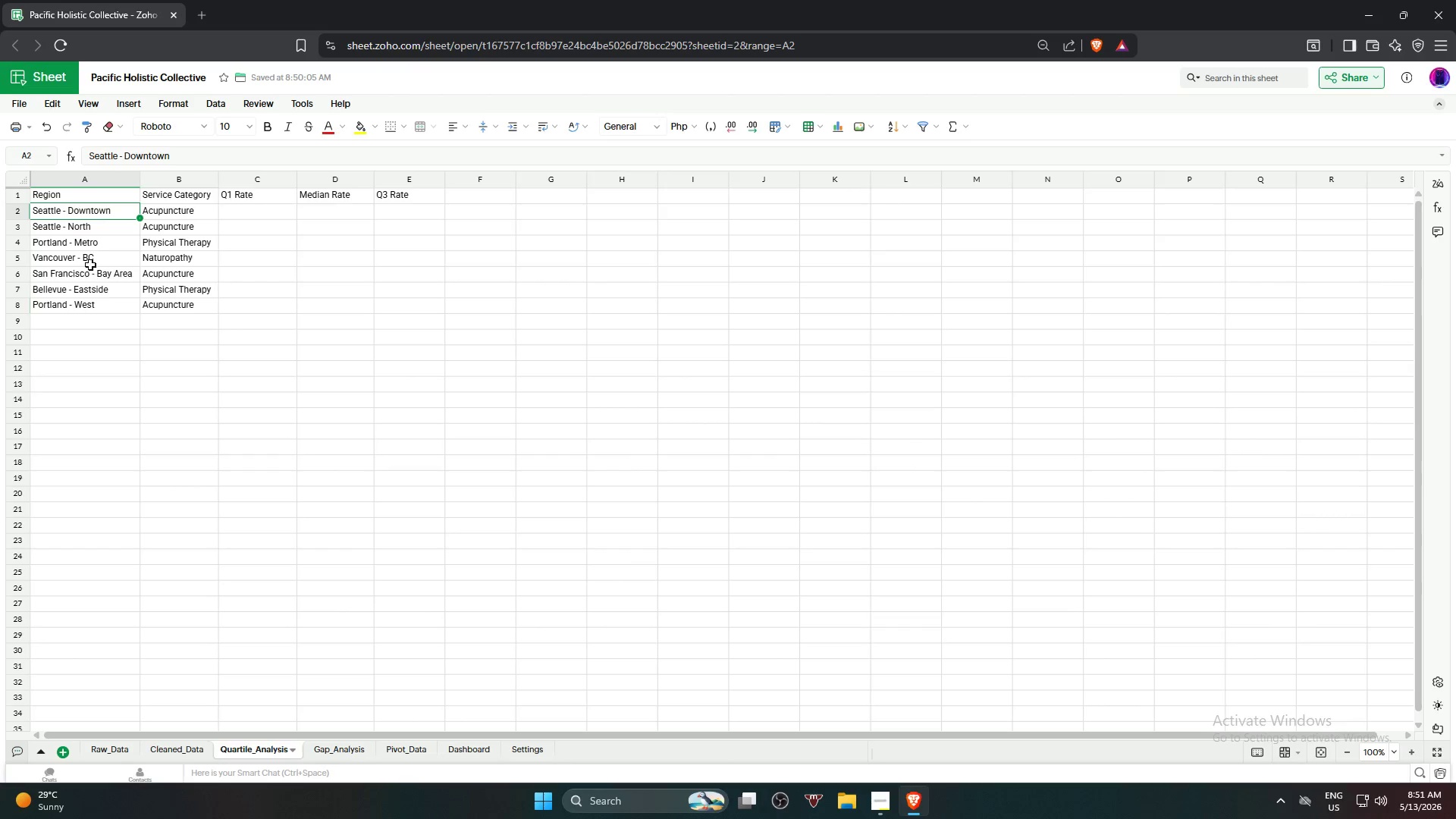 
hold_key(key=ShiftLeft, duration=2.59)
left_click([85, 300])
 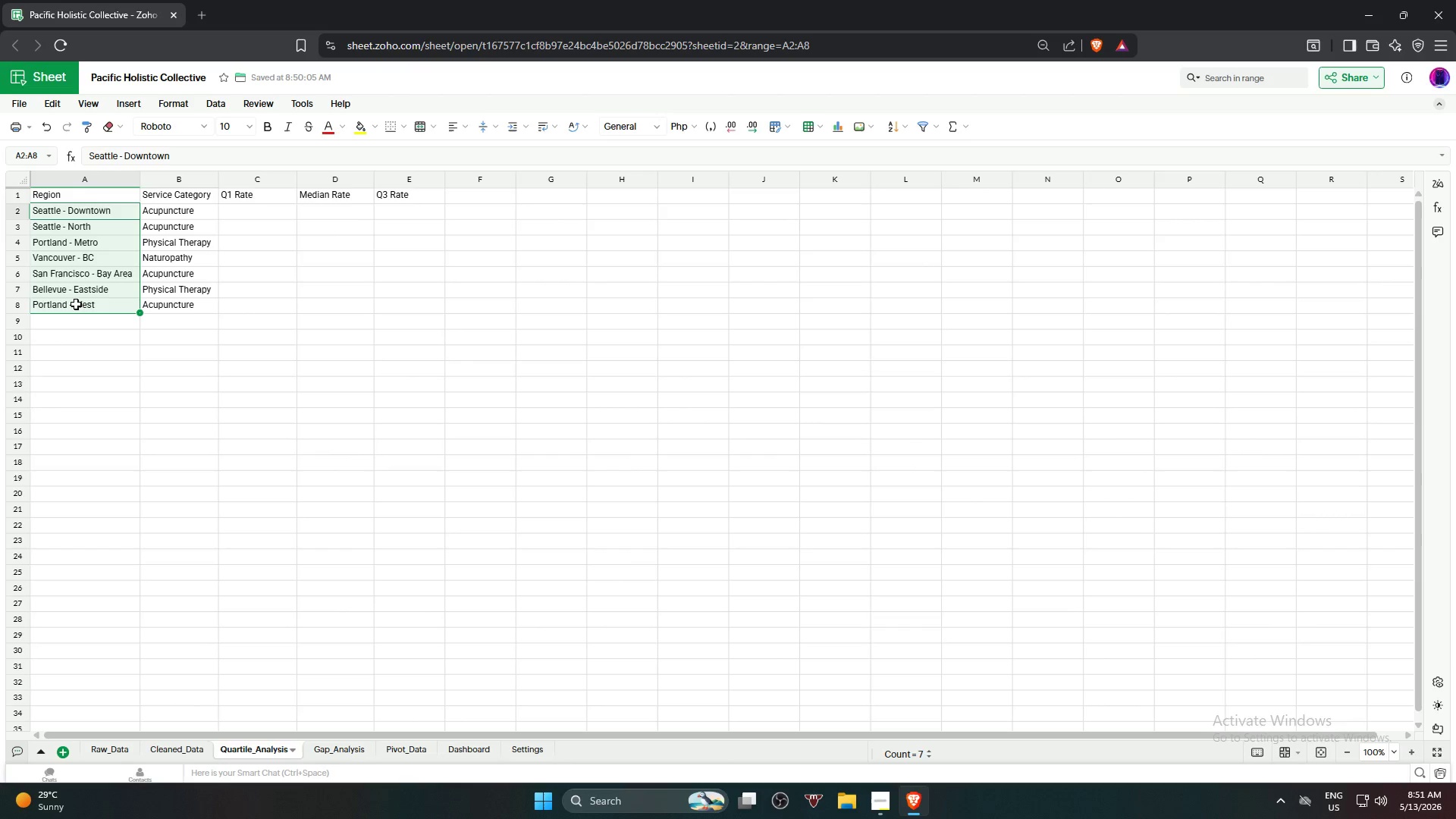 
key(Delete)
 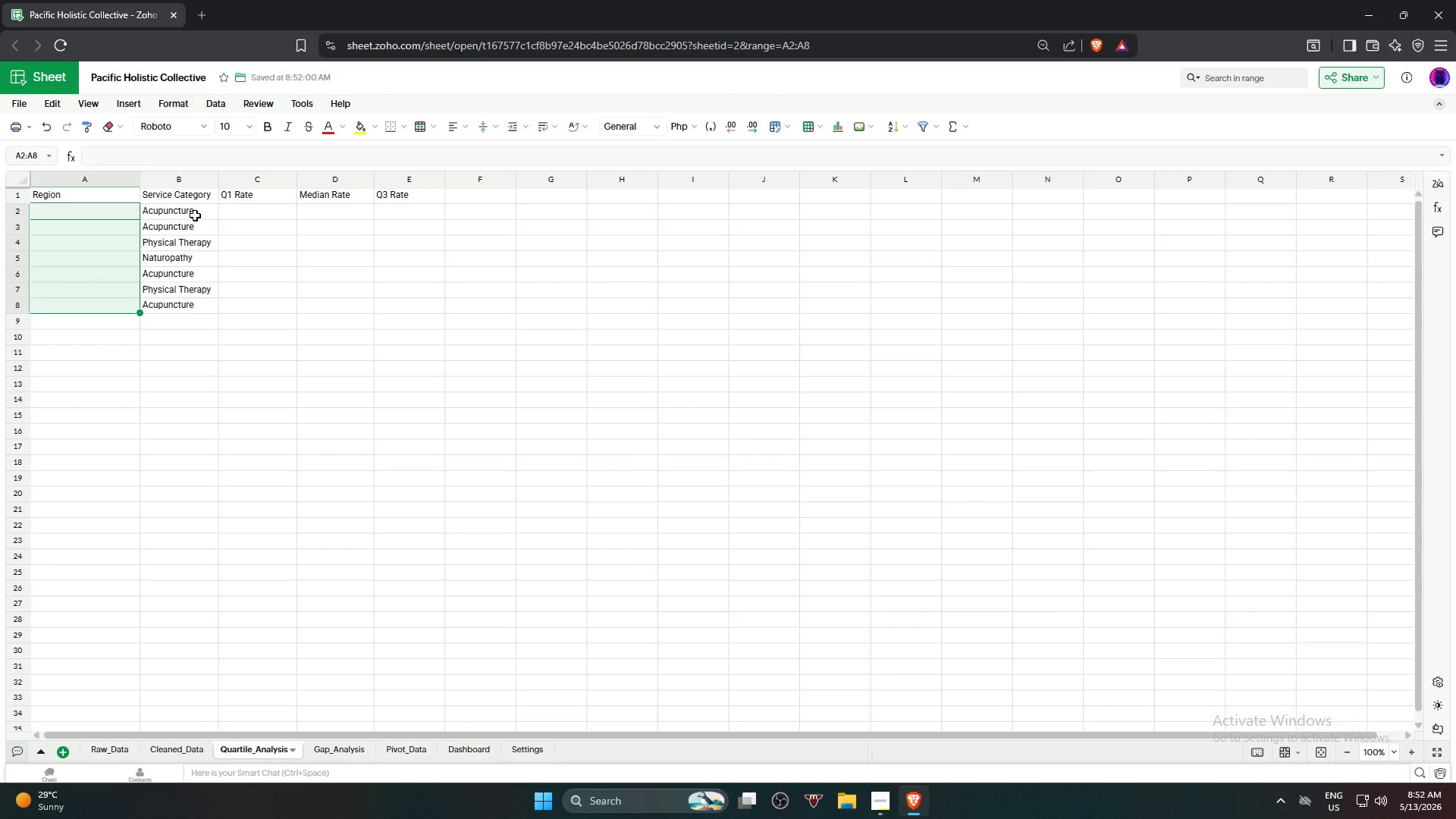 
left_click([195, 215])
 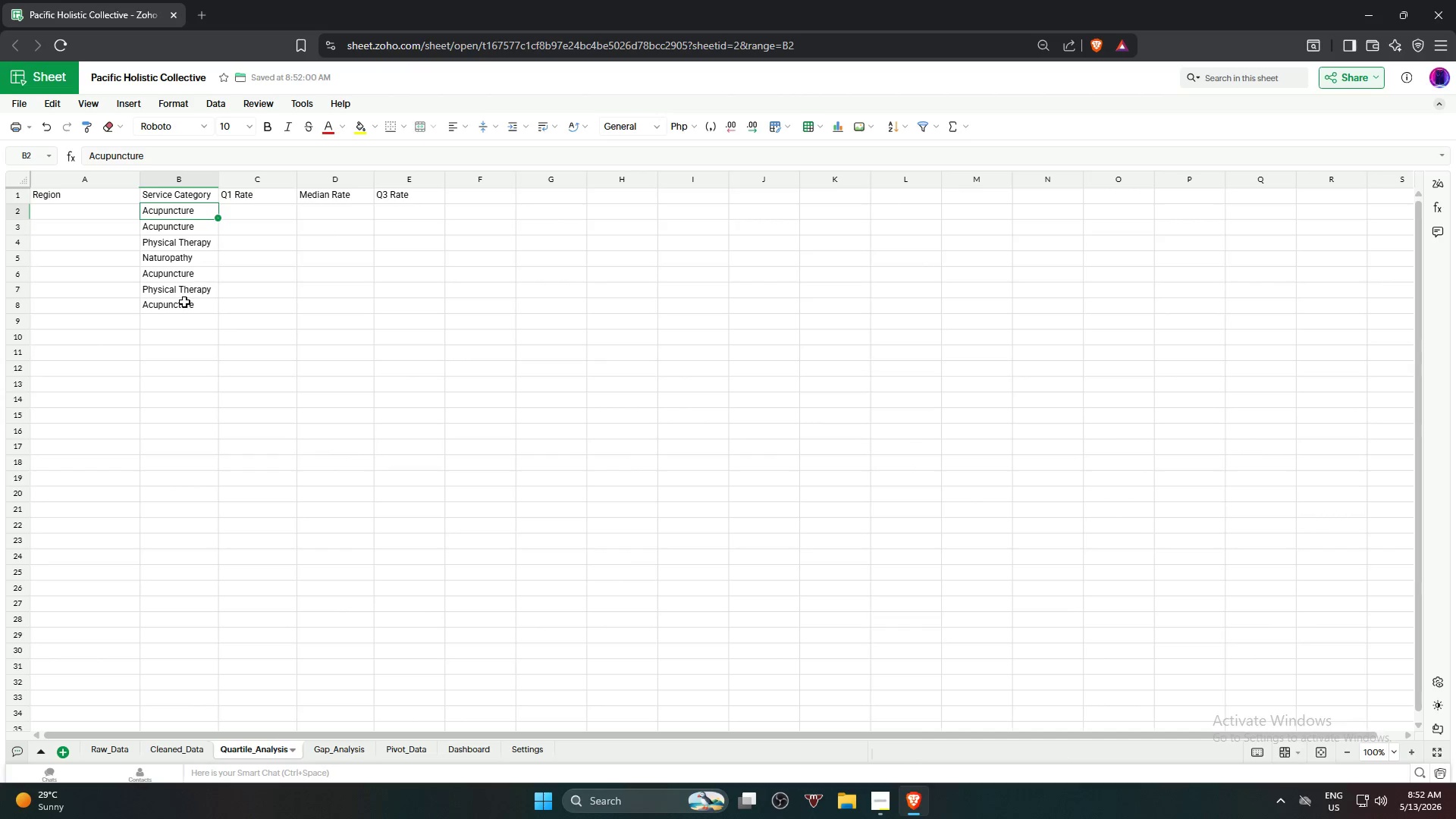 
hold_key(key=ShiftLeft, duration=0.8)
left_click([184, 304])
 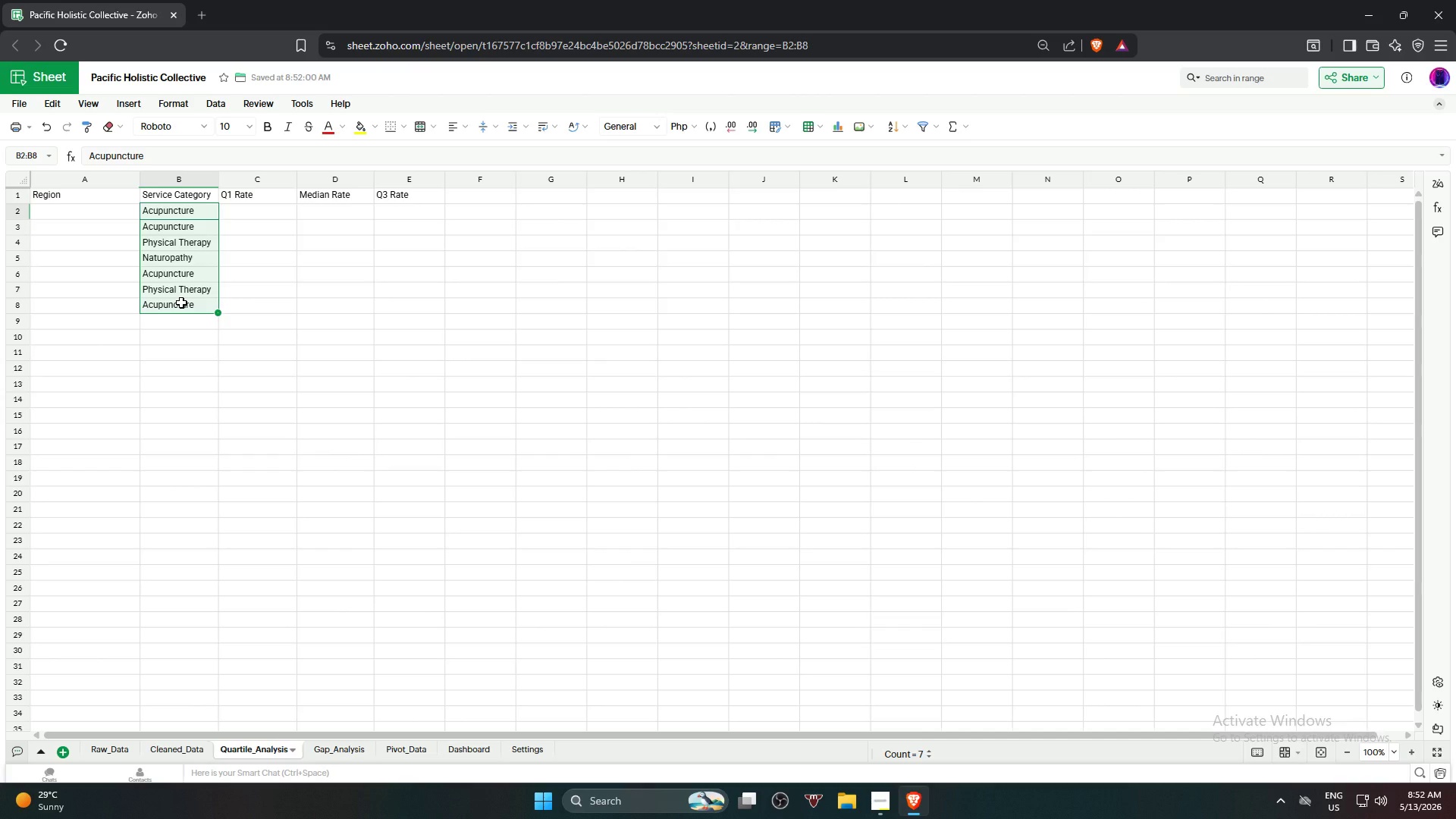 
key(Delete)
 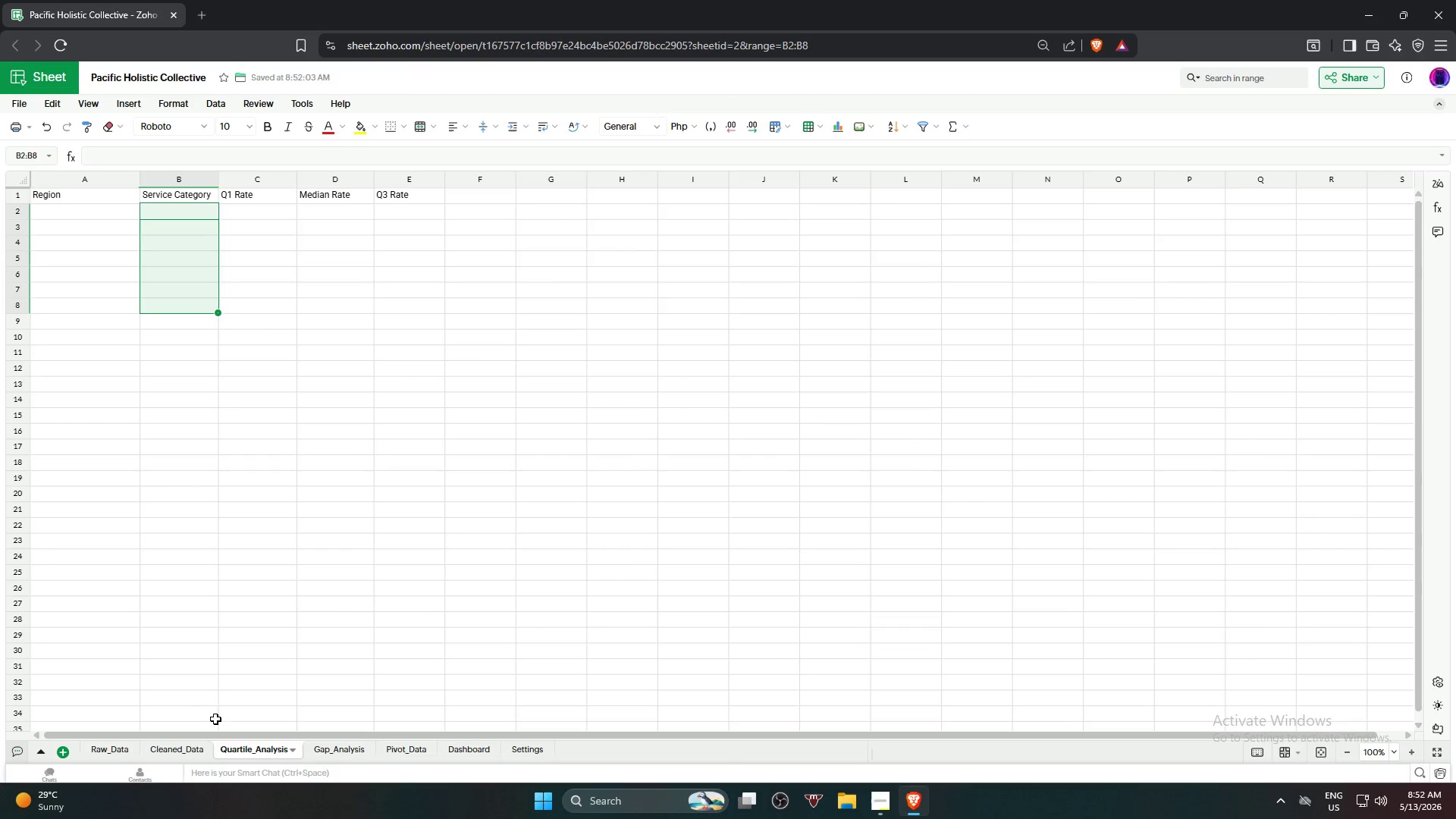 
left_click([178, 756])
 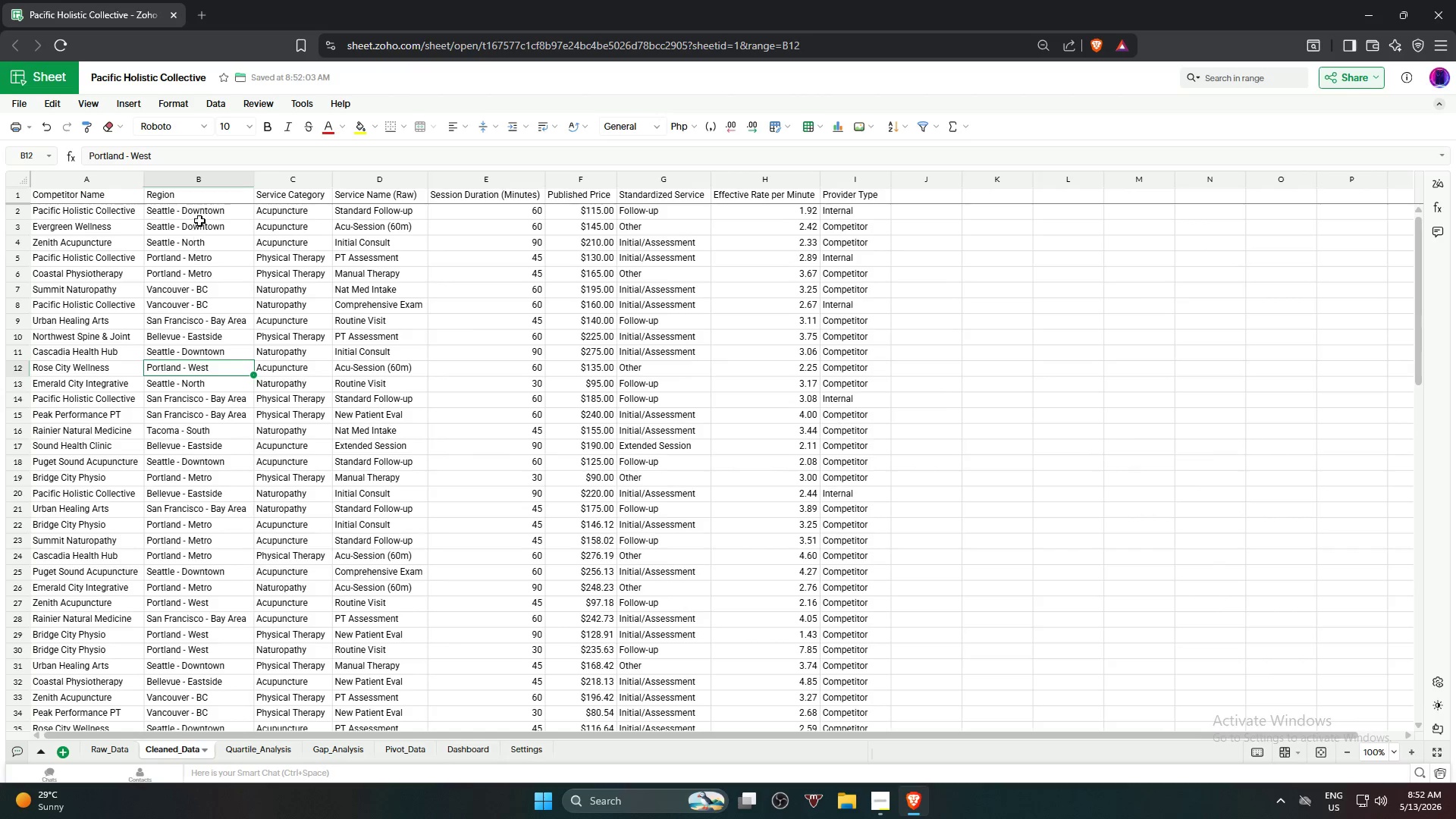 
left_click([199, 207])
 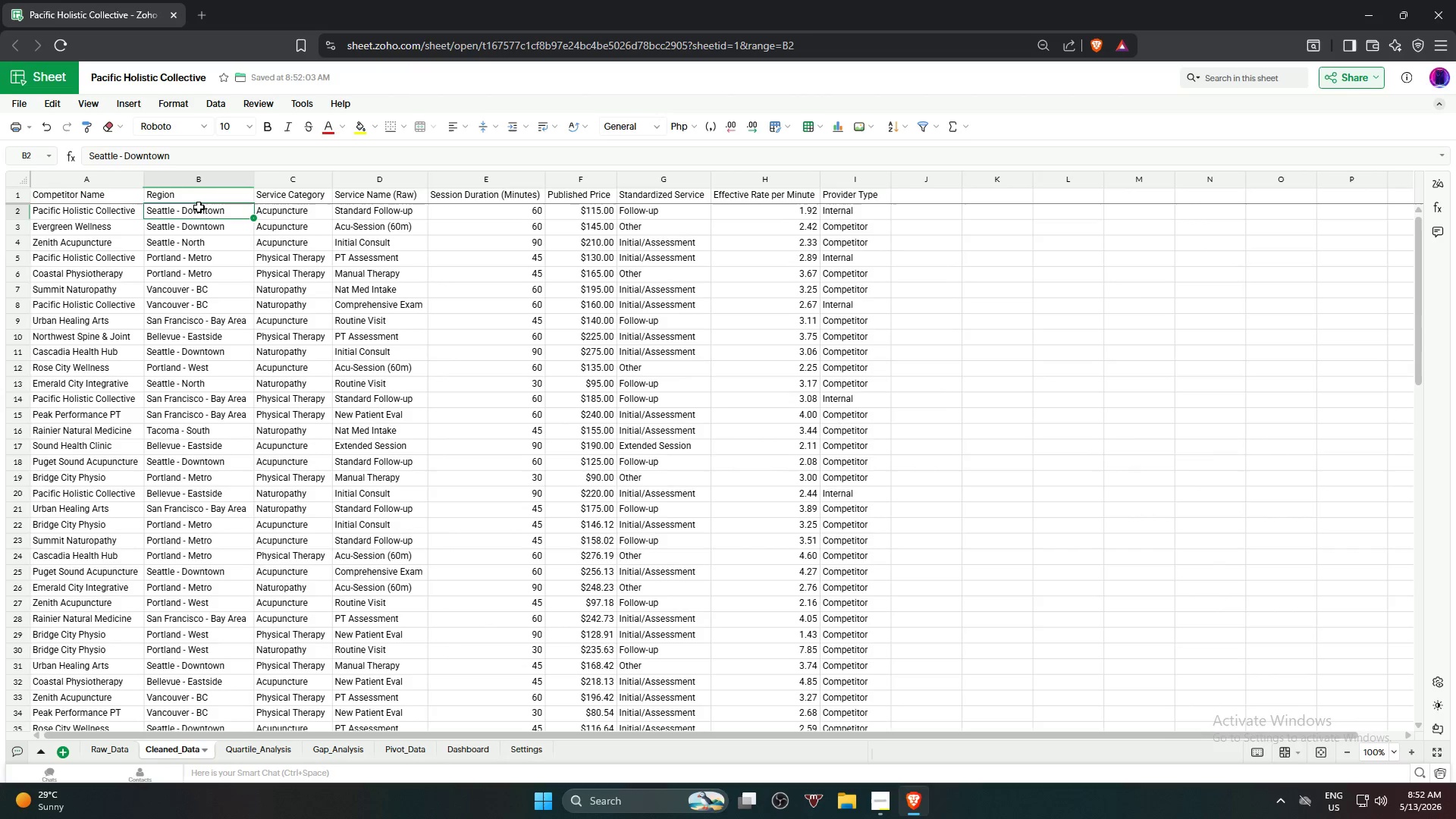 
key(Control+C)
 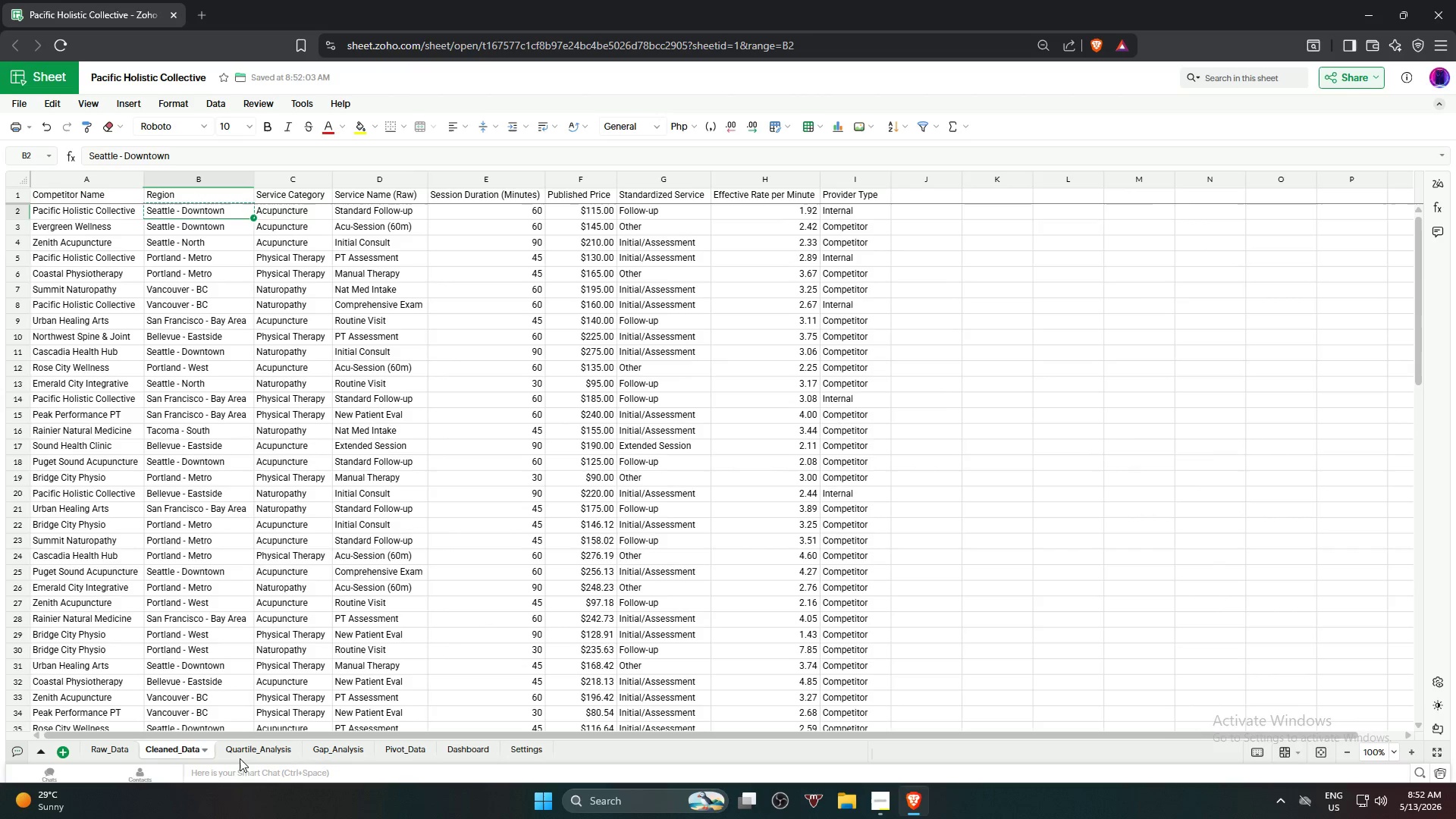 
left_click([241, 757])
 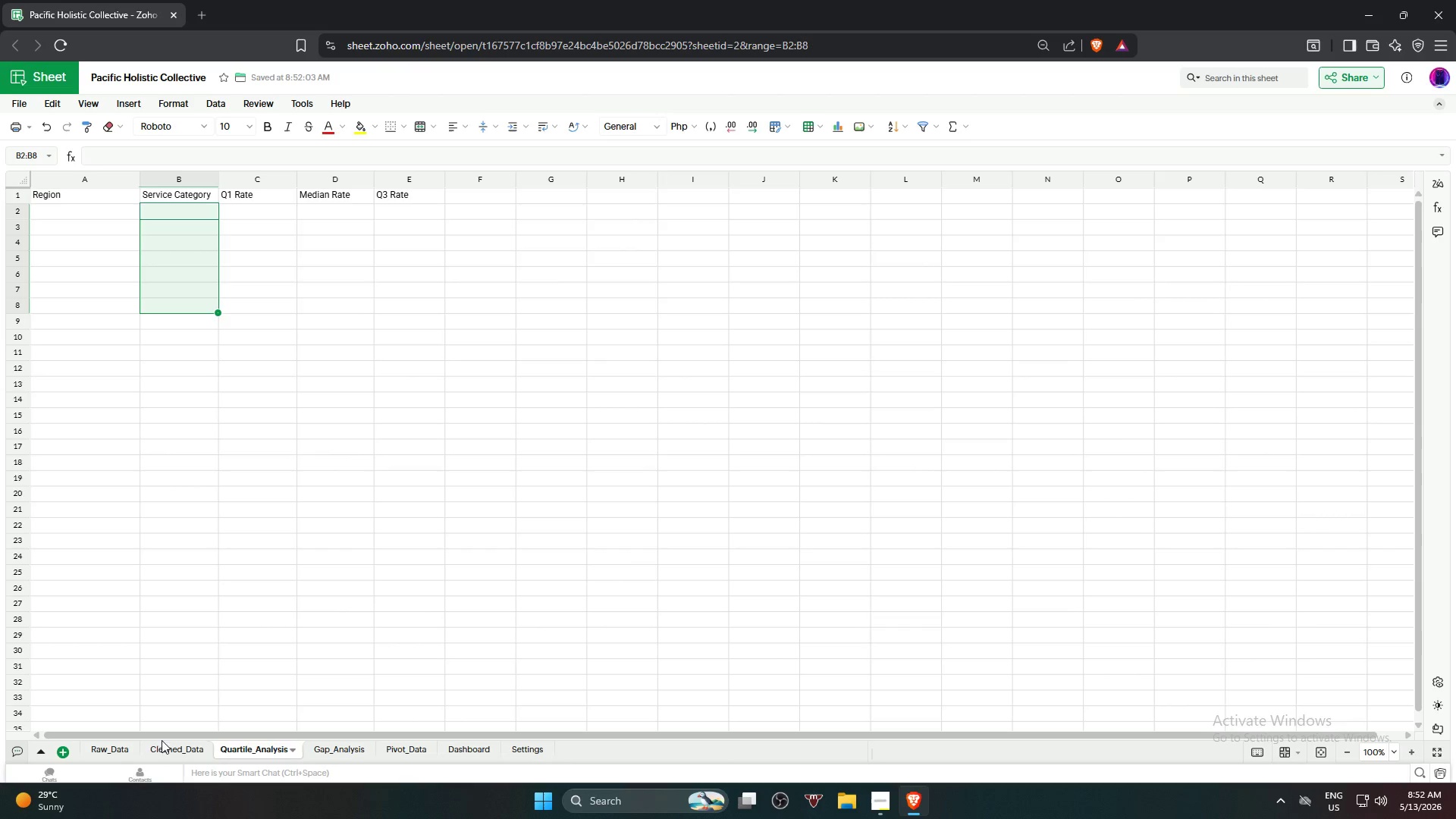 
left_click([158, 745])
 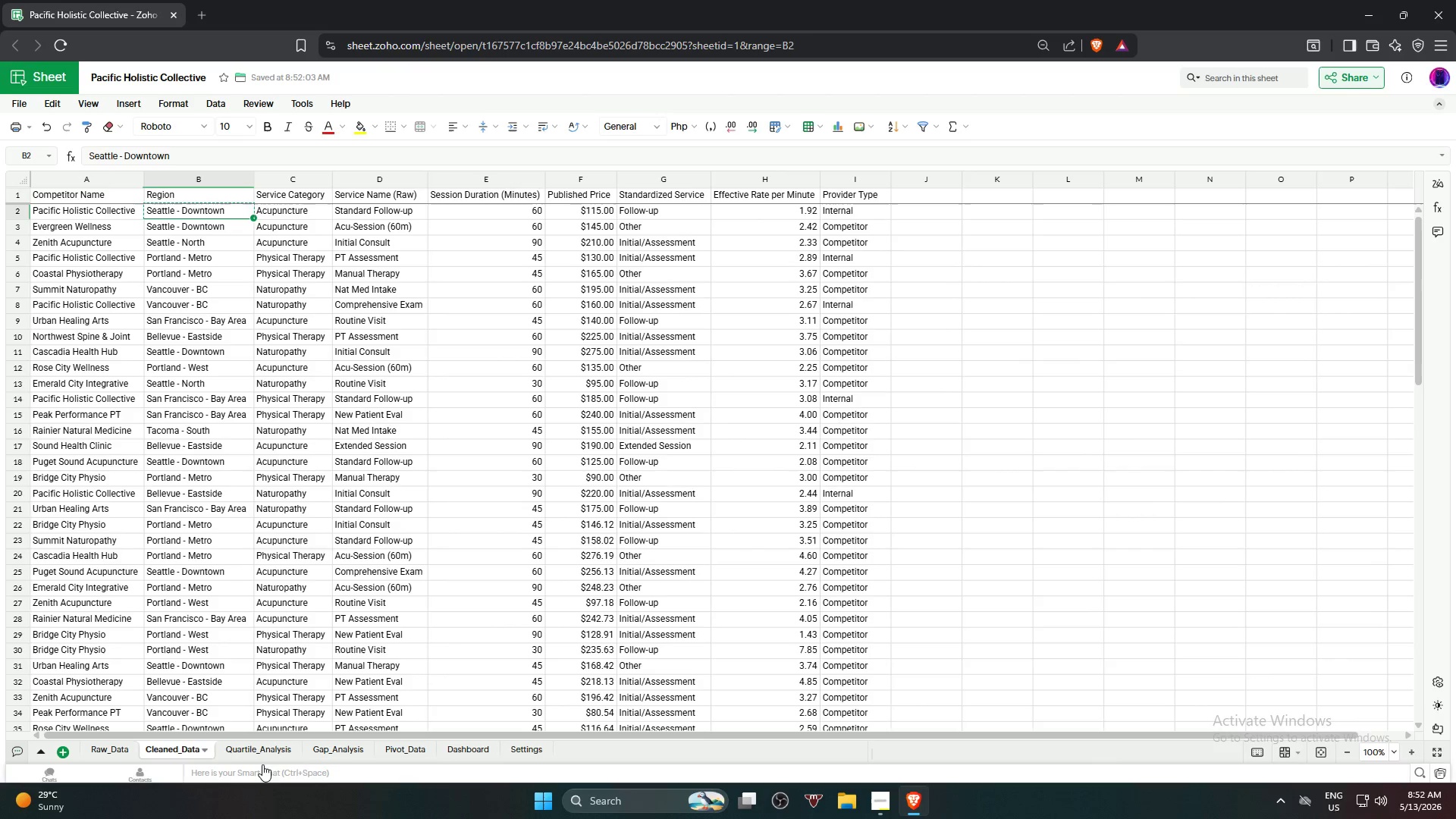 
left_click([256, 749])
 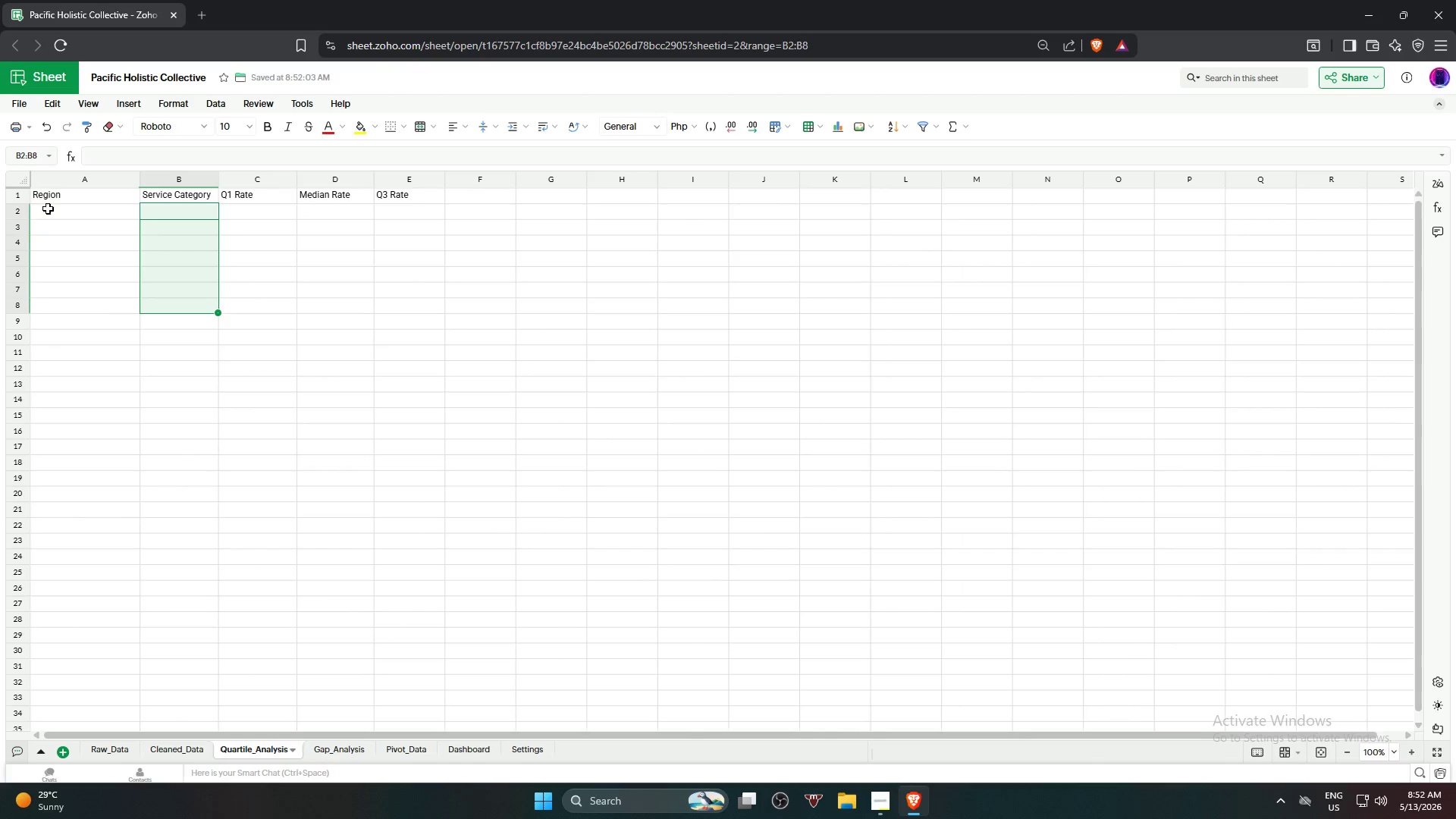 
left_click([61, 209])
 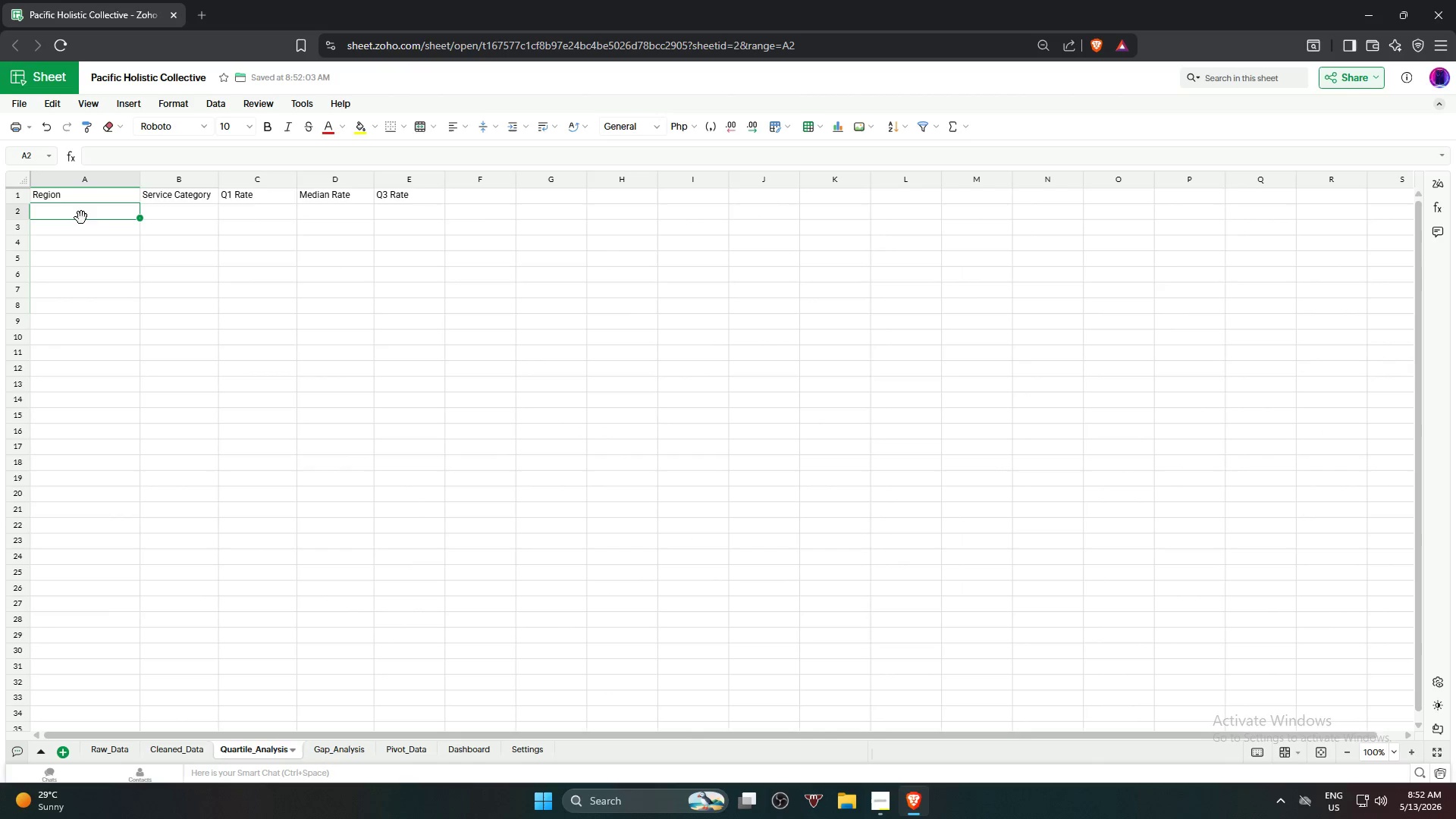 
key(Control+ControlLeft)
 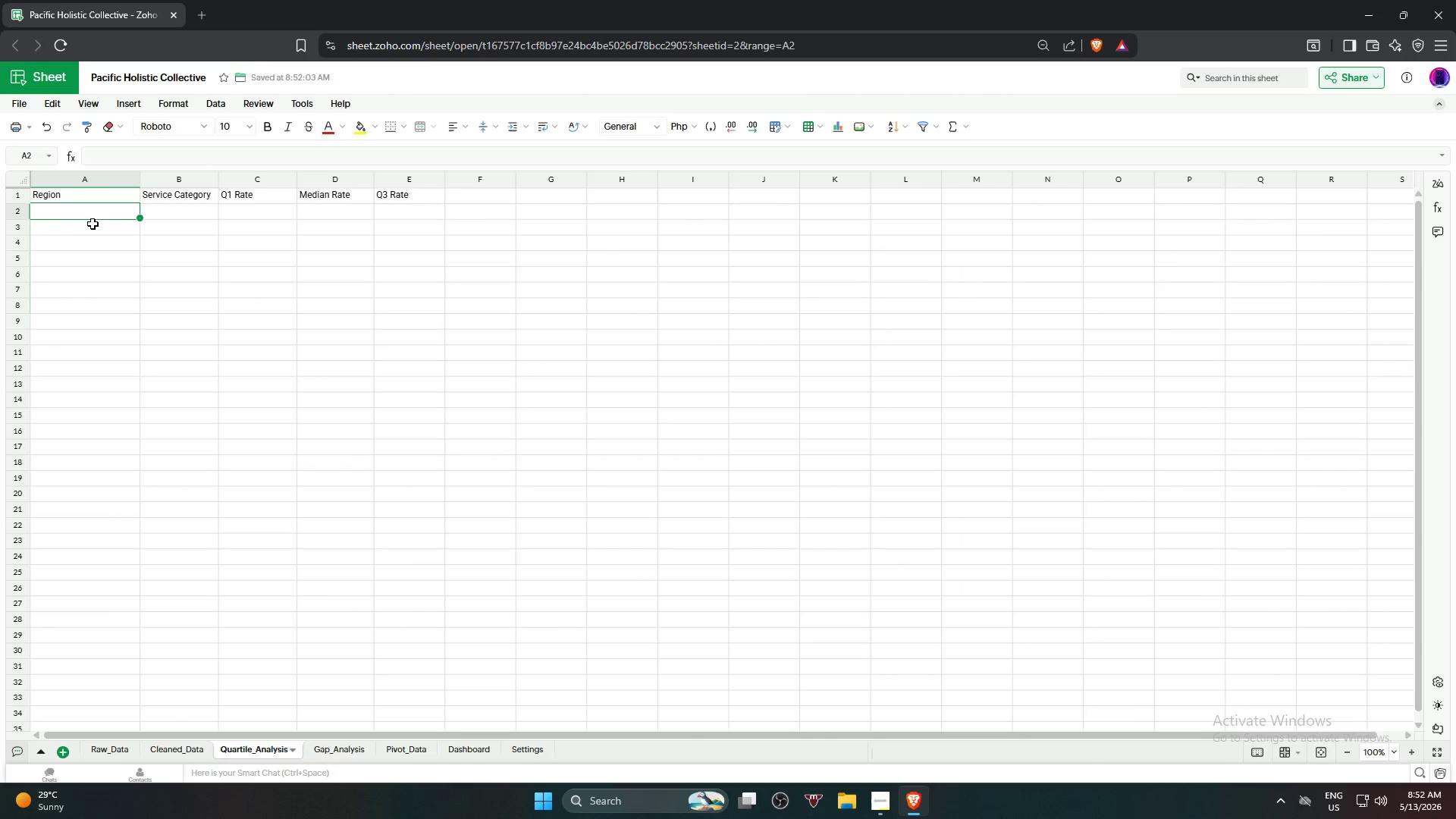 
key(Control+V)
 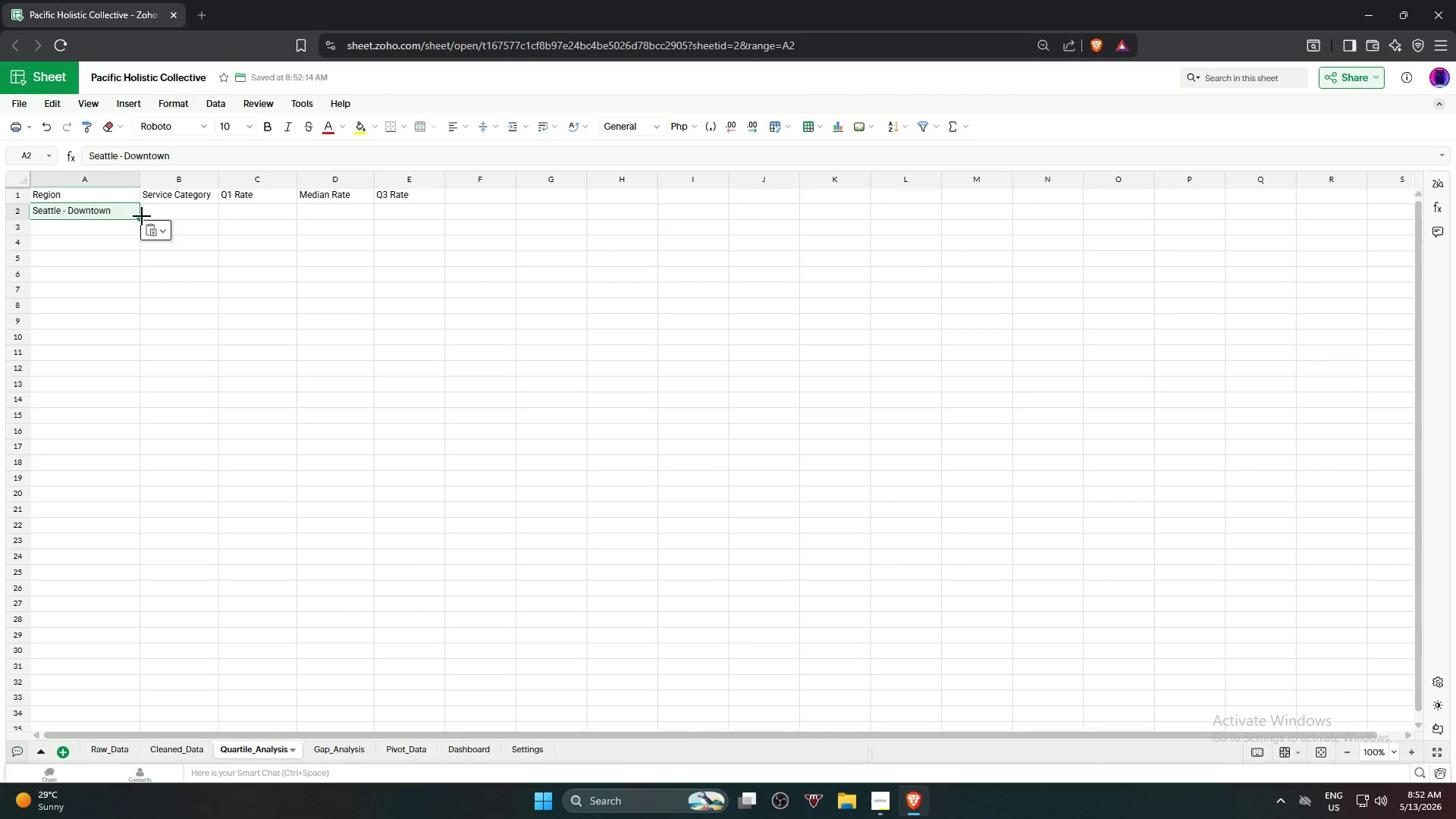 
left_click_drag(start_coordinate=[142, 215], to_coordinate=[138, 246])
 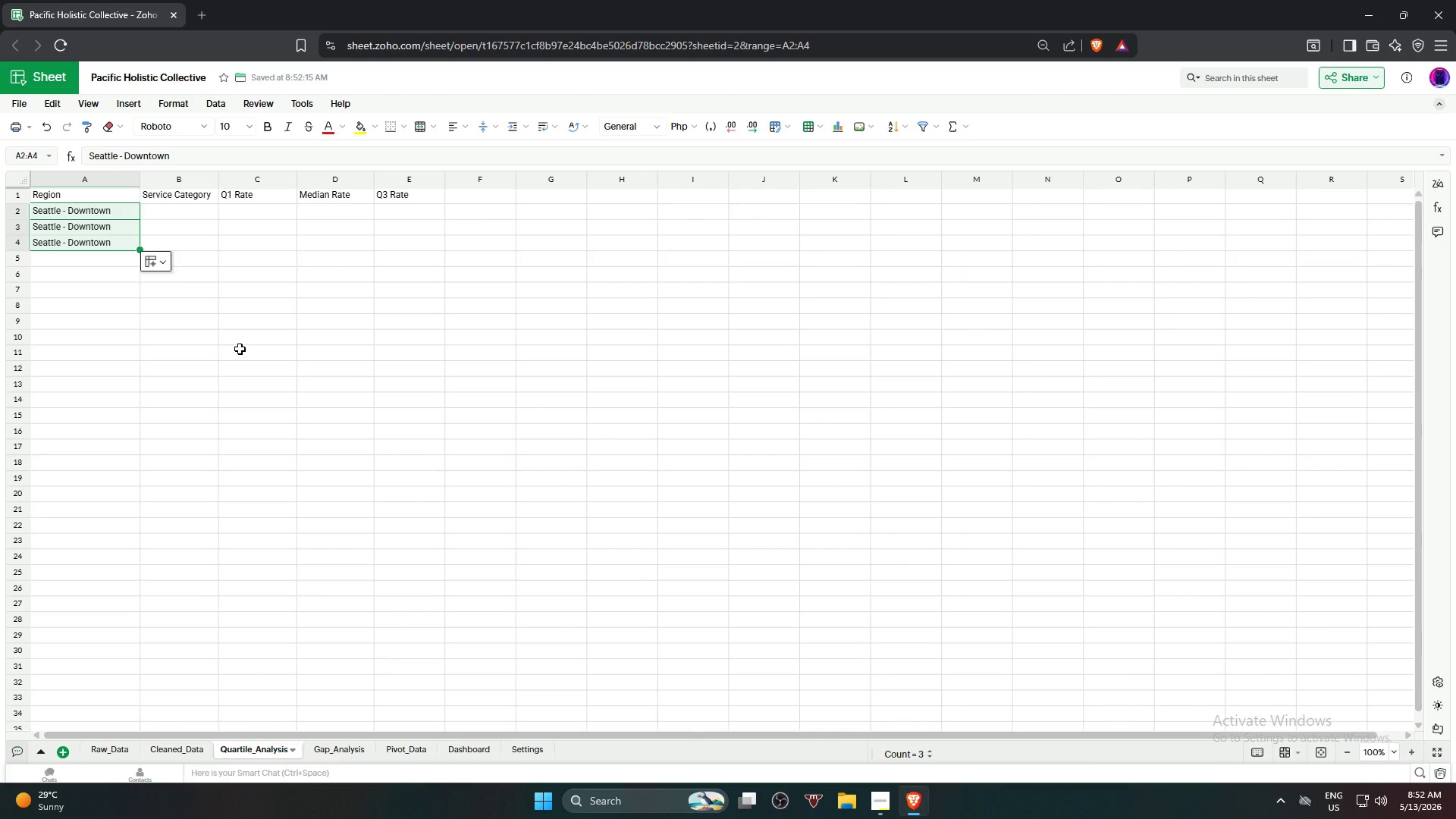 
left_click([240, 349])
 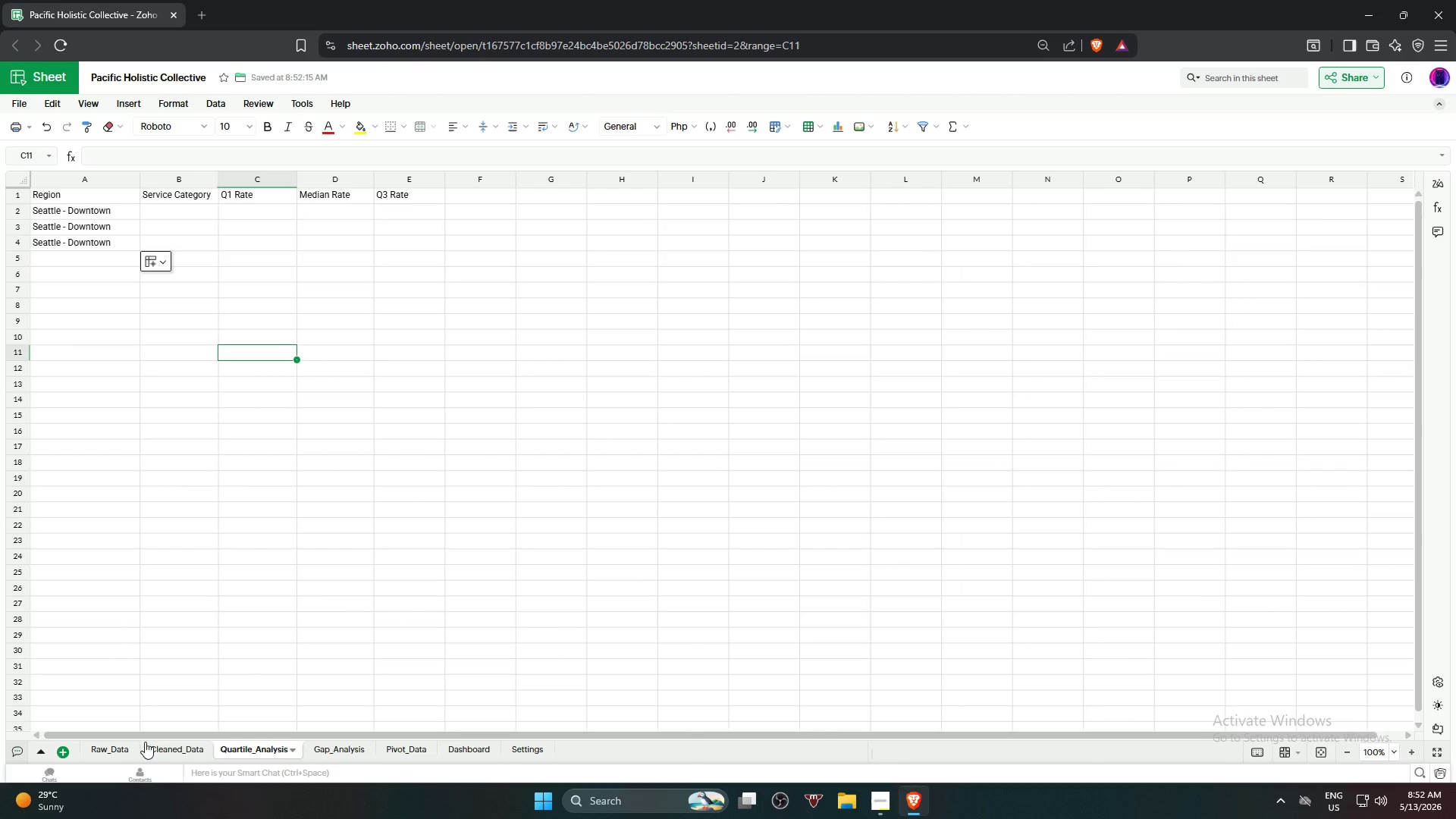 
left_click([171, 753])
 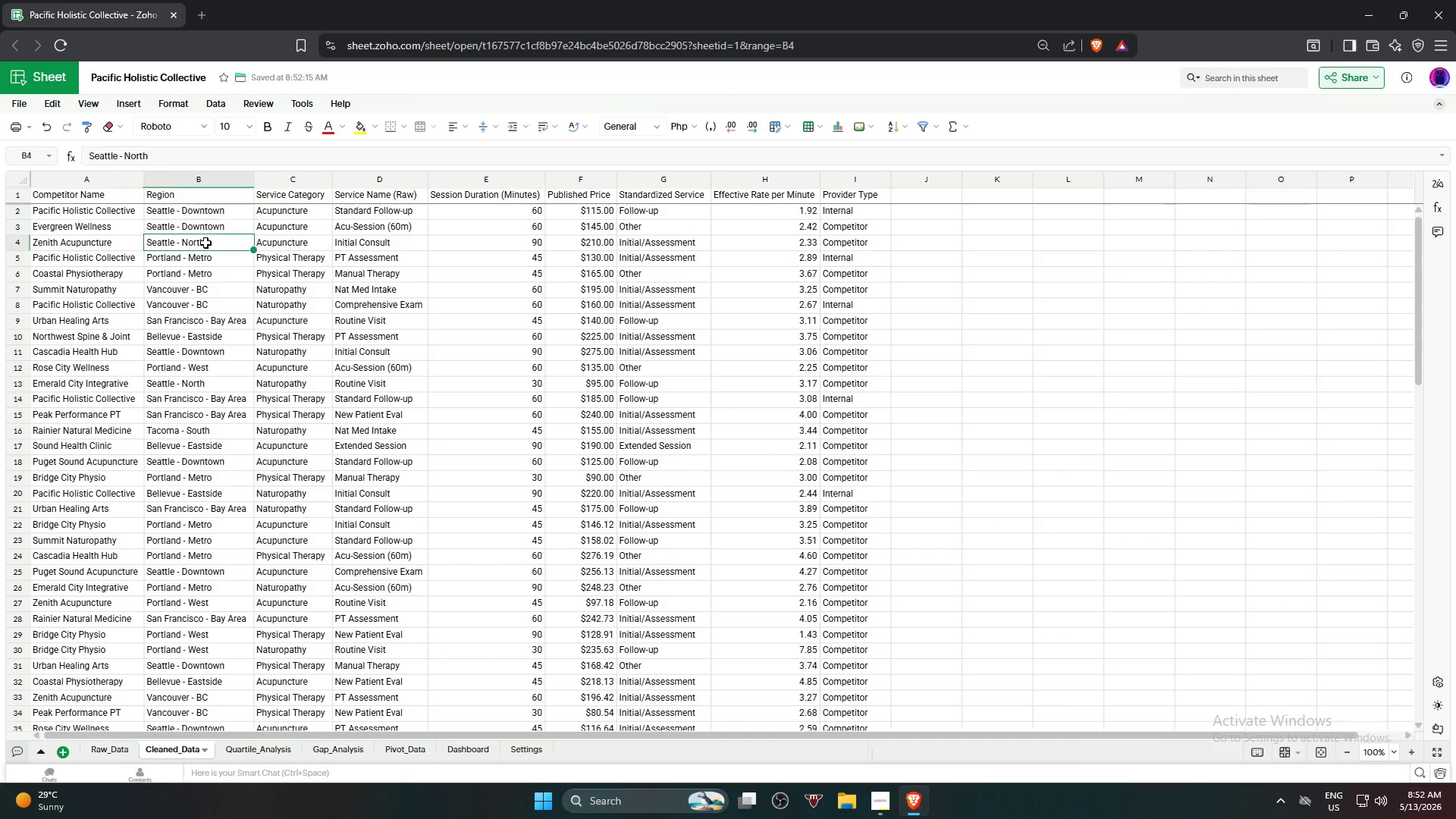 
key(Control+C)
 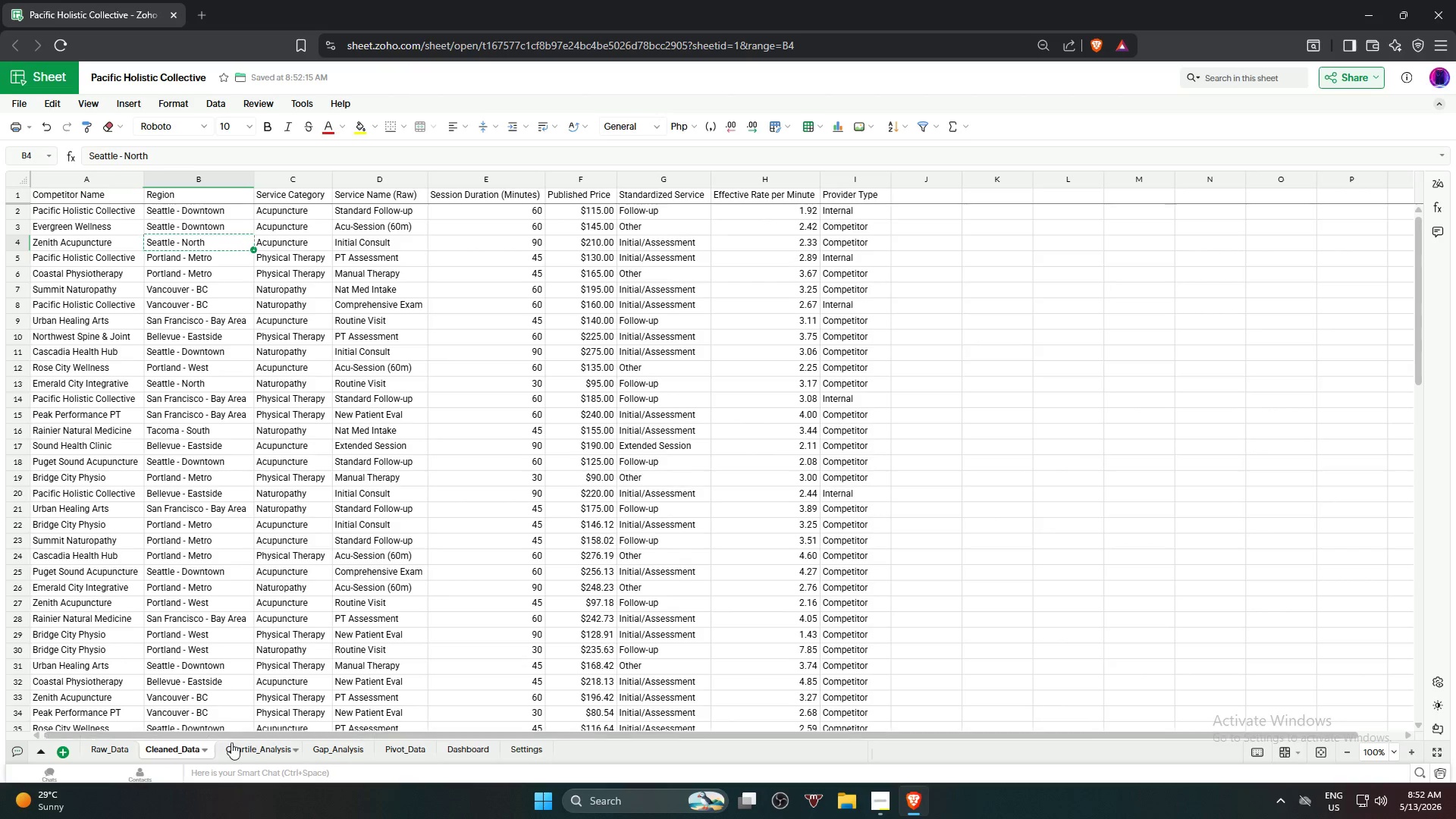 
left_click([240, 749])
 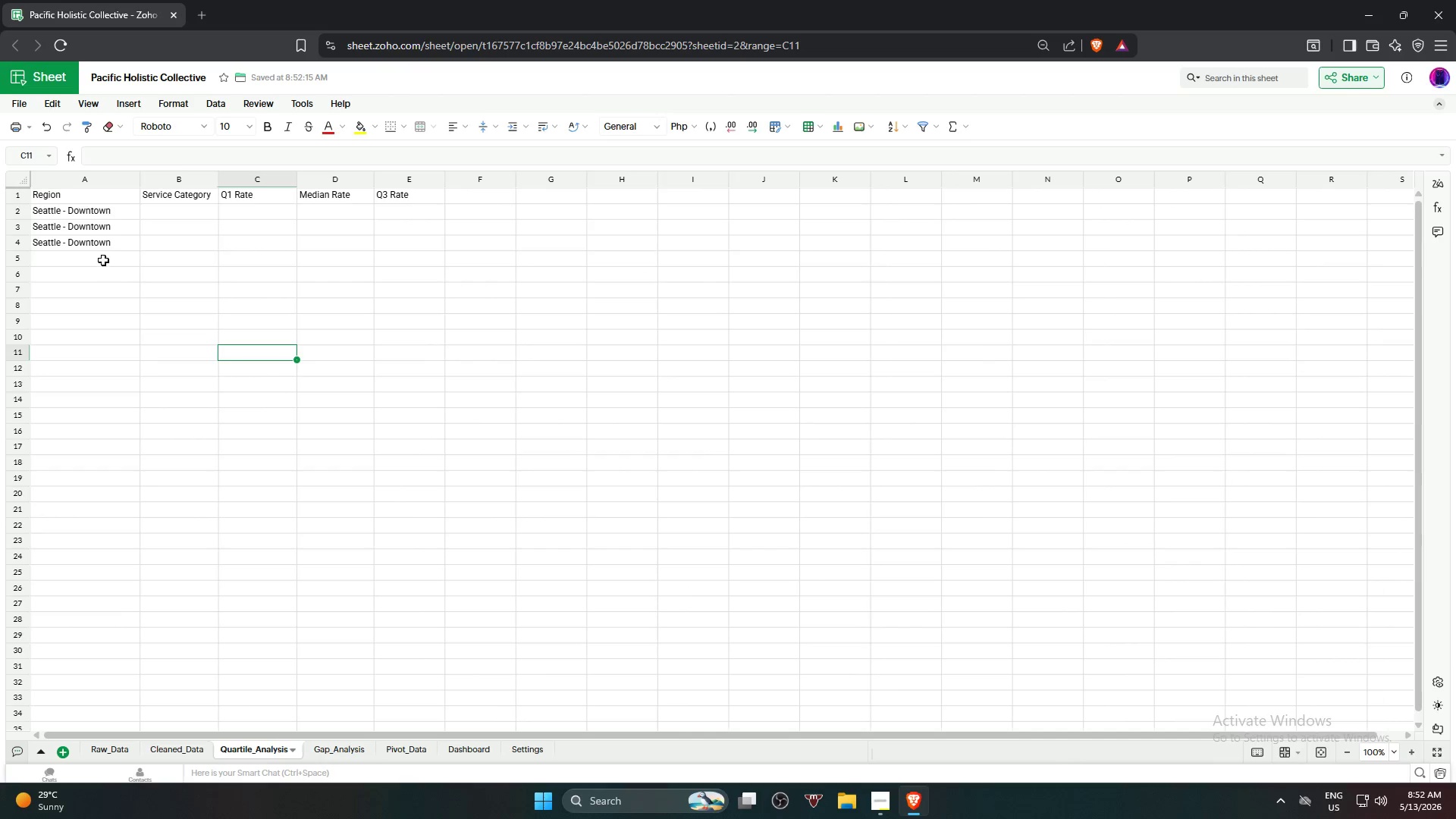 
left_click([102, 260])
 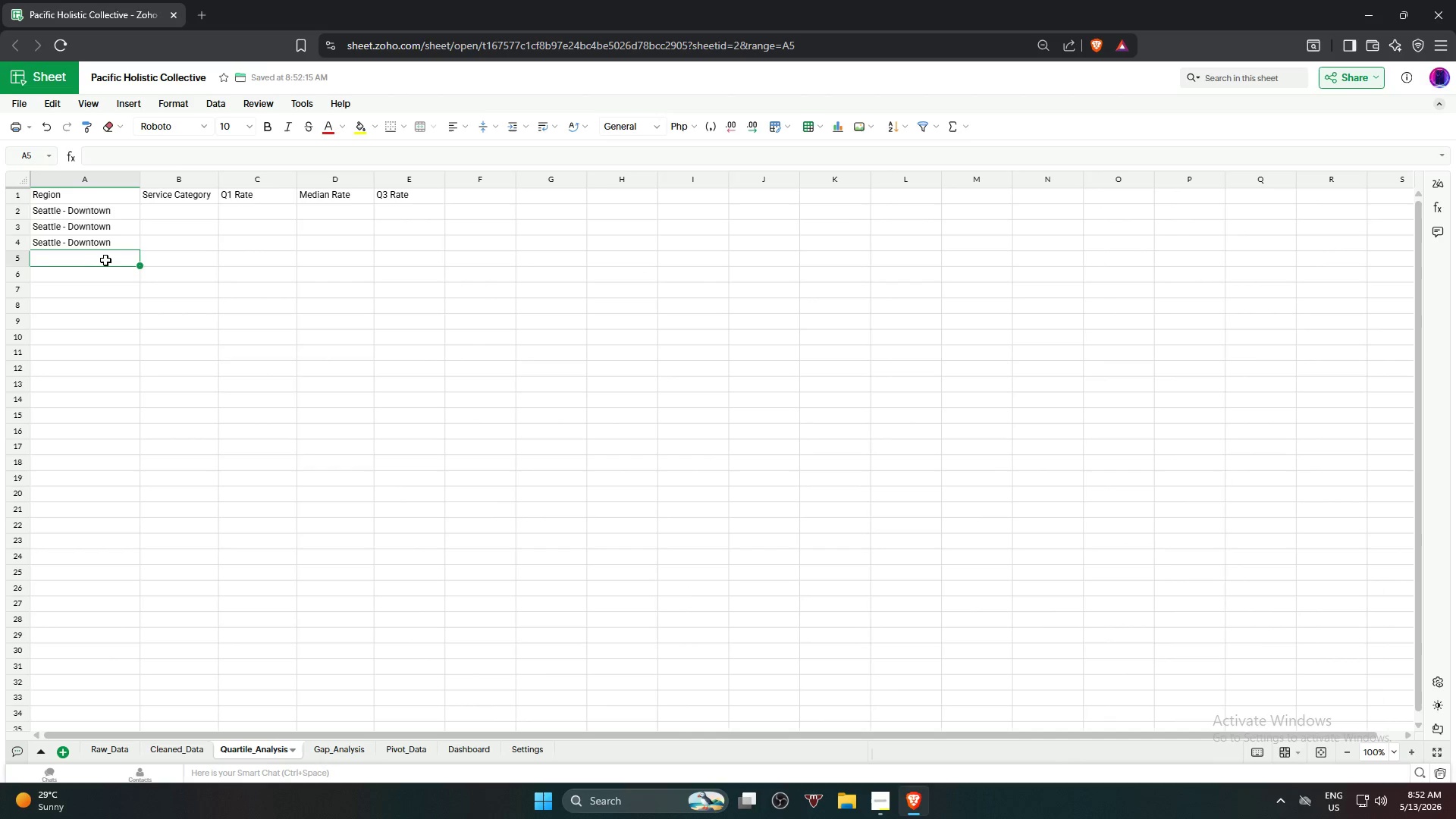 
key(Control+ControlLeft)
 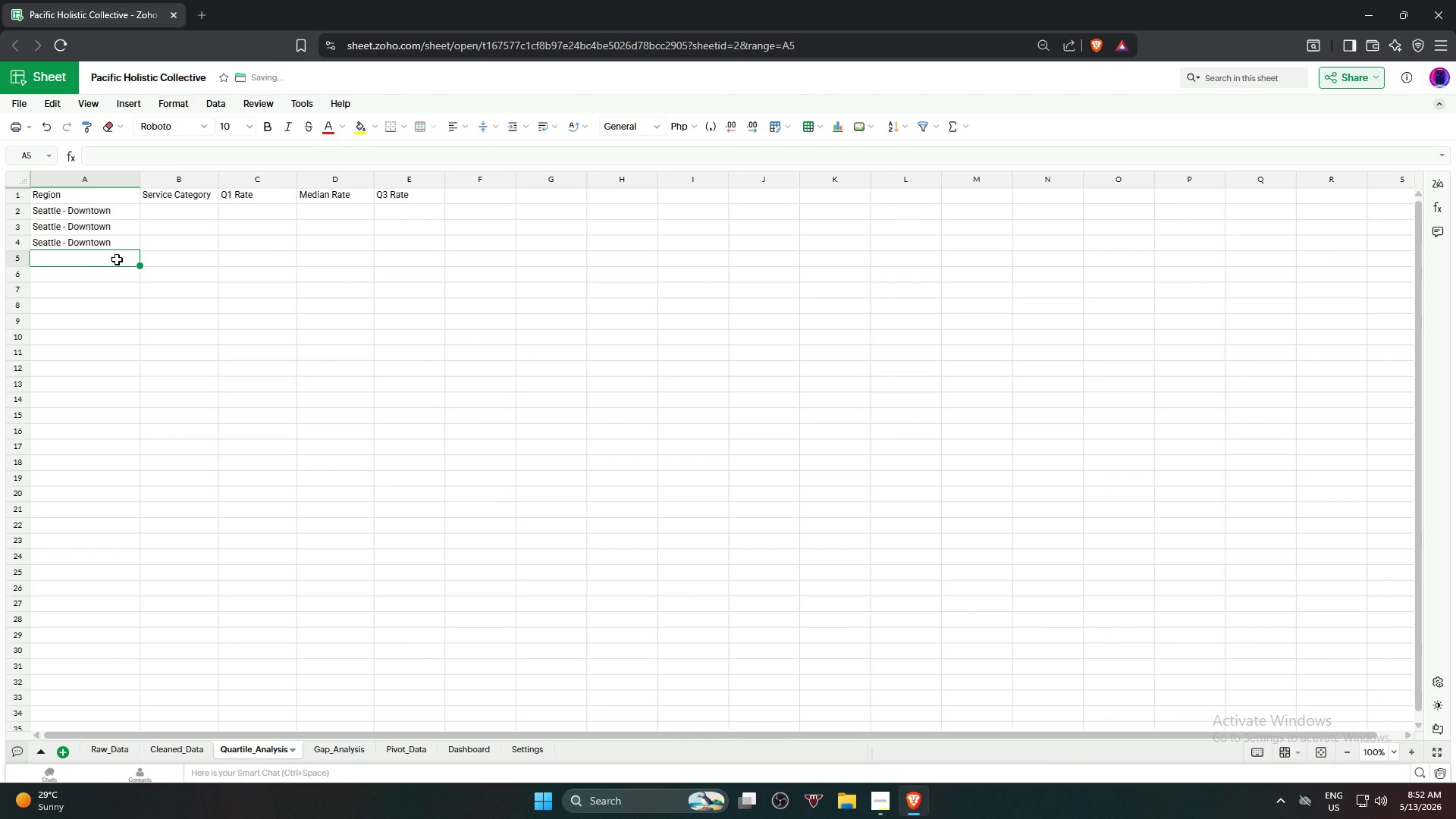 
key(Control+V)
 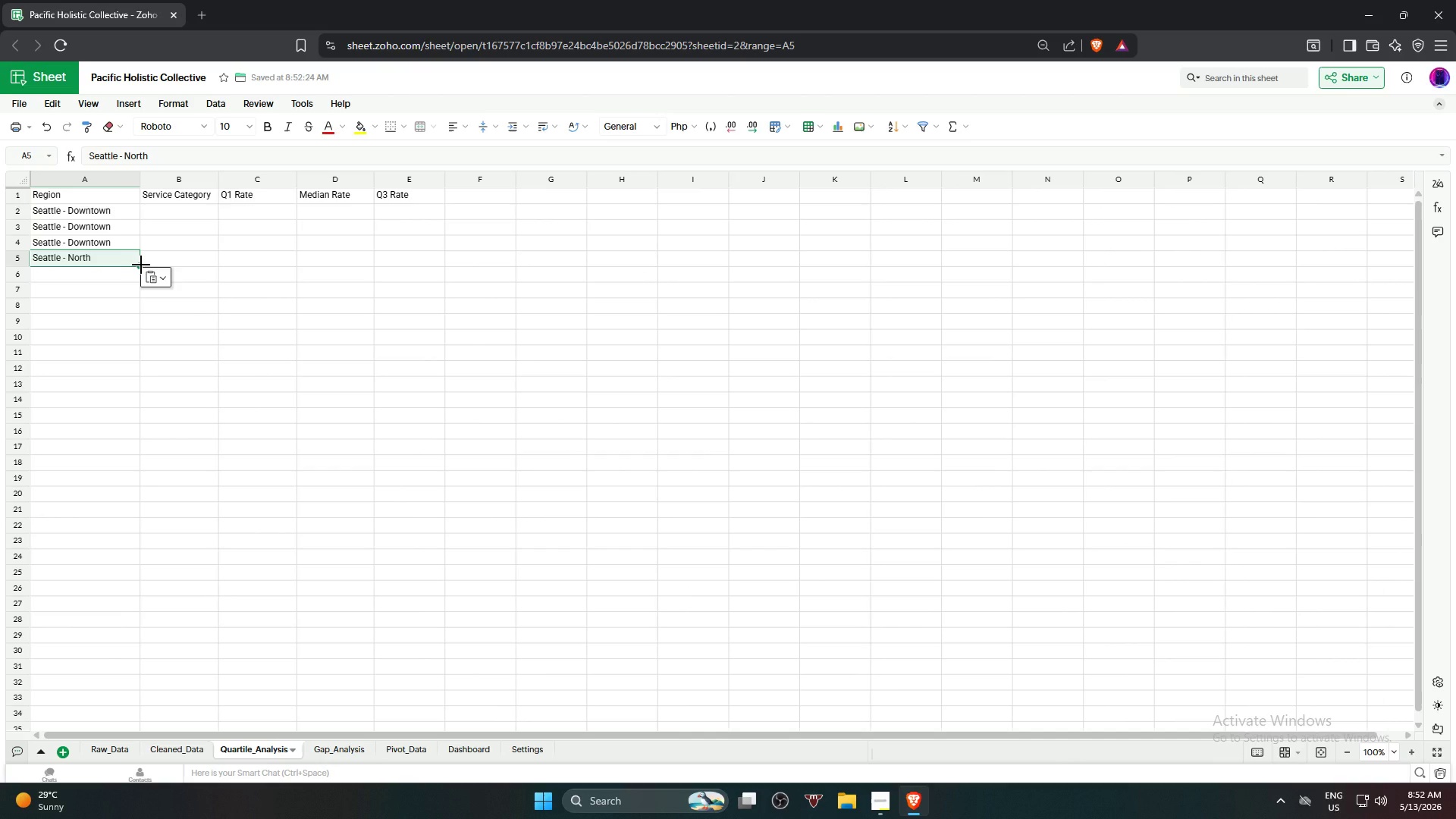 
left_click_drag(start_coordinate=[141, 265], to_coordinate=[144, 295])
 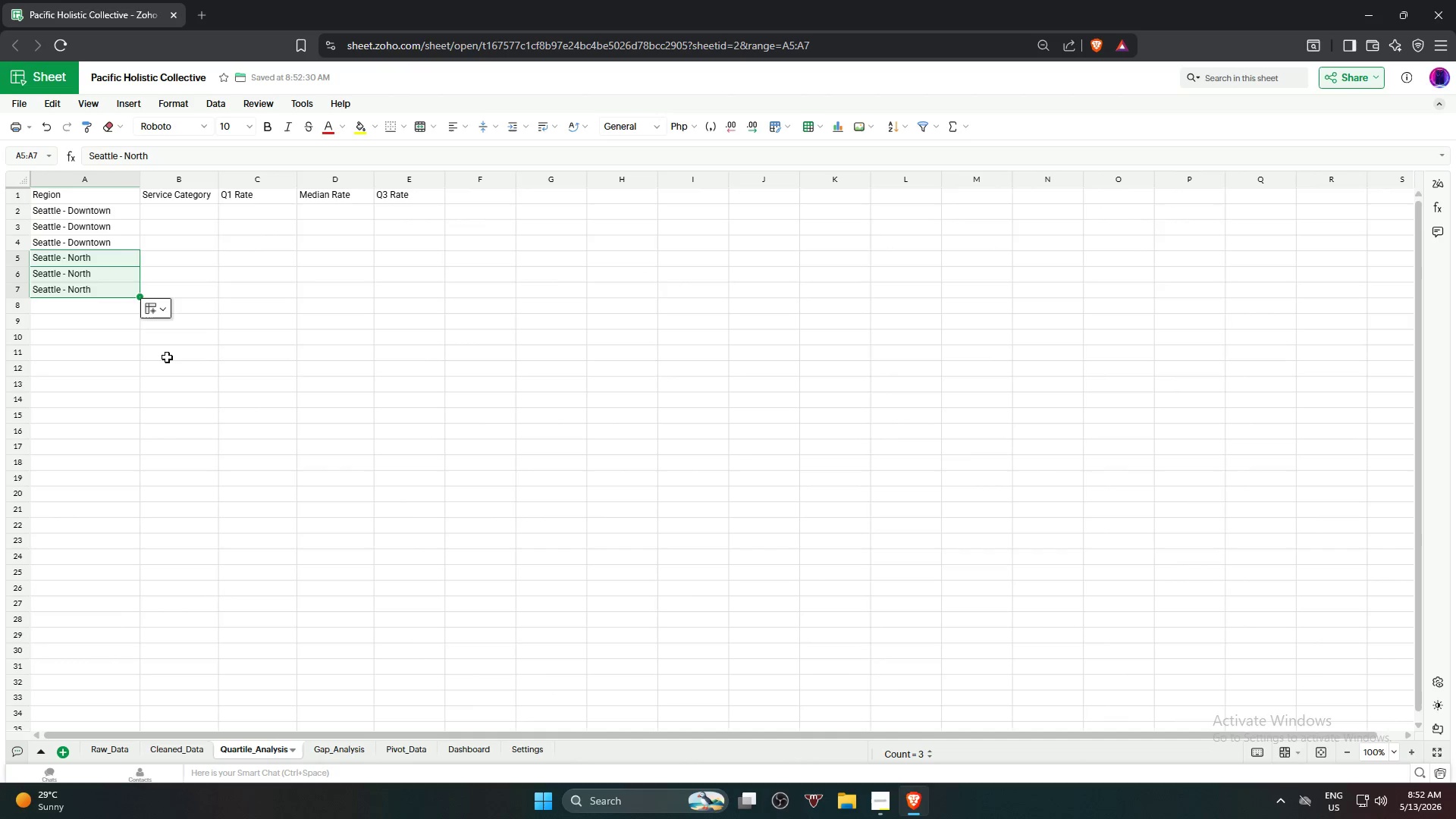 
left_click([167, 357])
 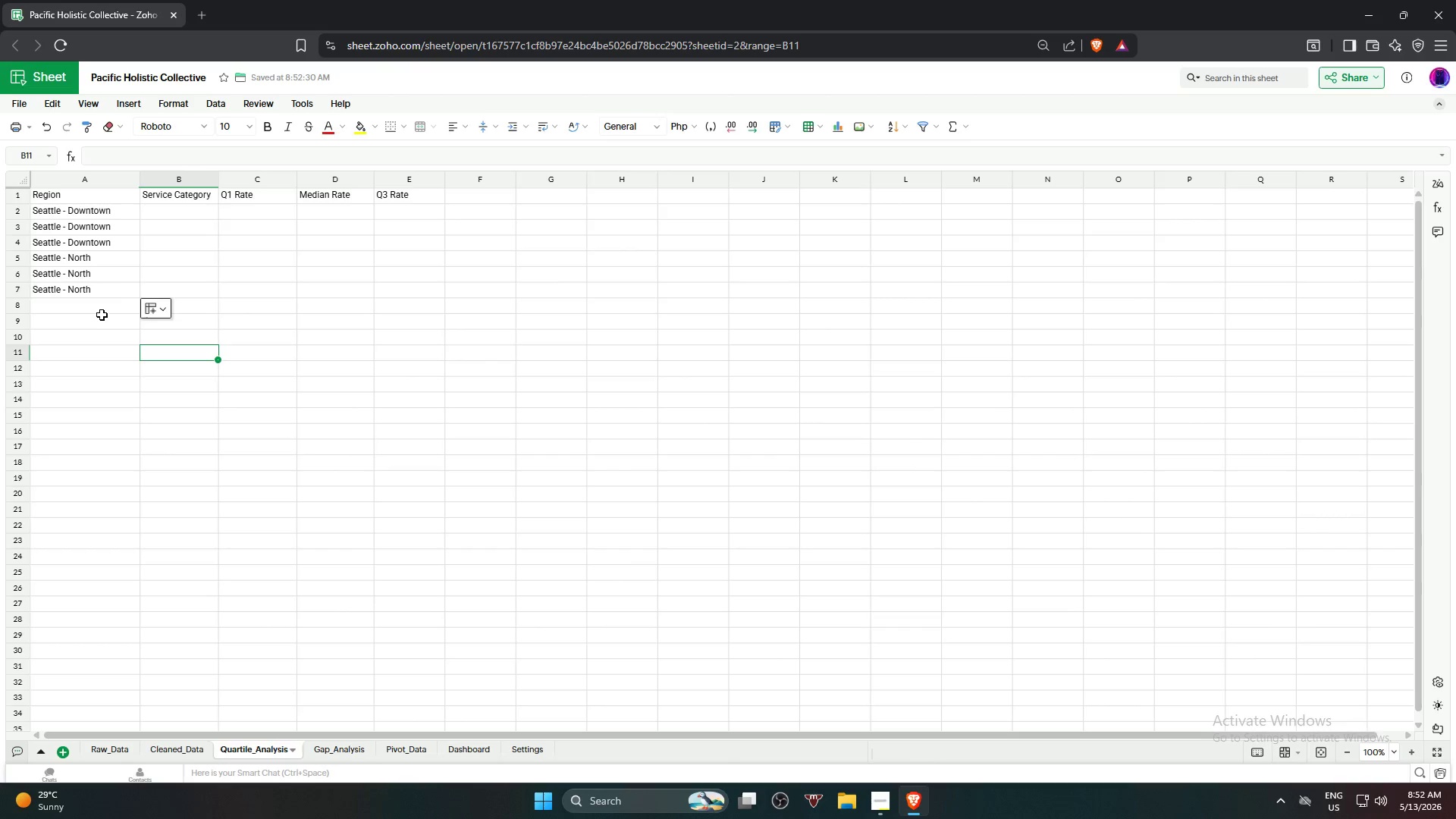 
left_click([99, 310])
 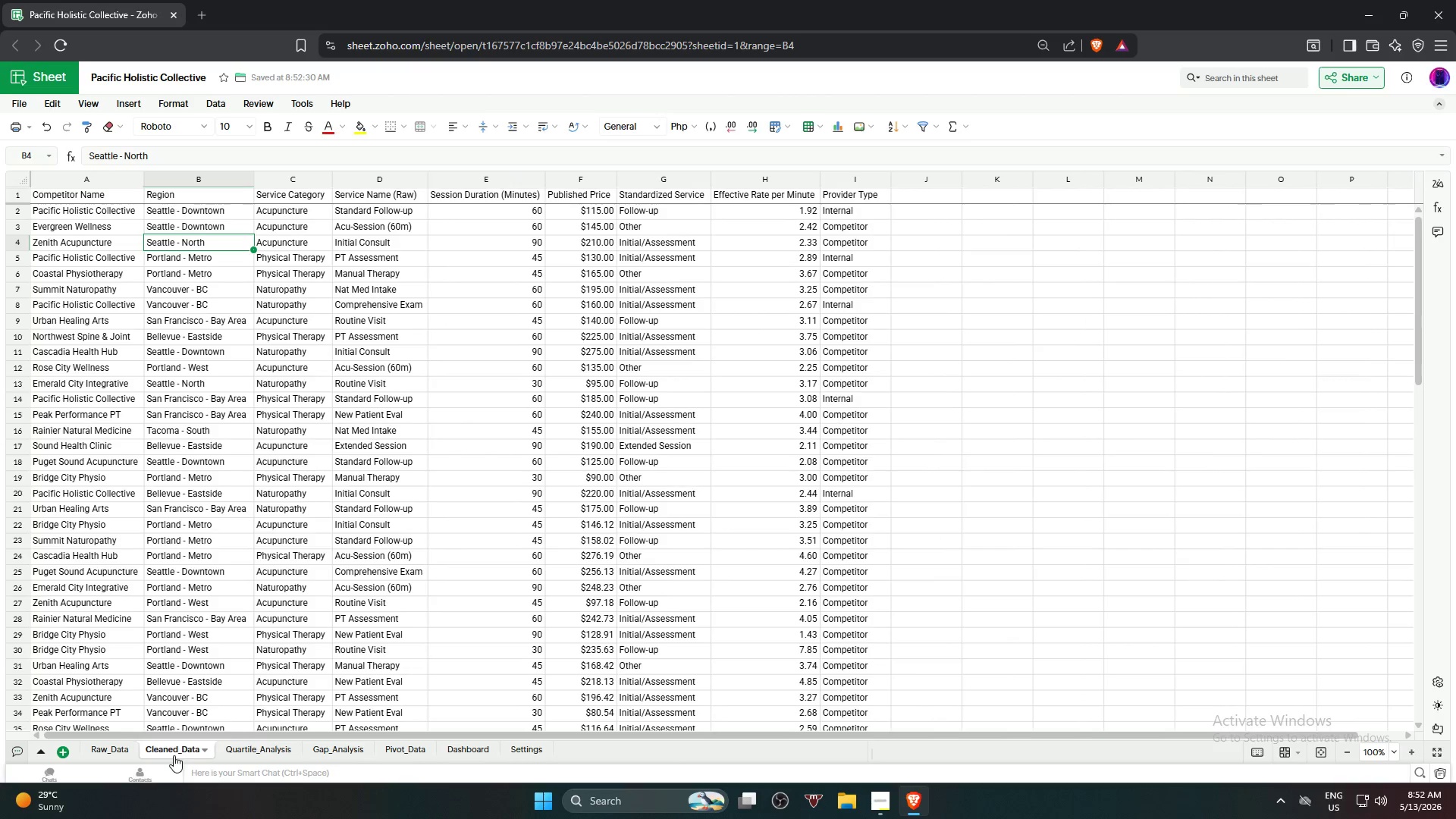 
wait(16.84)
 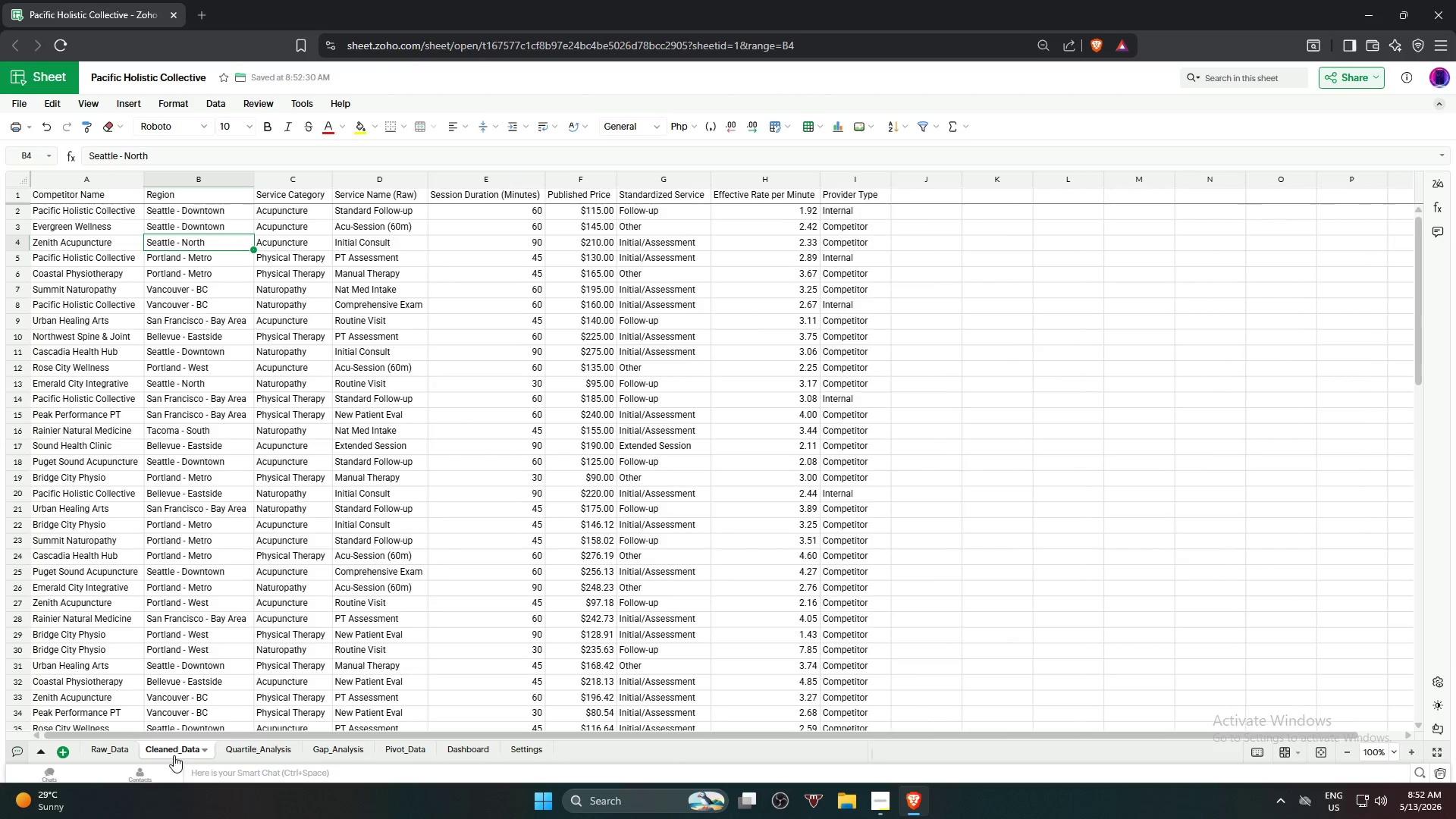 
left_click([214, 261])
 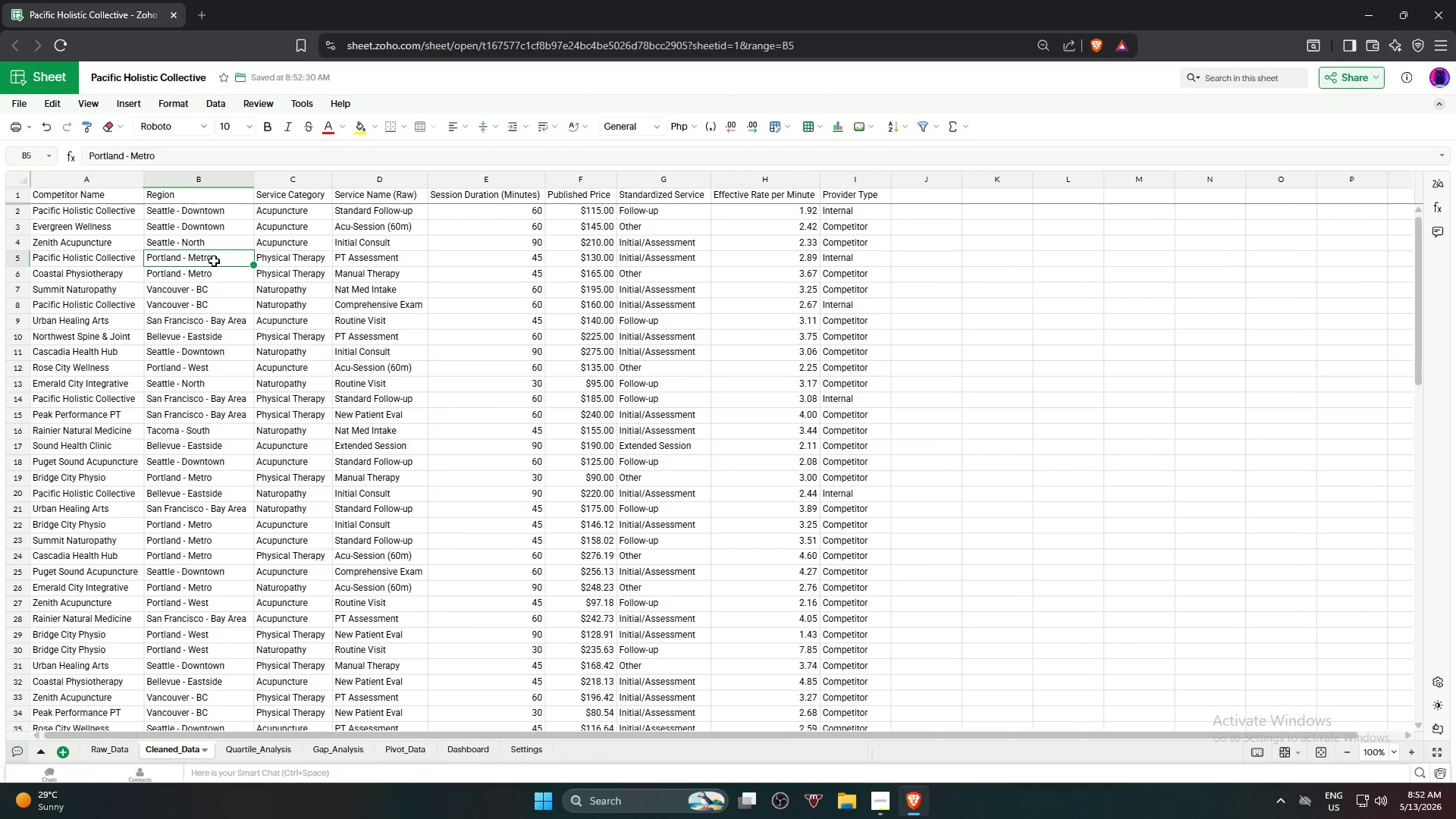 
key(Control+C)
 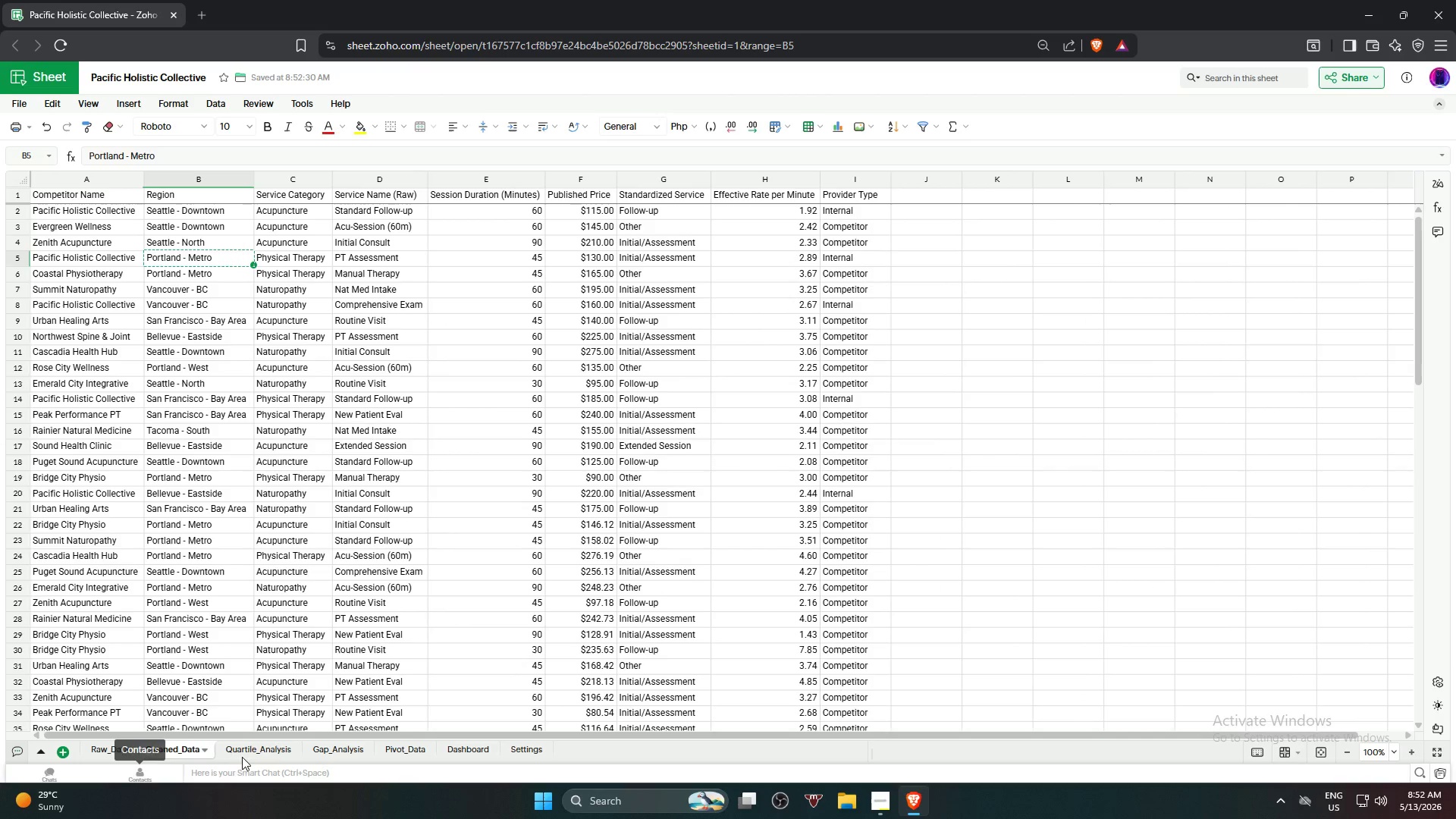 
left_click([247, 752])
 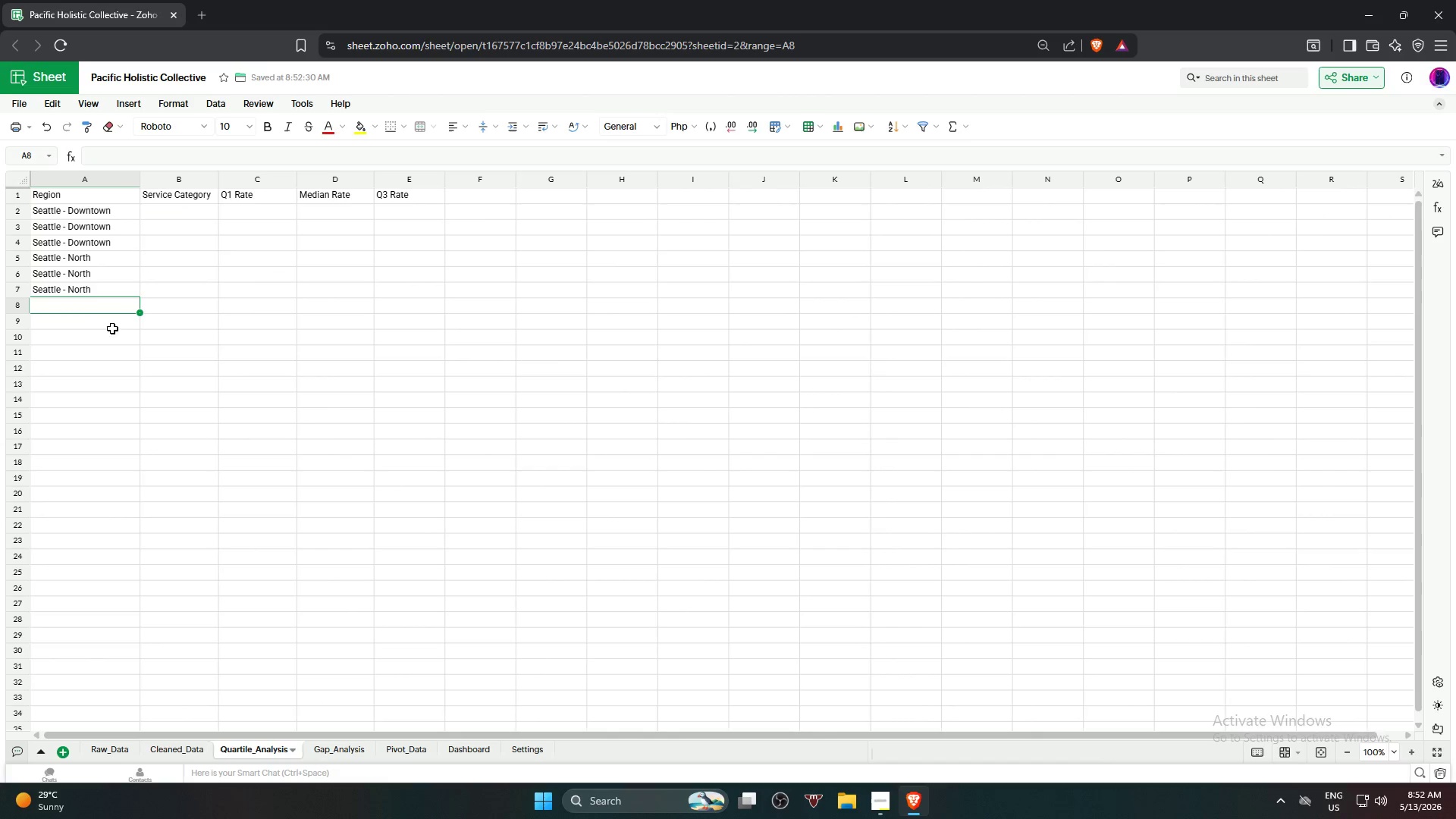 
key(Control+V)
 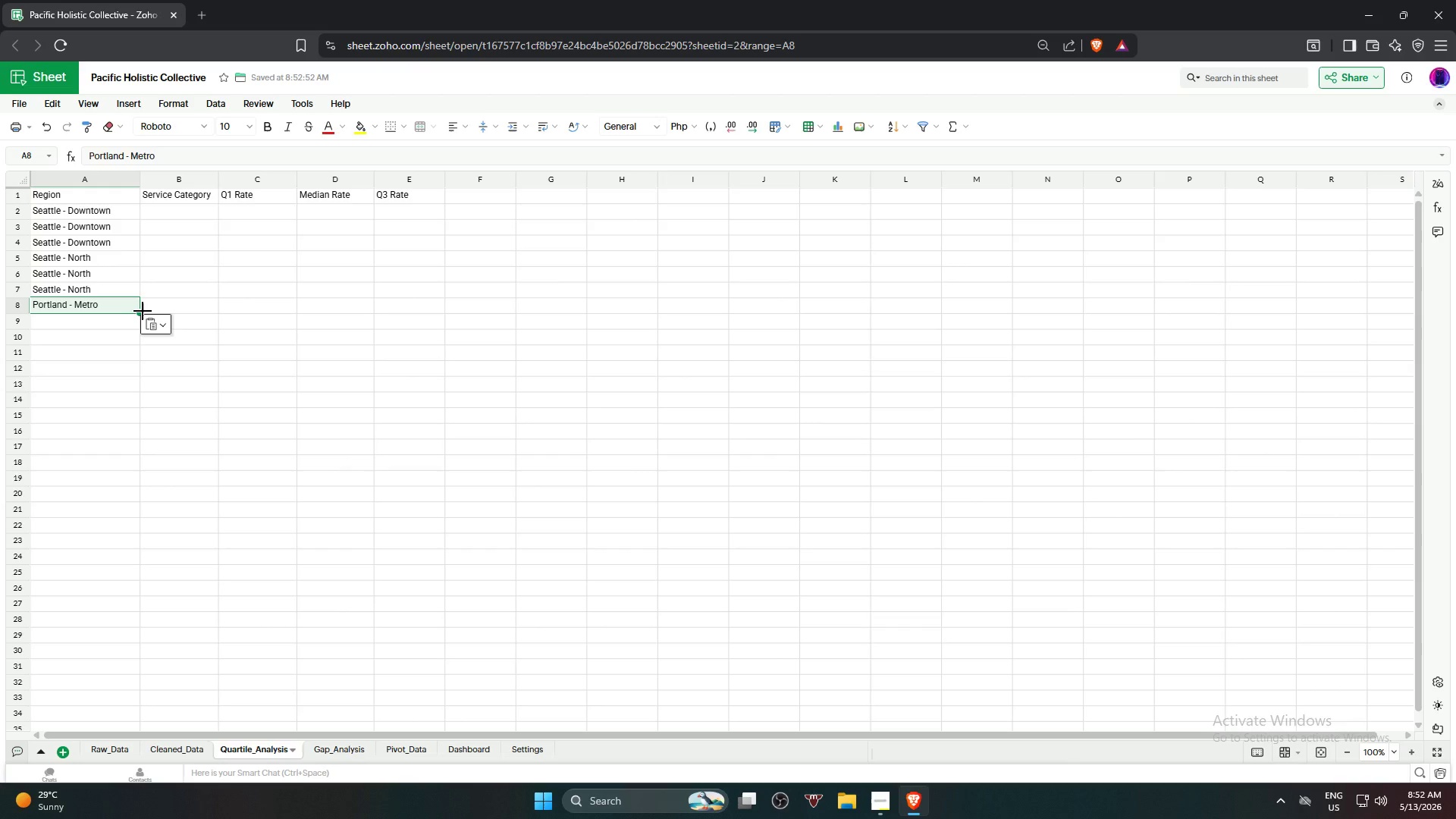 
left_click_drag(start_coordinate=[141, 311], to_coordinate=[135, 342])
 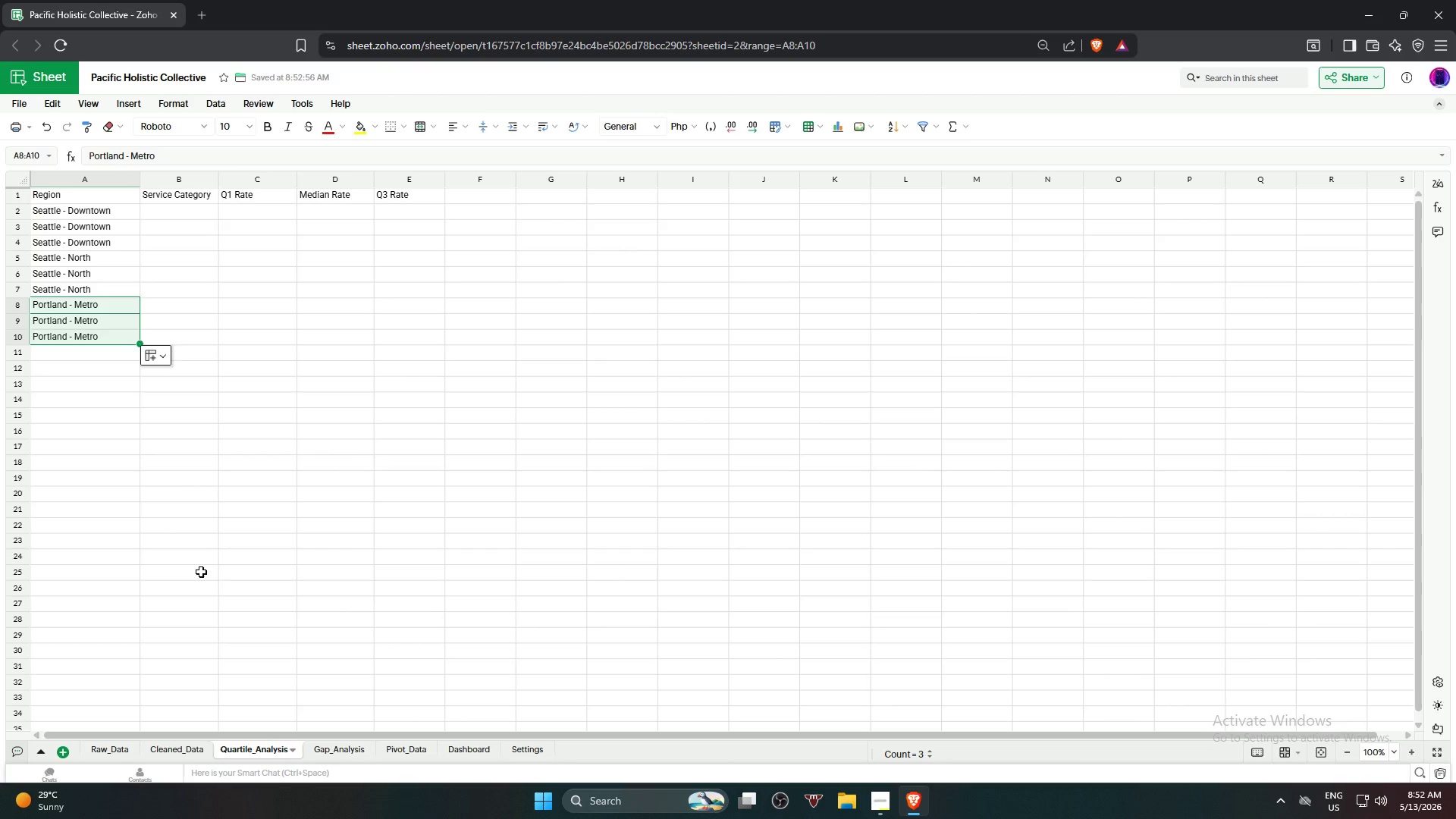 
wait(5.88)
 